 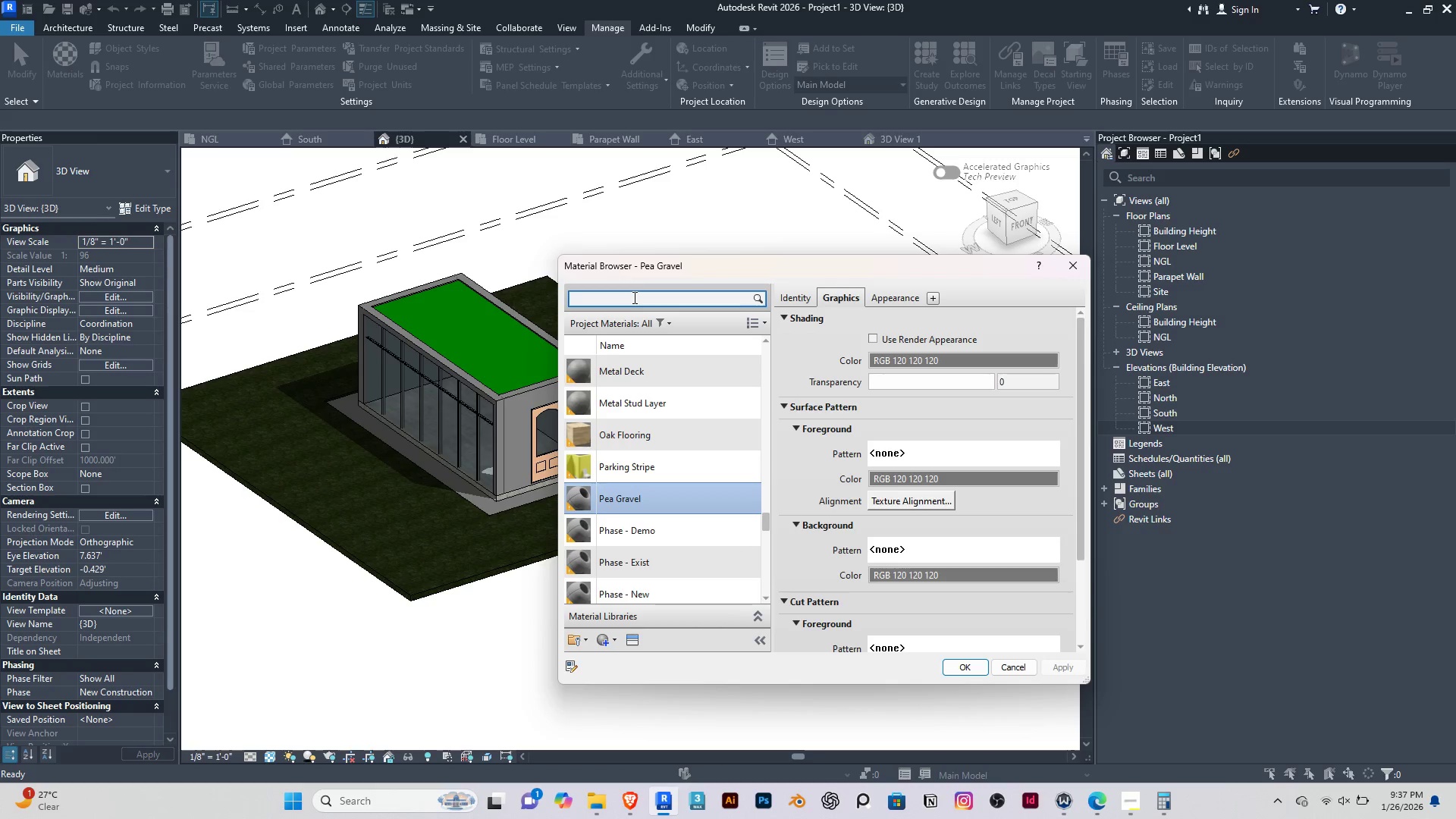 
left_click([609, 640])
 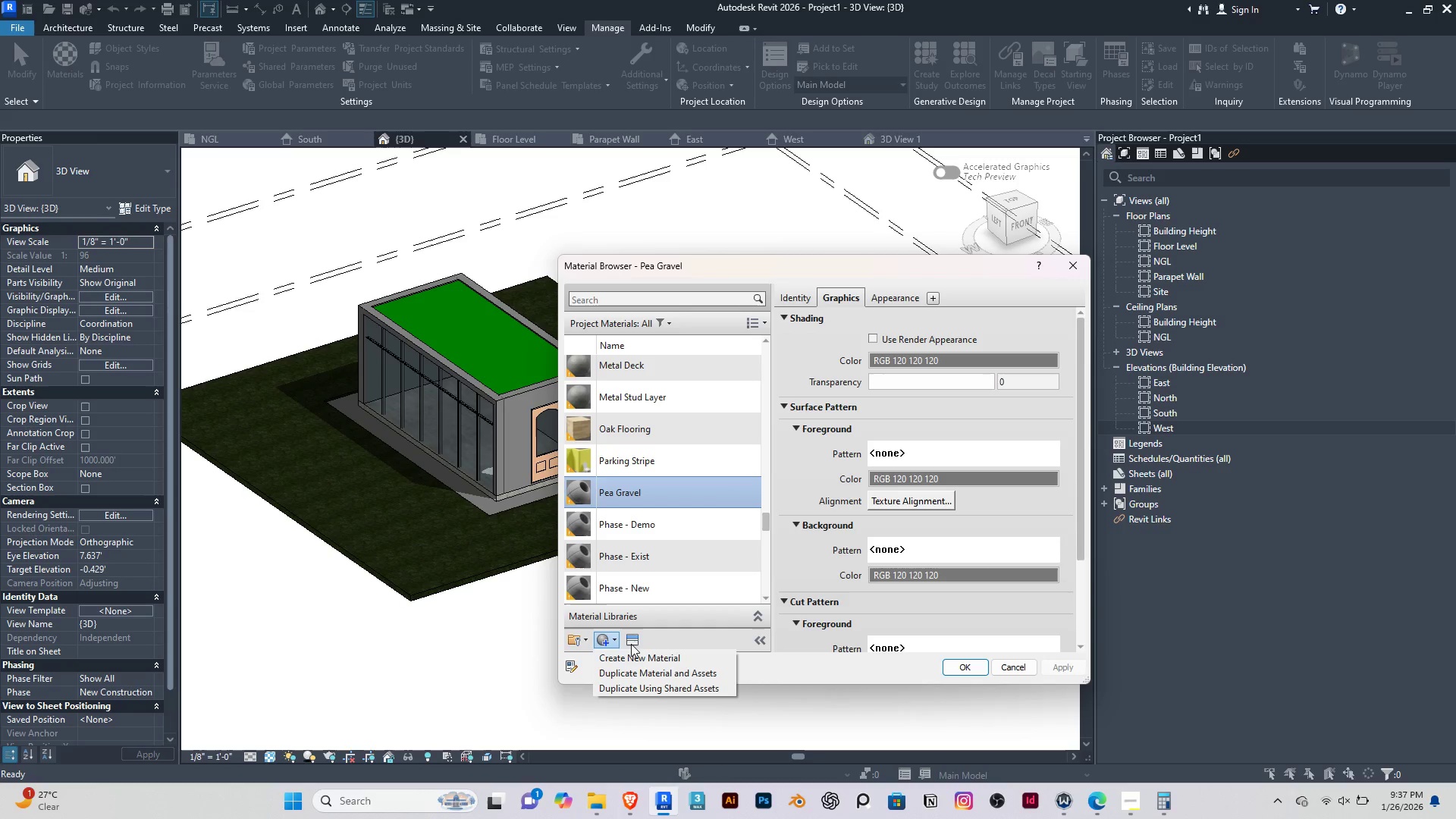 
left_click([631, 654])
 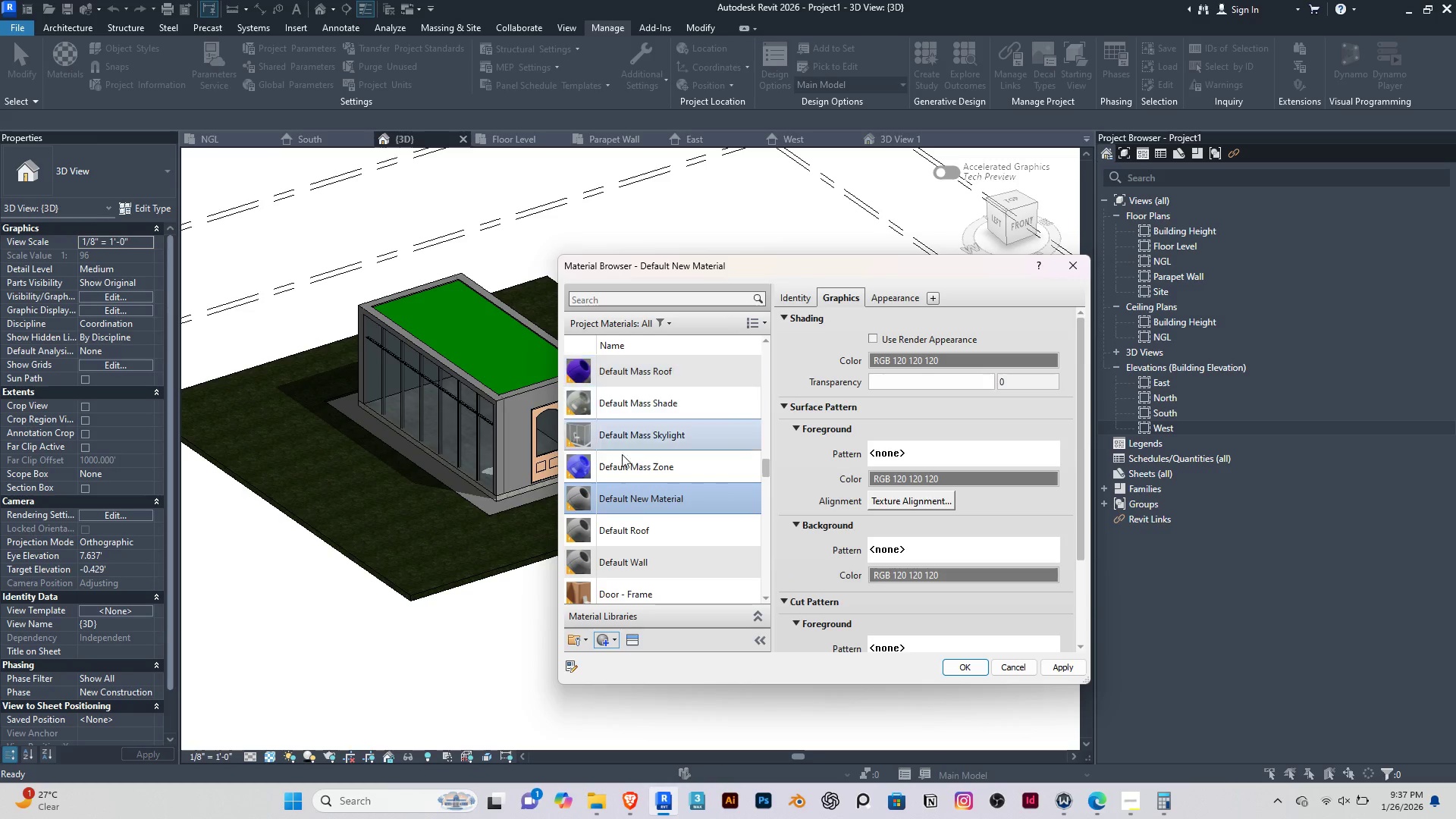 
right_click([626, 502])
 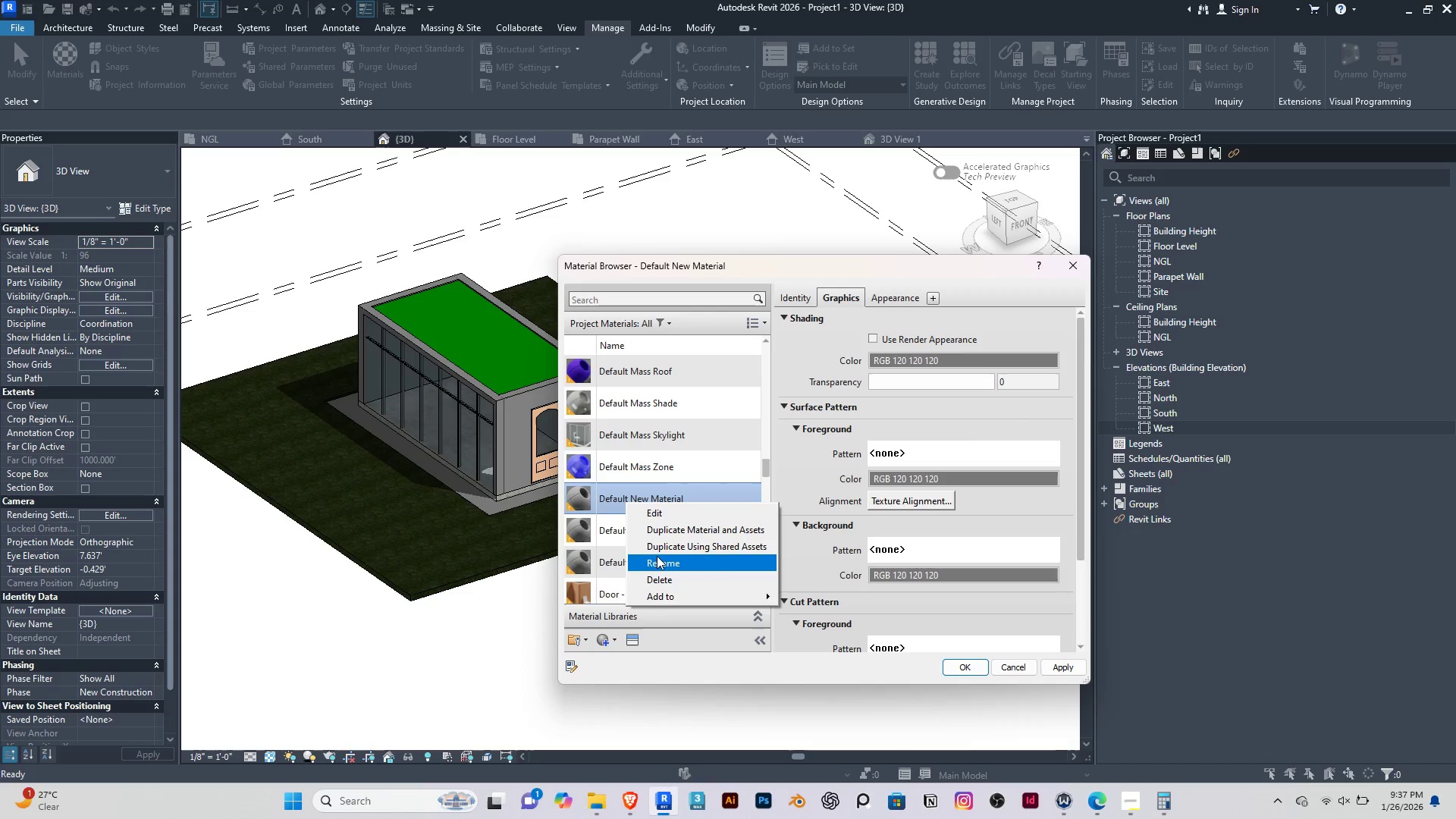 
left_click([658, 563])
 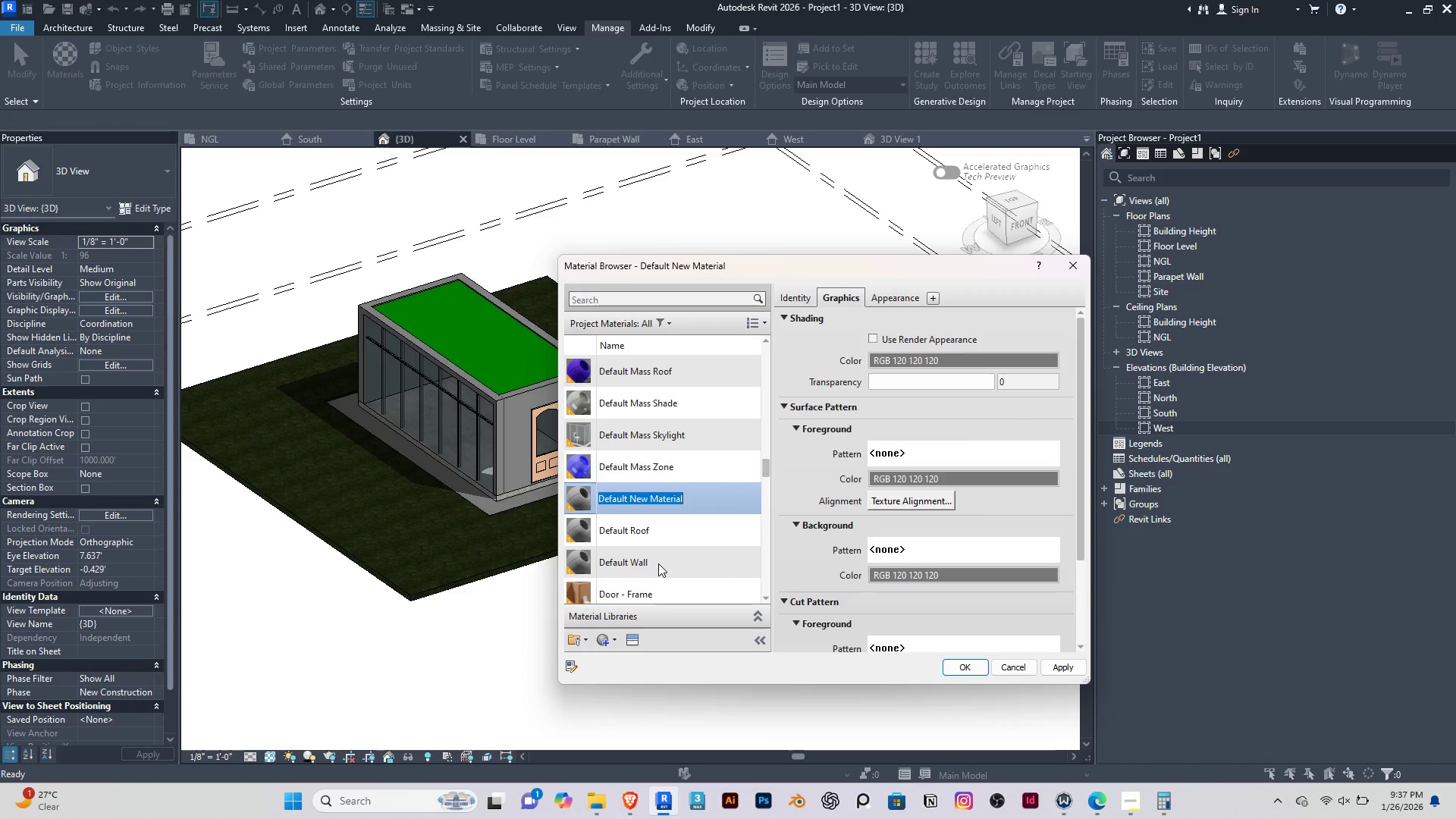 
type(Cedat )
key(Backspace)
key(Backspace)
type(r Planking)
 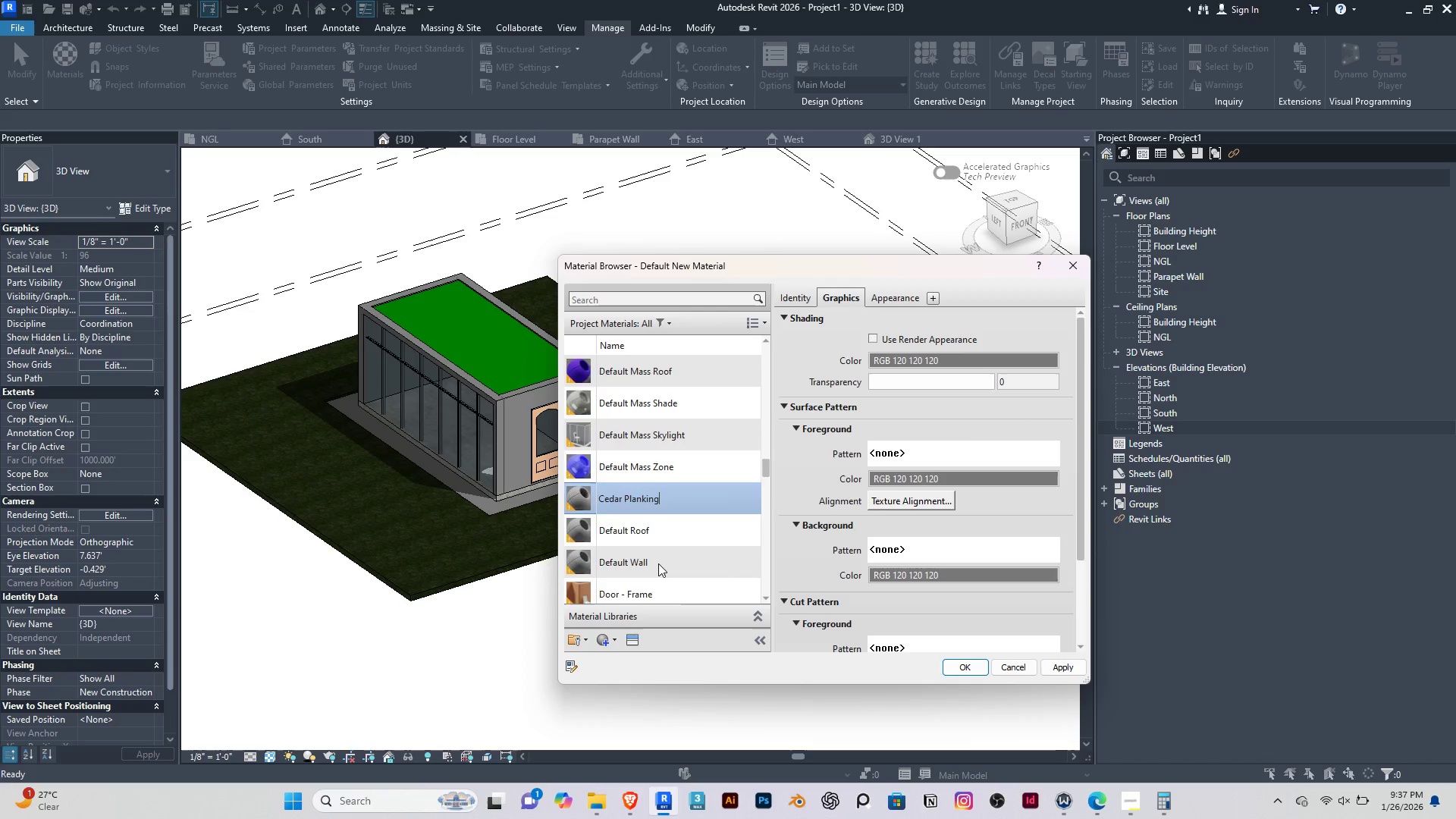 
key(Enter)
 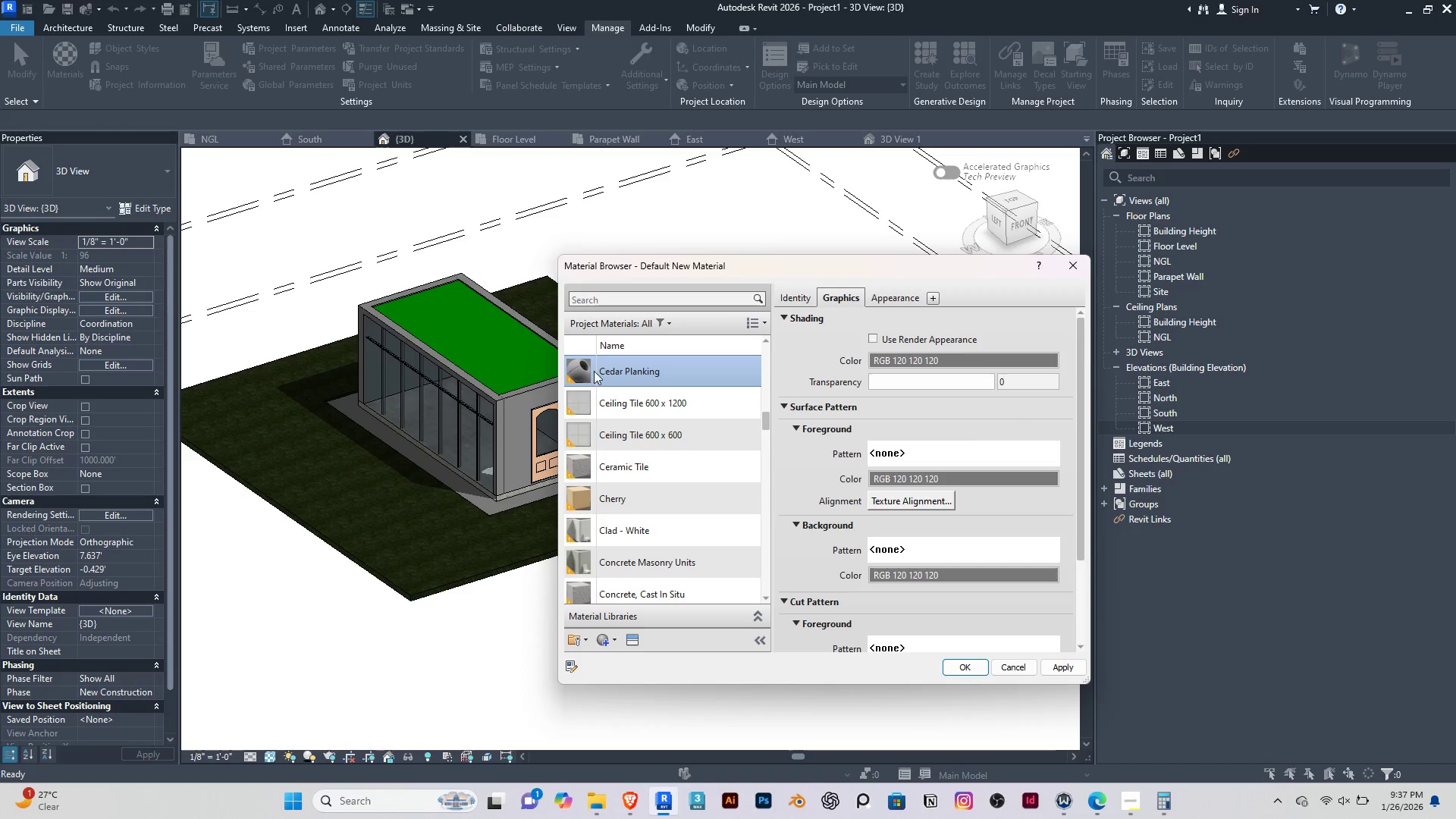 
wait(6.64)
 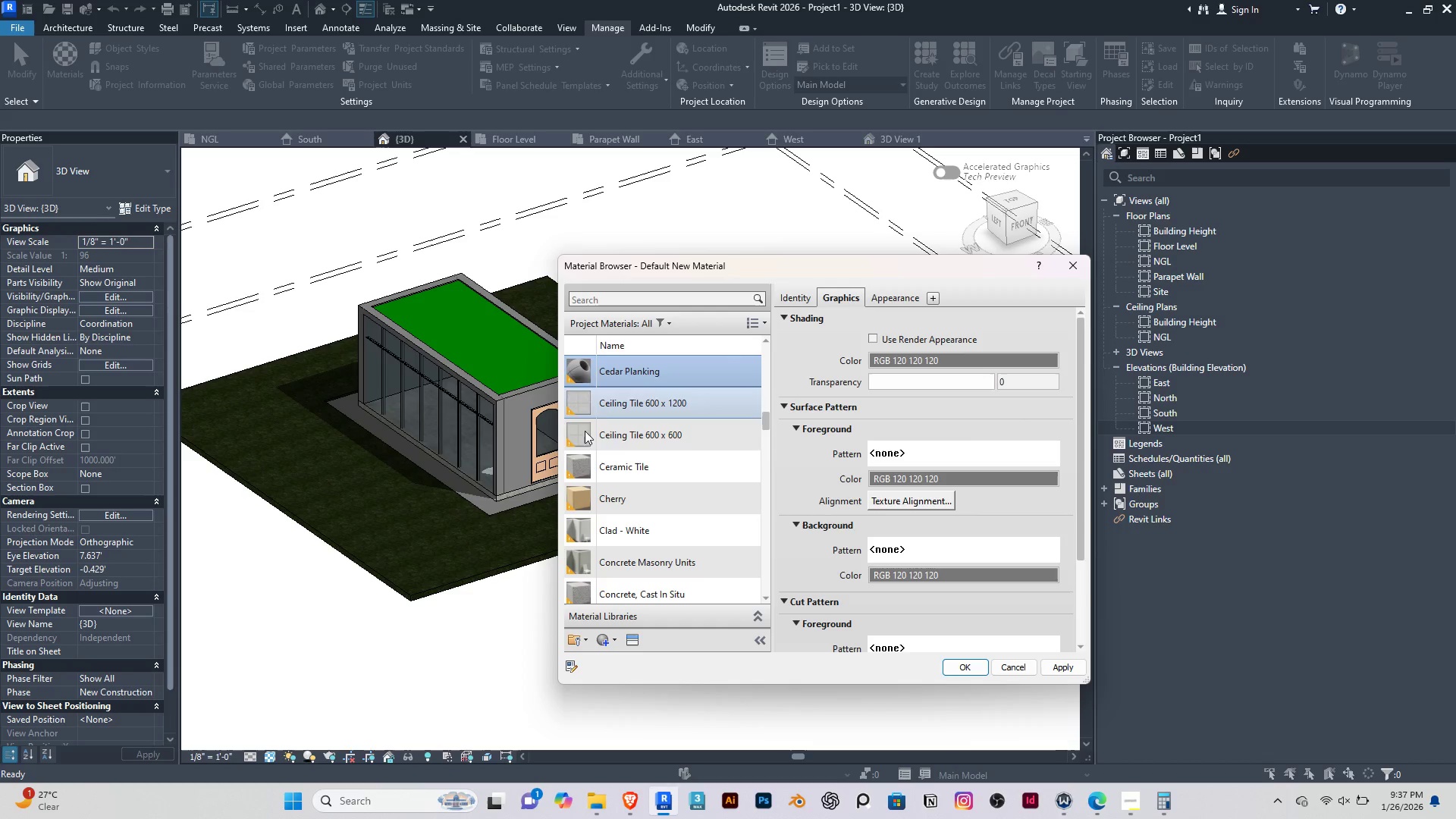 
scroll: coordinate [827, 388], scroll_direction: up, amount: 4.0
 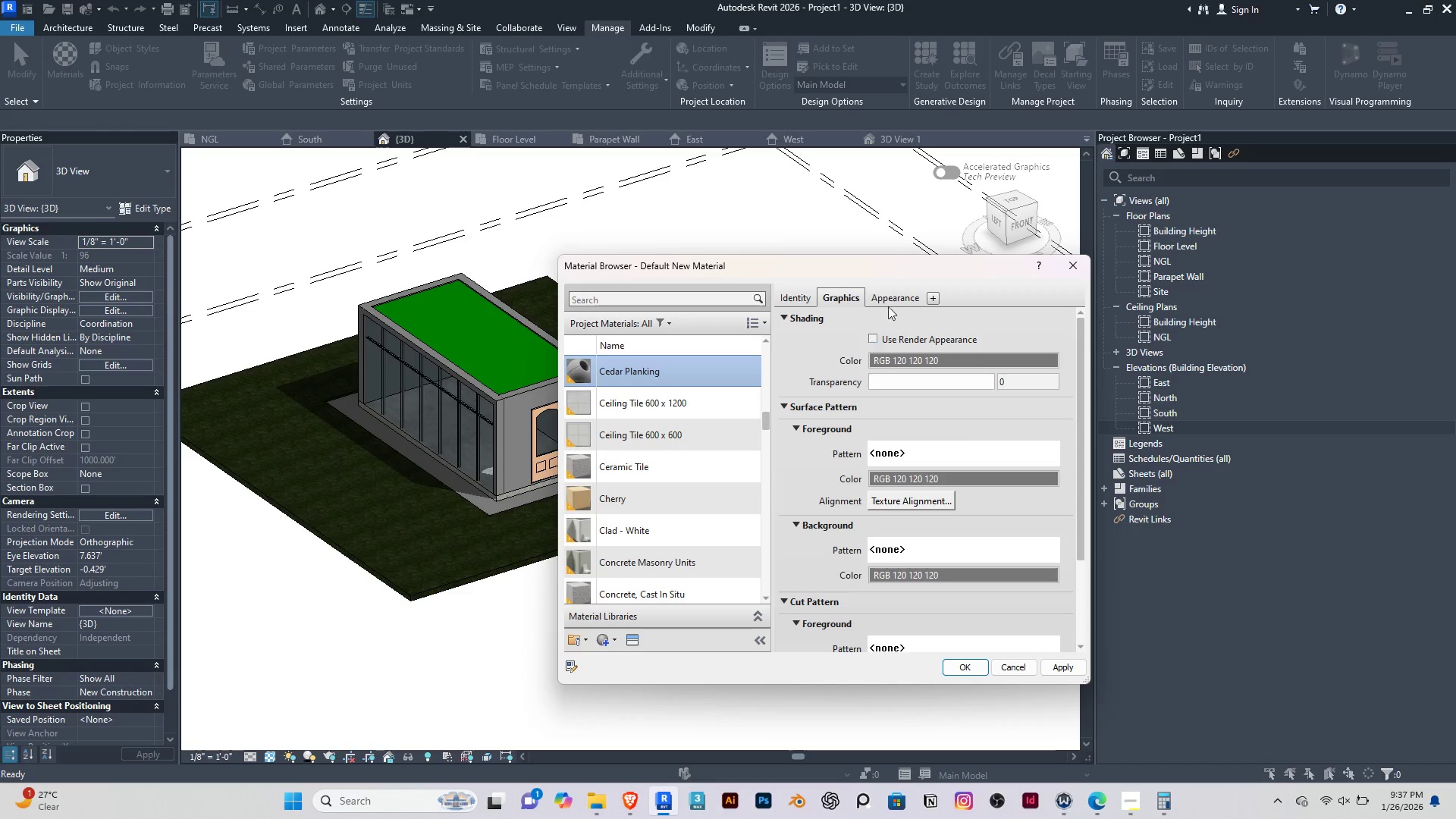 
left_click([895, 292])
 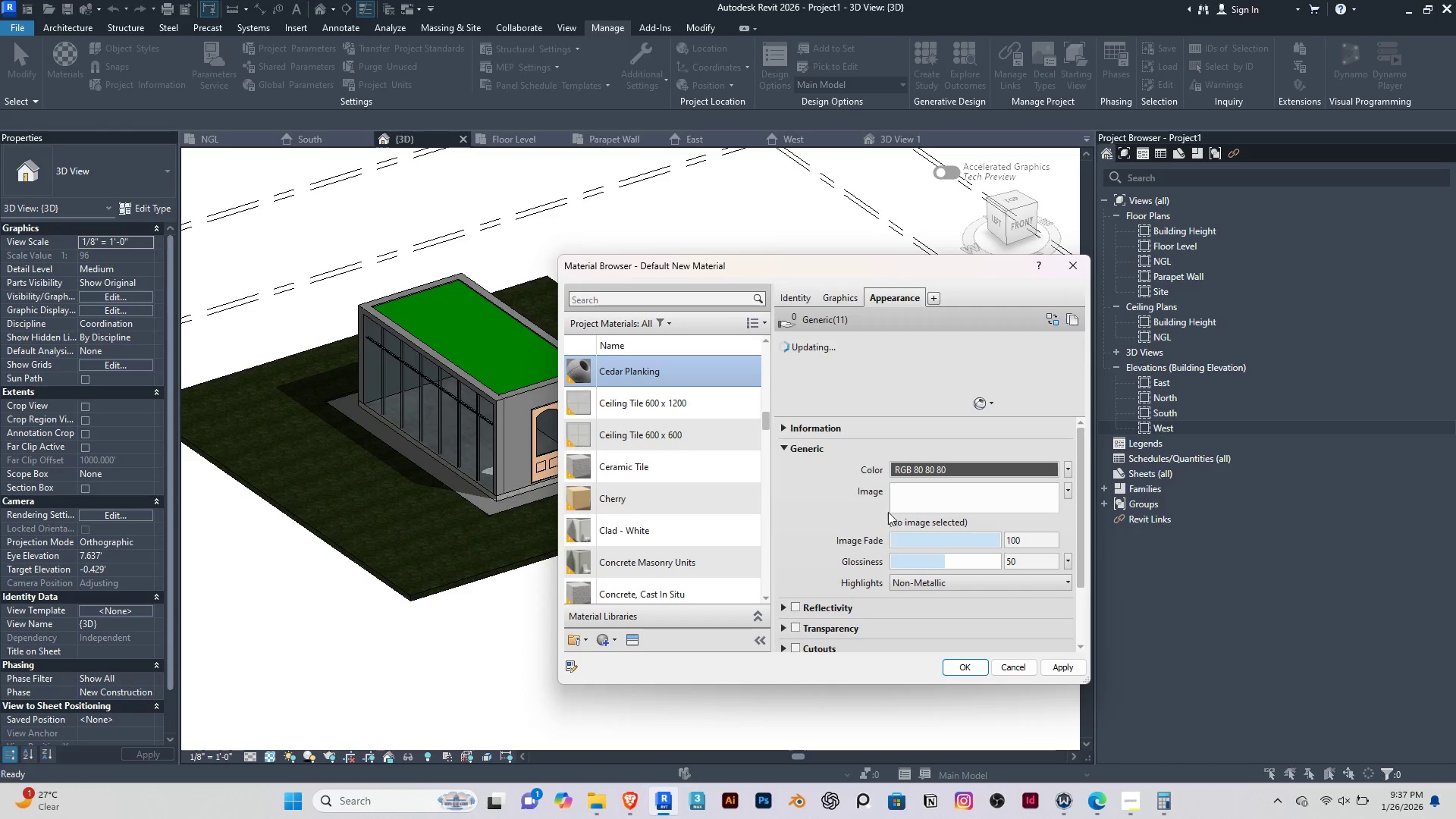 
left_click([950, 498])
 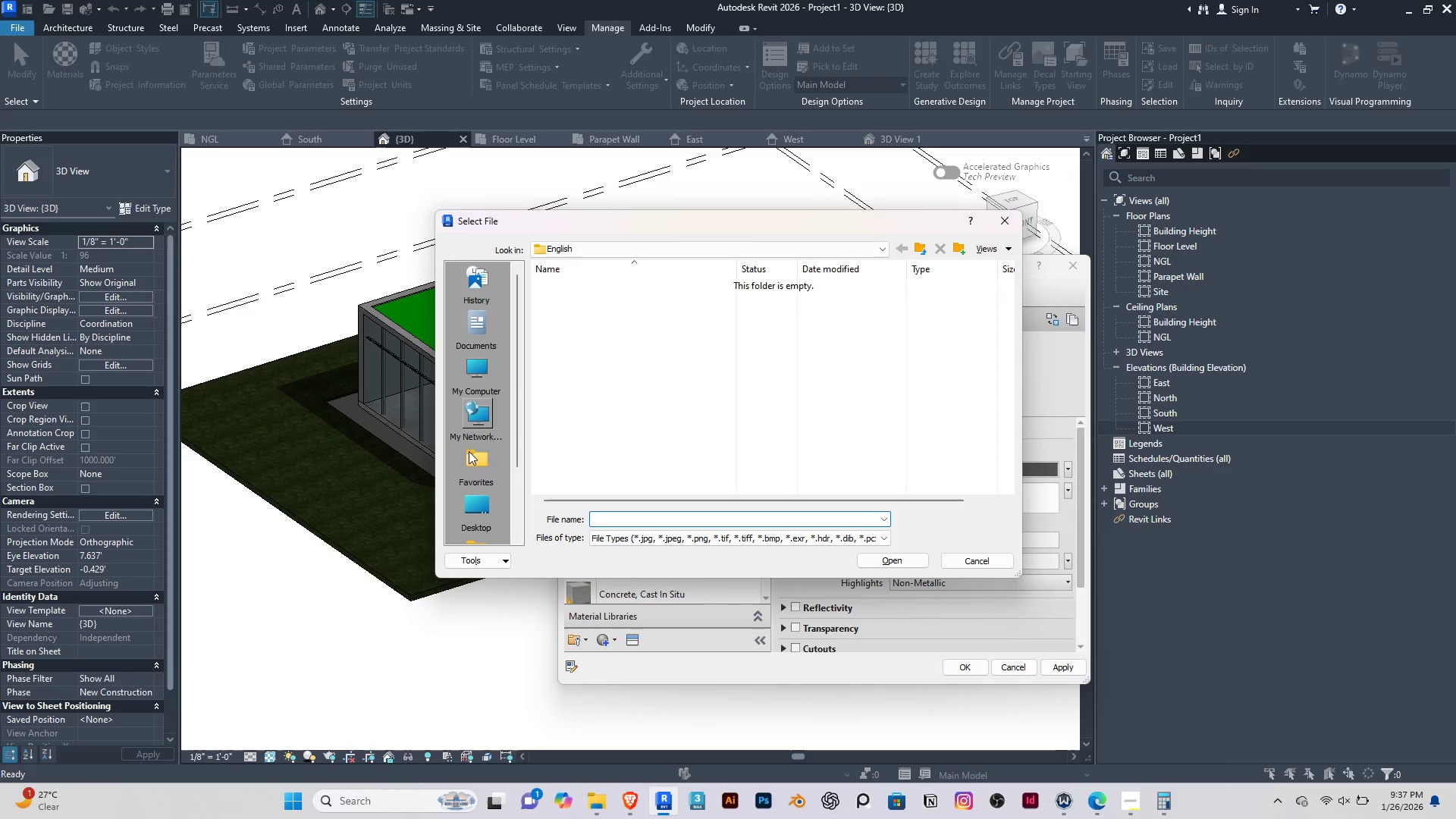 
left_click([474, 511])
 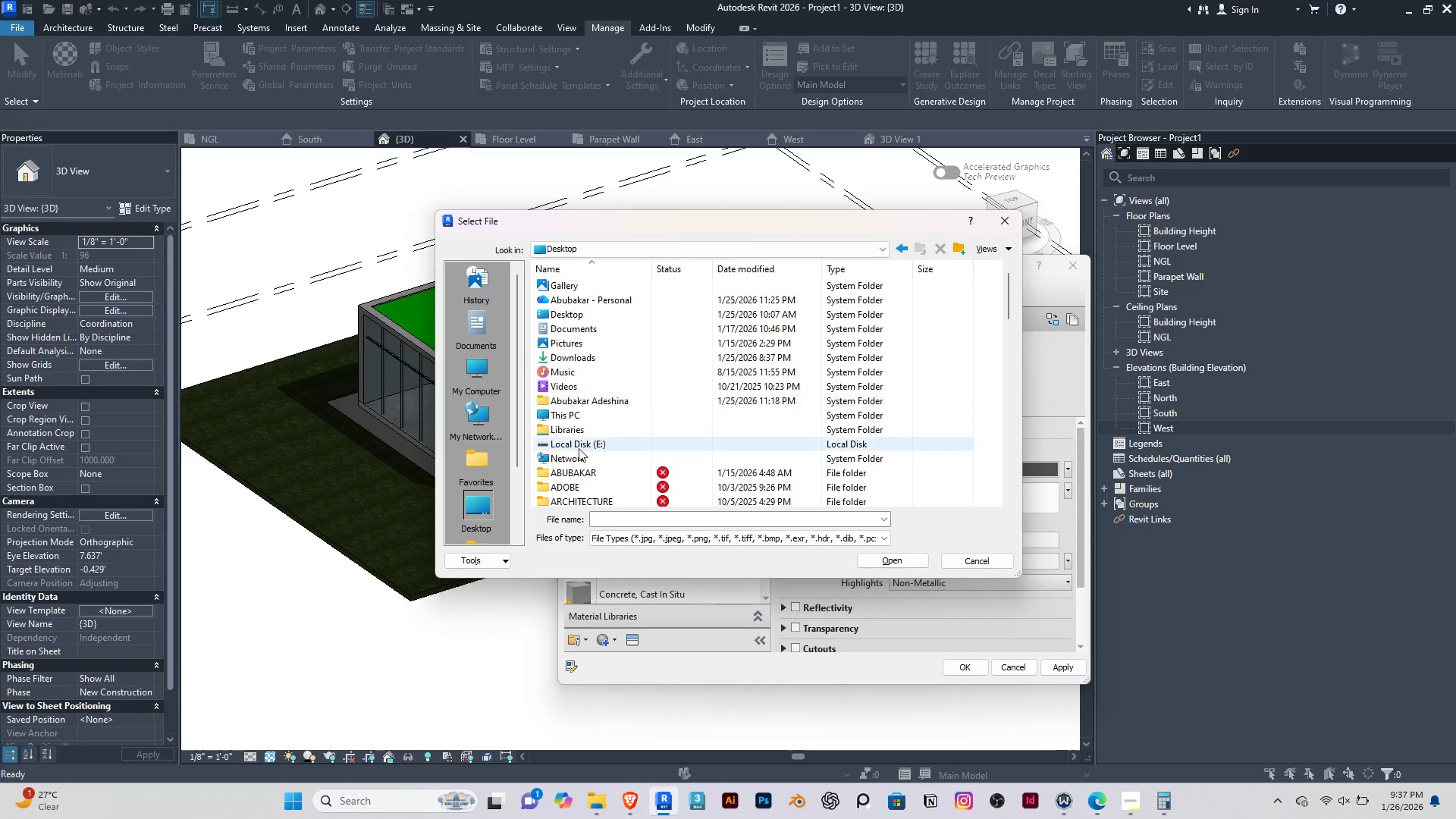 
left_click([576, 474])
 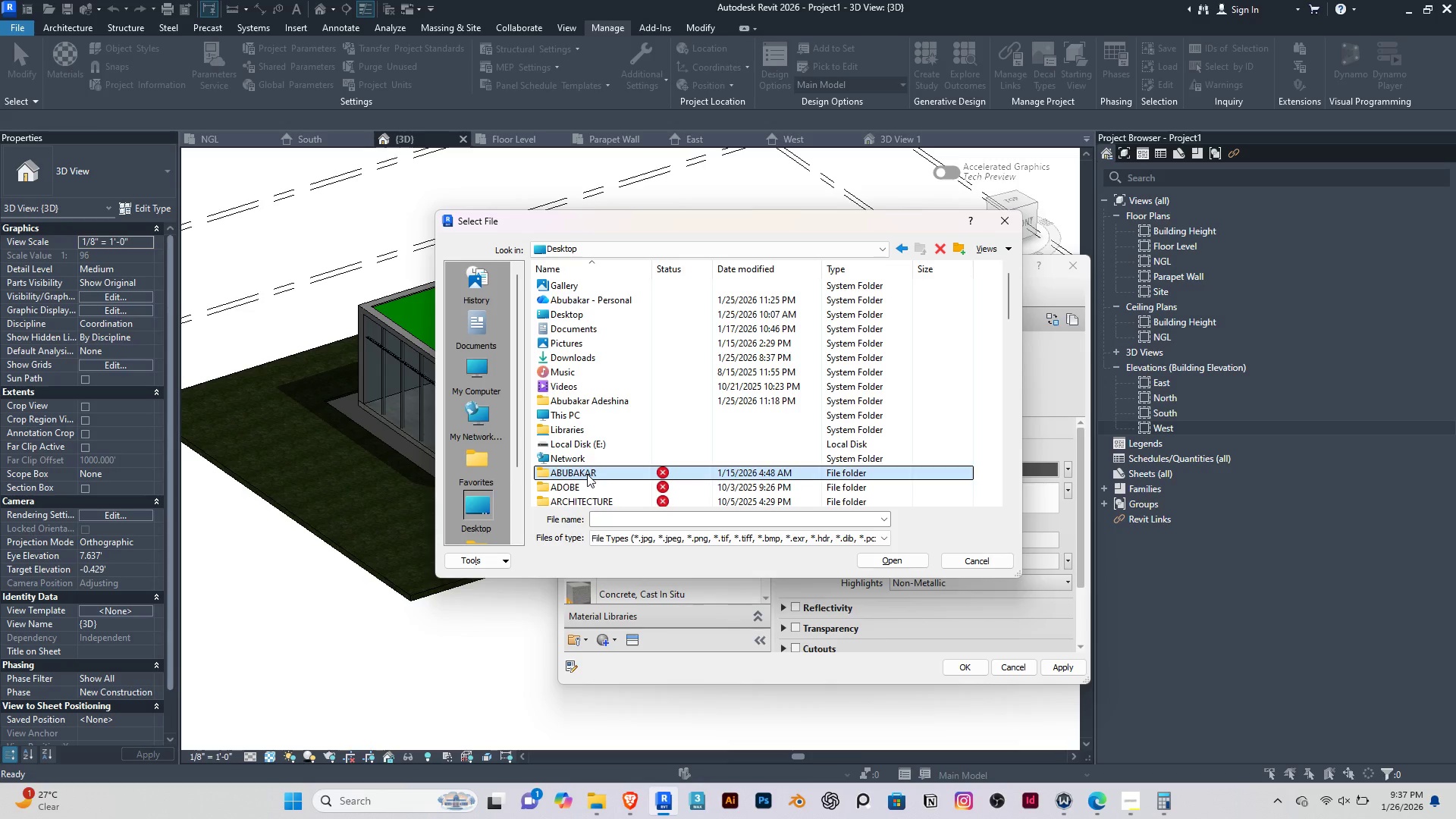 
left_click([582, 463])
 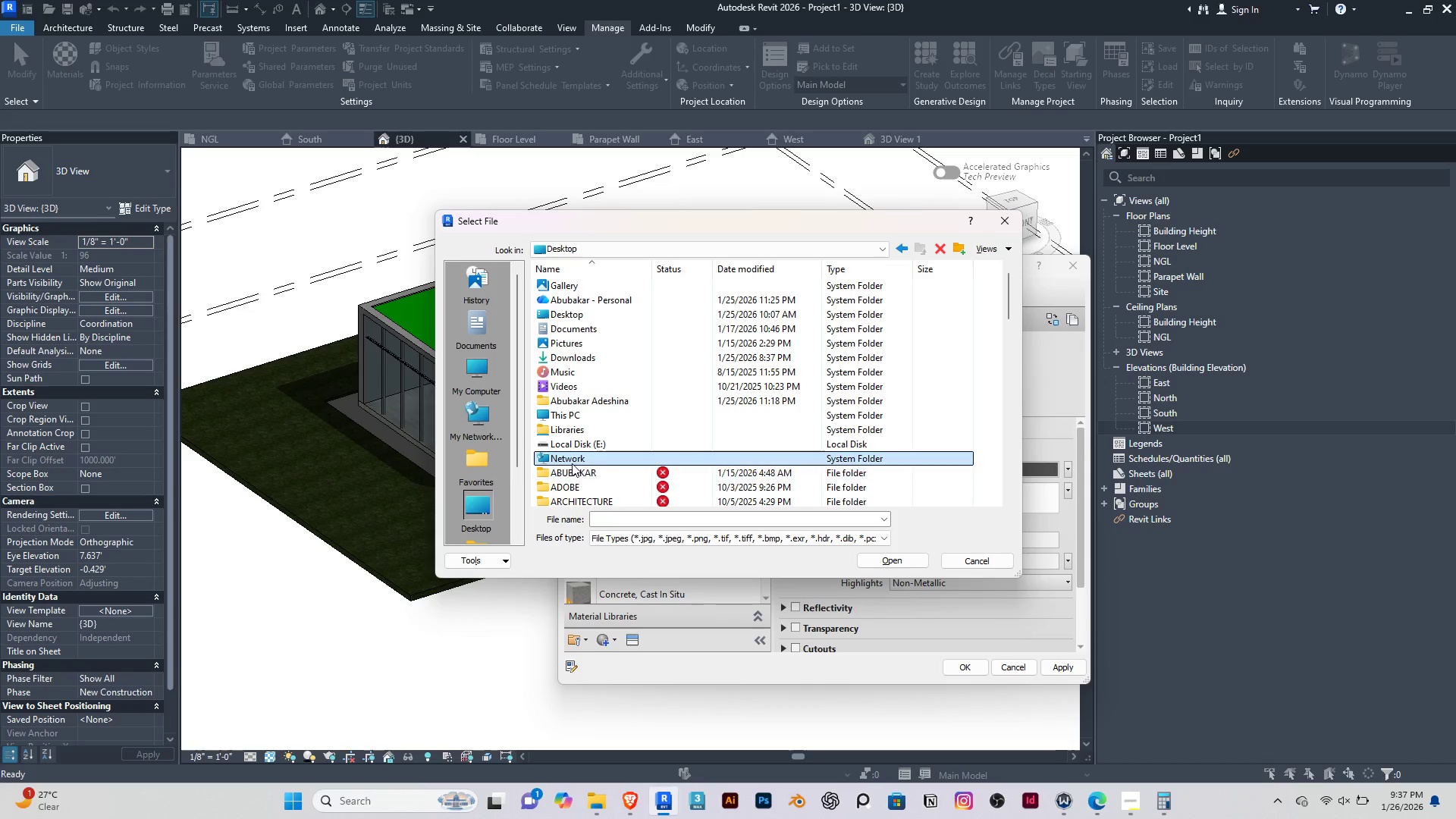 
scroll: coordinate [568, 461], scroll_direction: none, amount: 0.0
 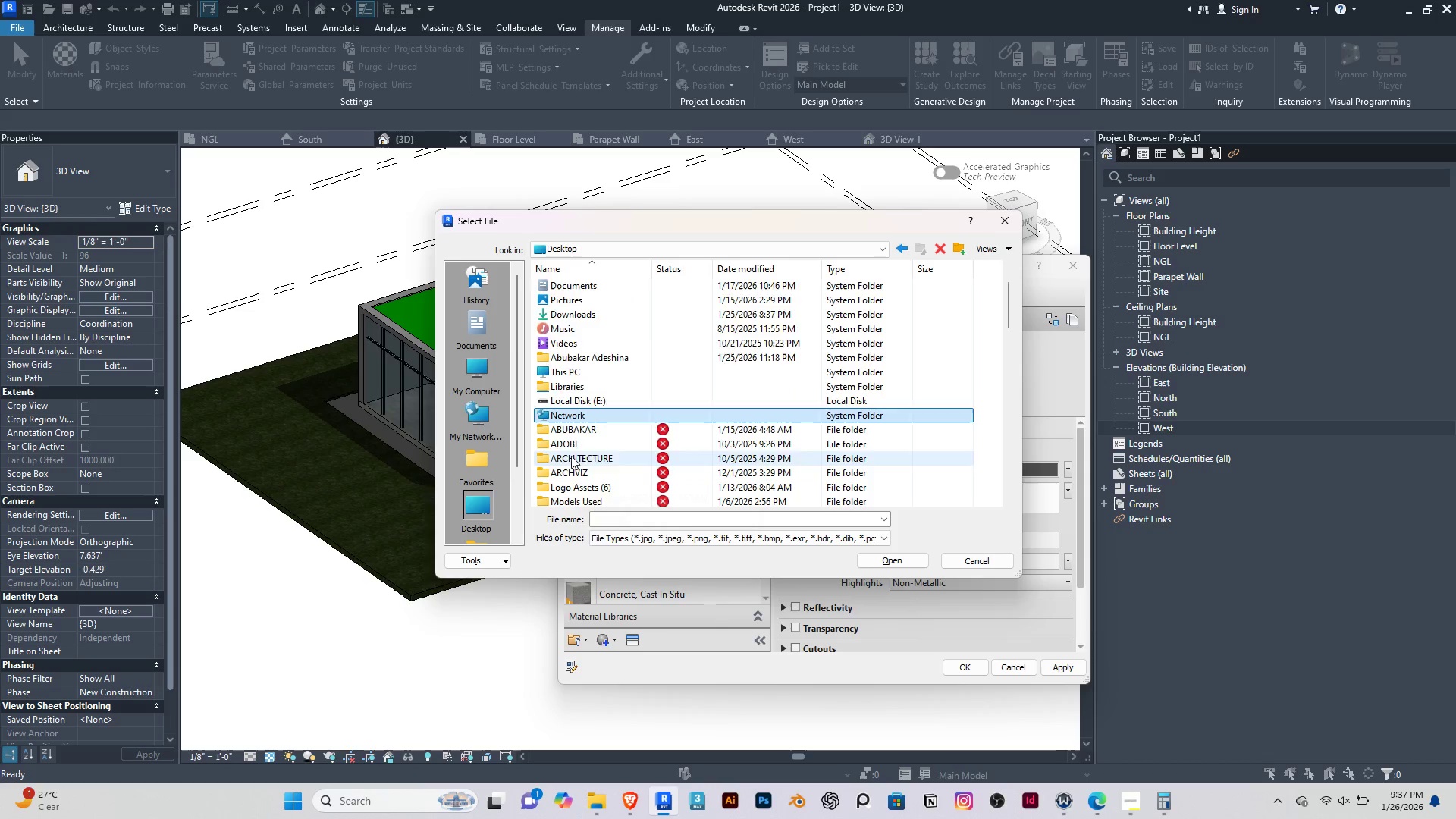 
scroll: coordinate [571, 456], scroll_direction: down, amount: 3.0
 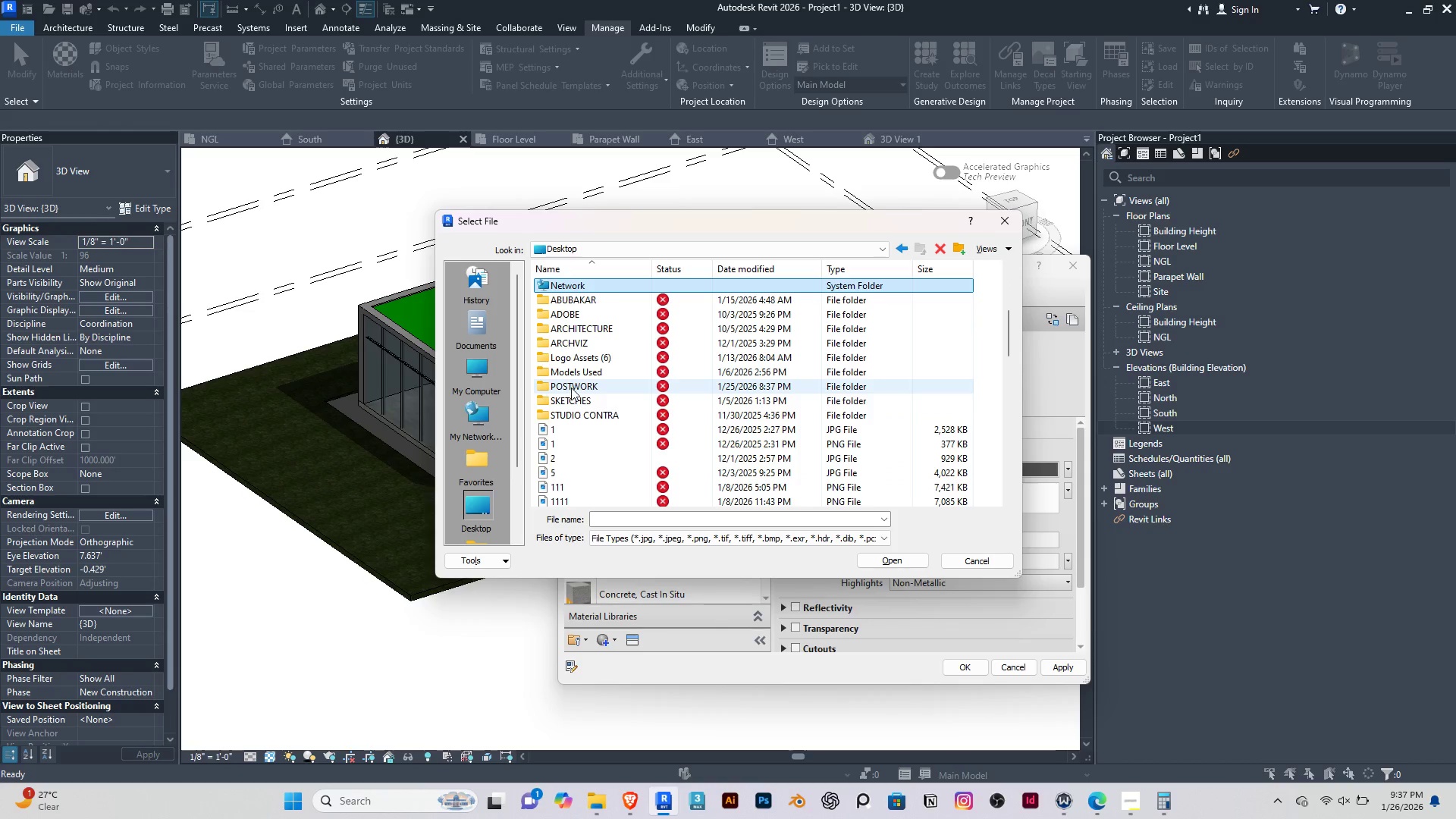 
double_click([571, 388])
 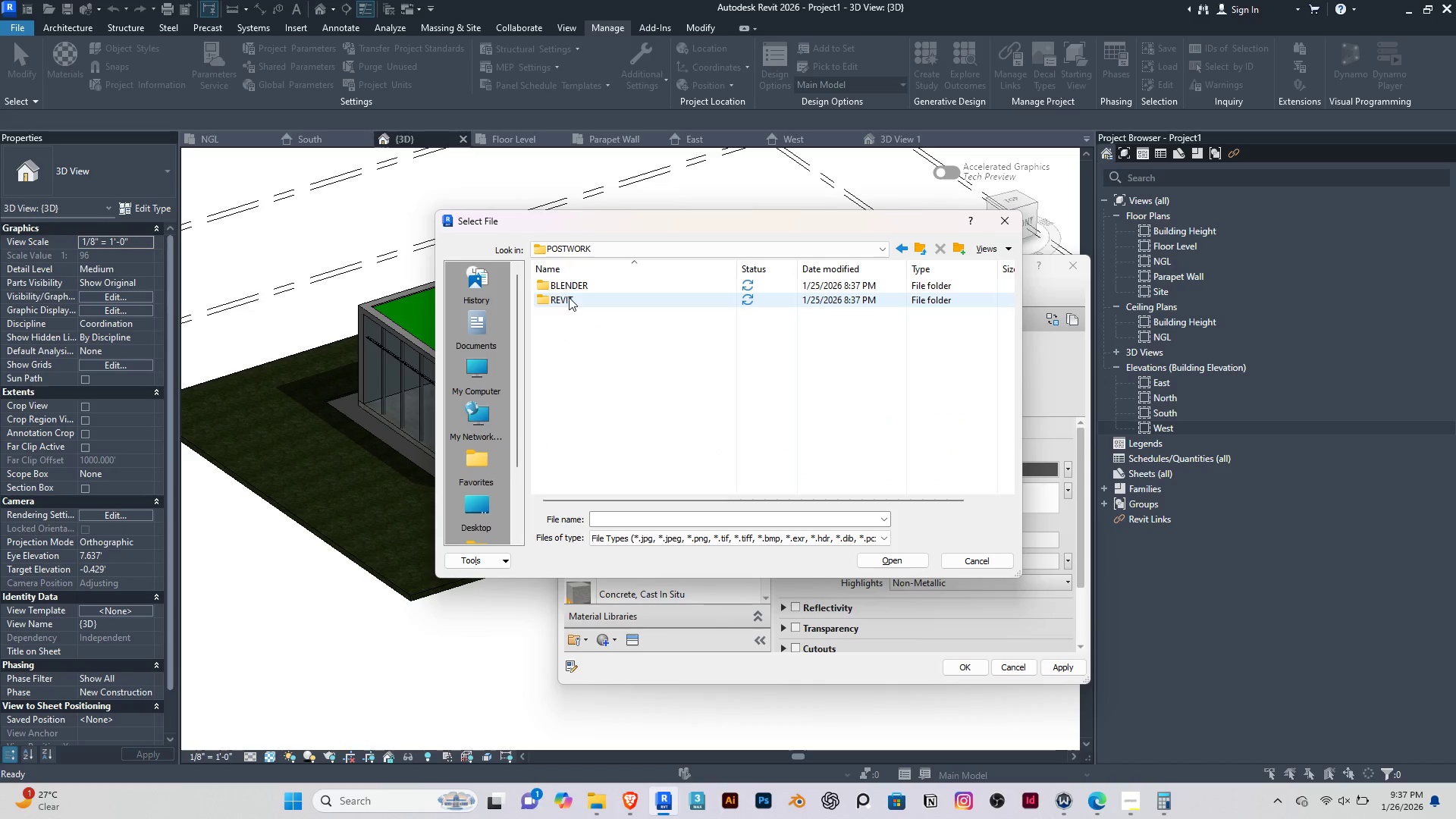 
double_click([569, 297])
 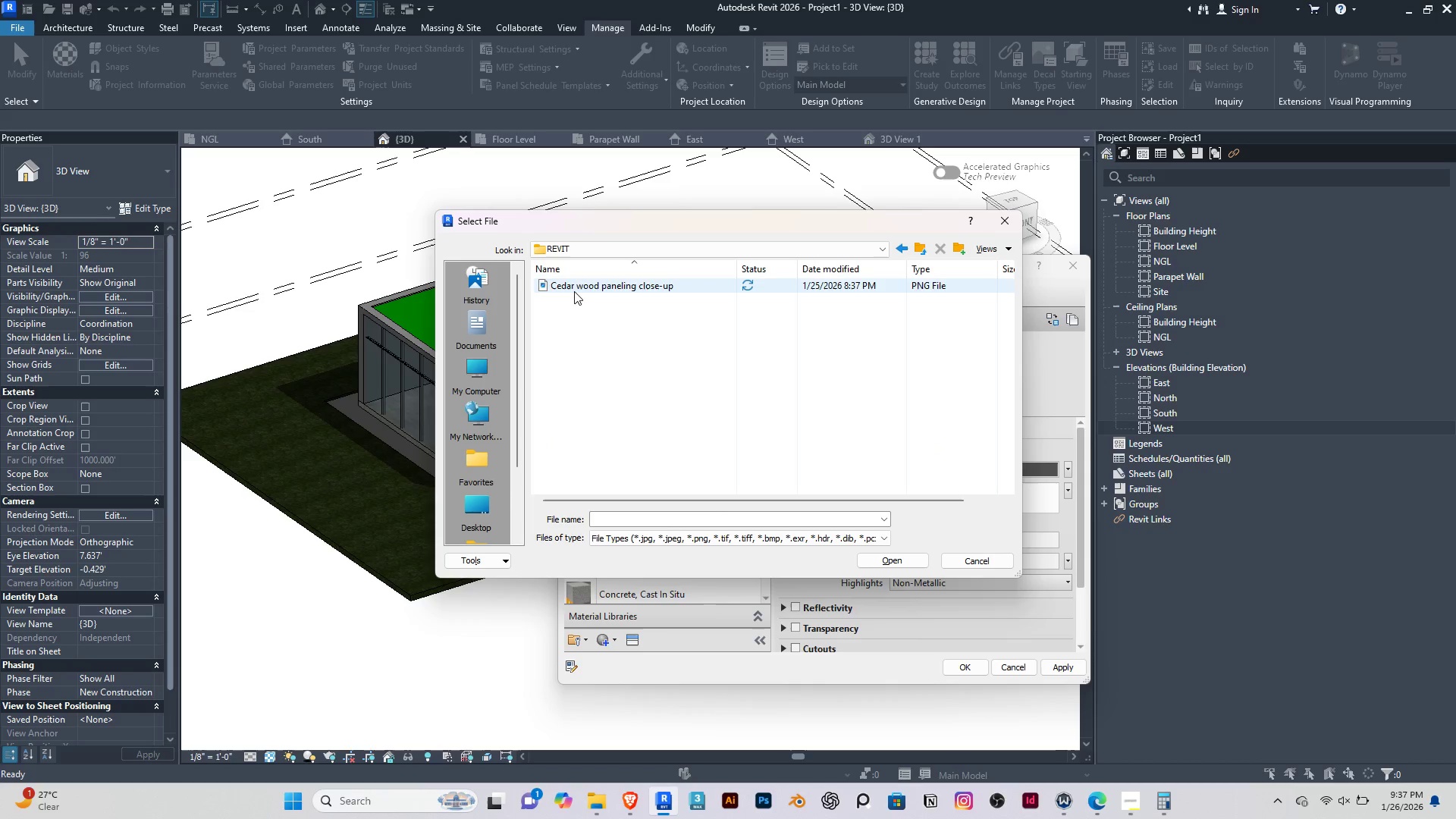 
left_click([573, 292])
 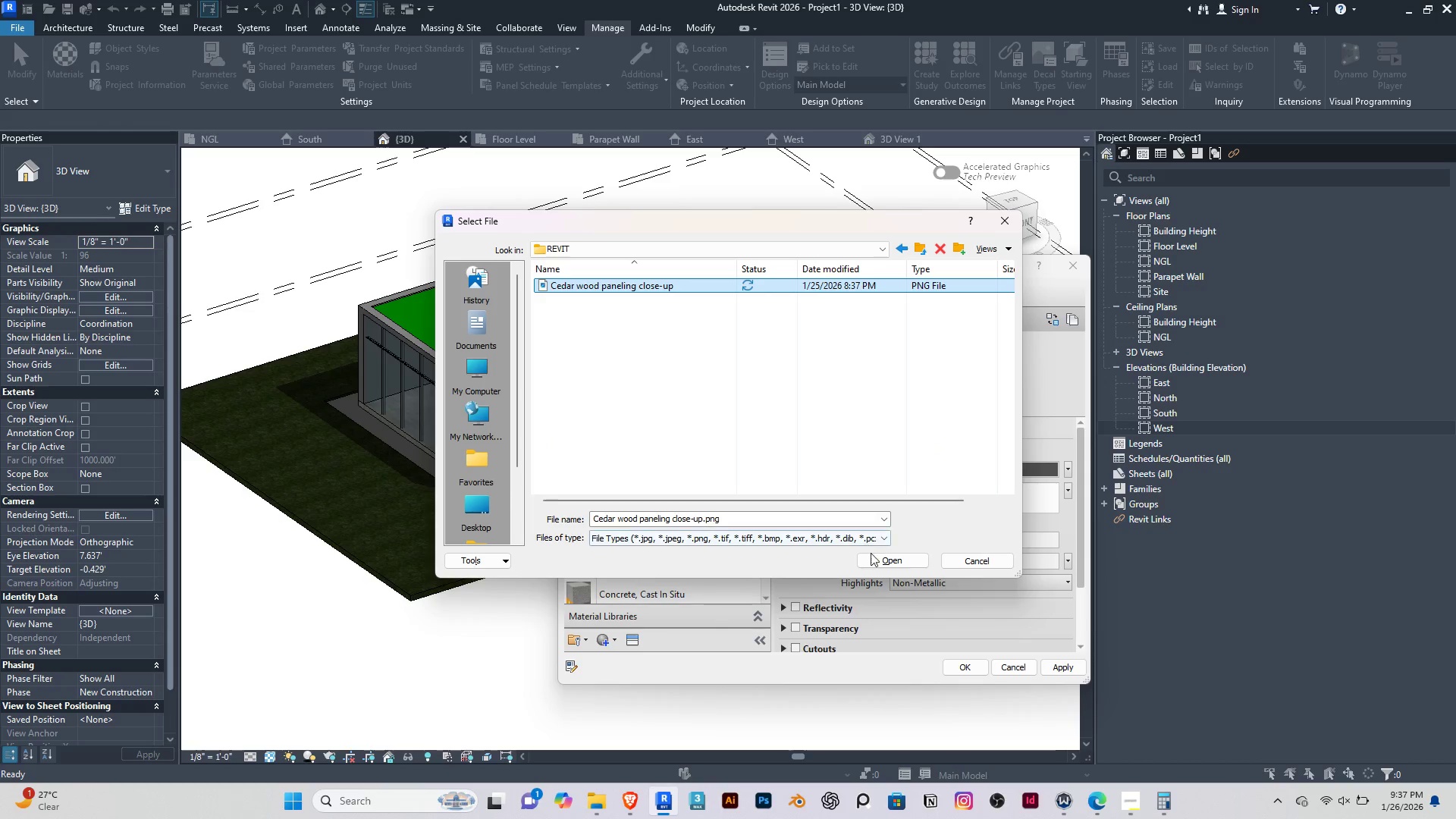 
left_click([877, 556])
 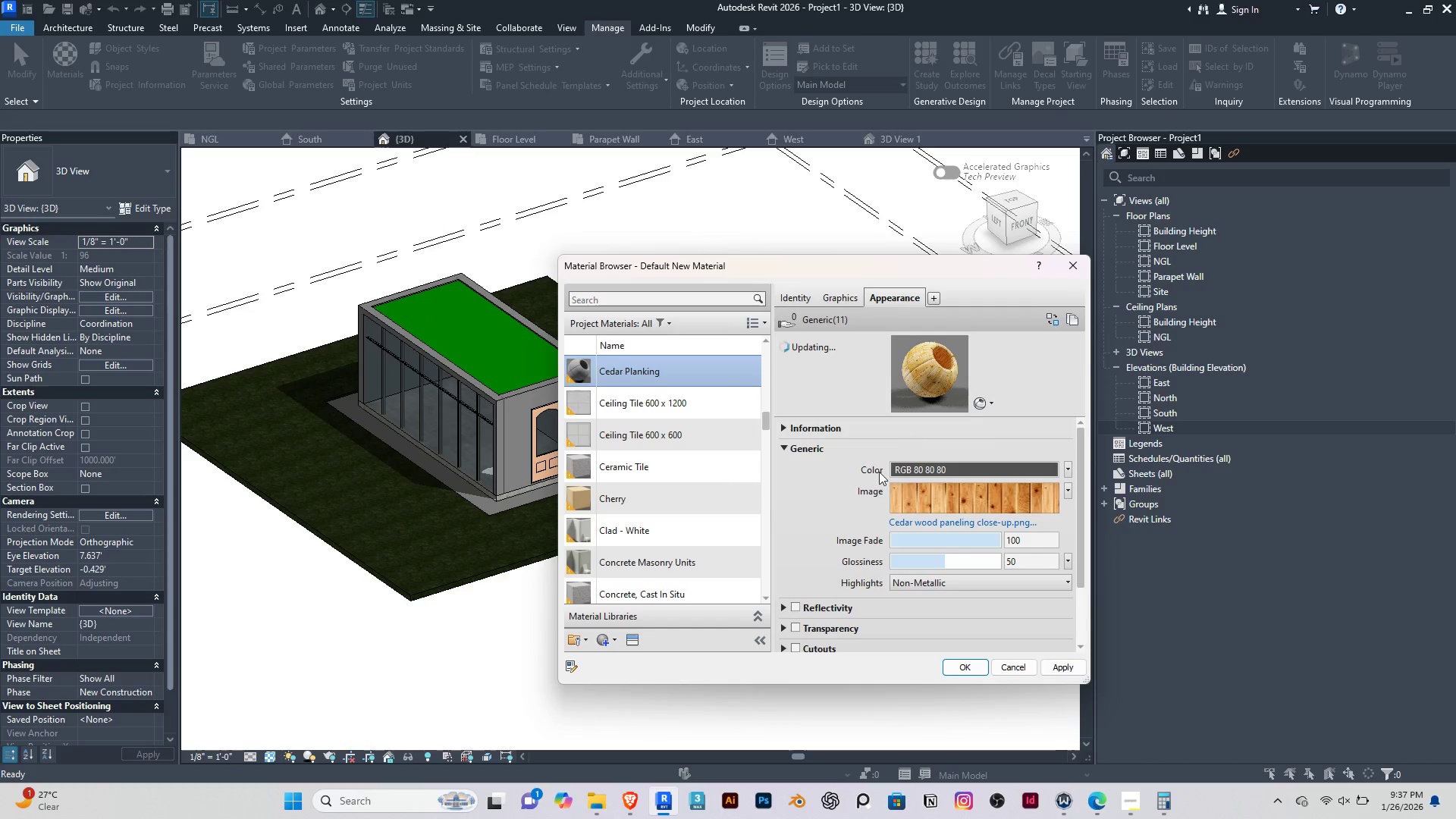 
left_click_drag(start_coordinate=[940, 565], to_coordinate=[896, 570])
 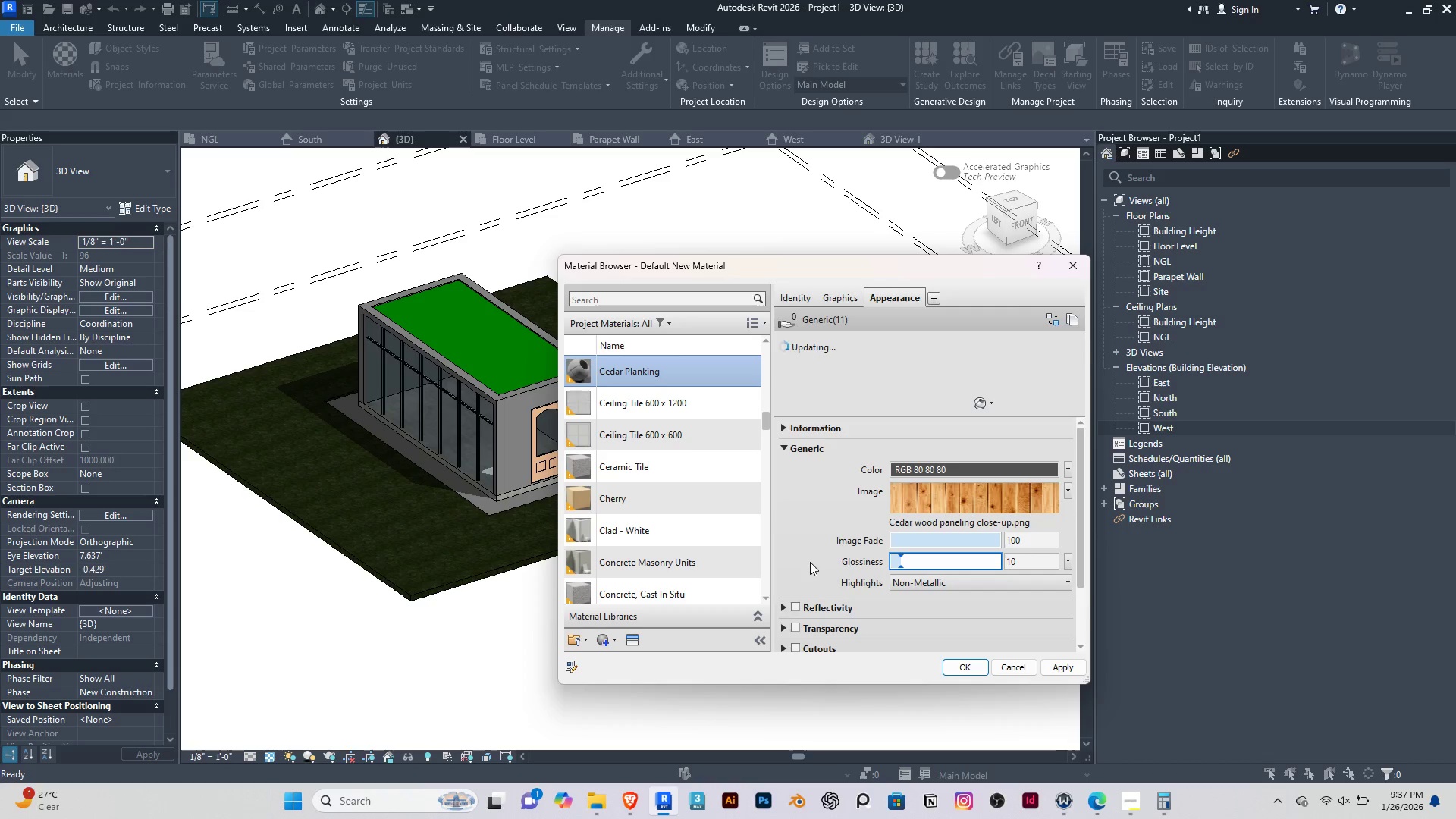 
scroll: coordinate [789, 551], scroll_direction: down, amount: 3.0
 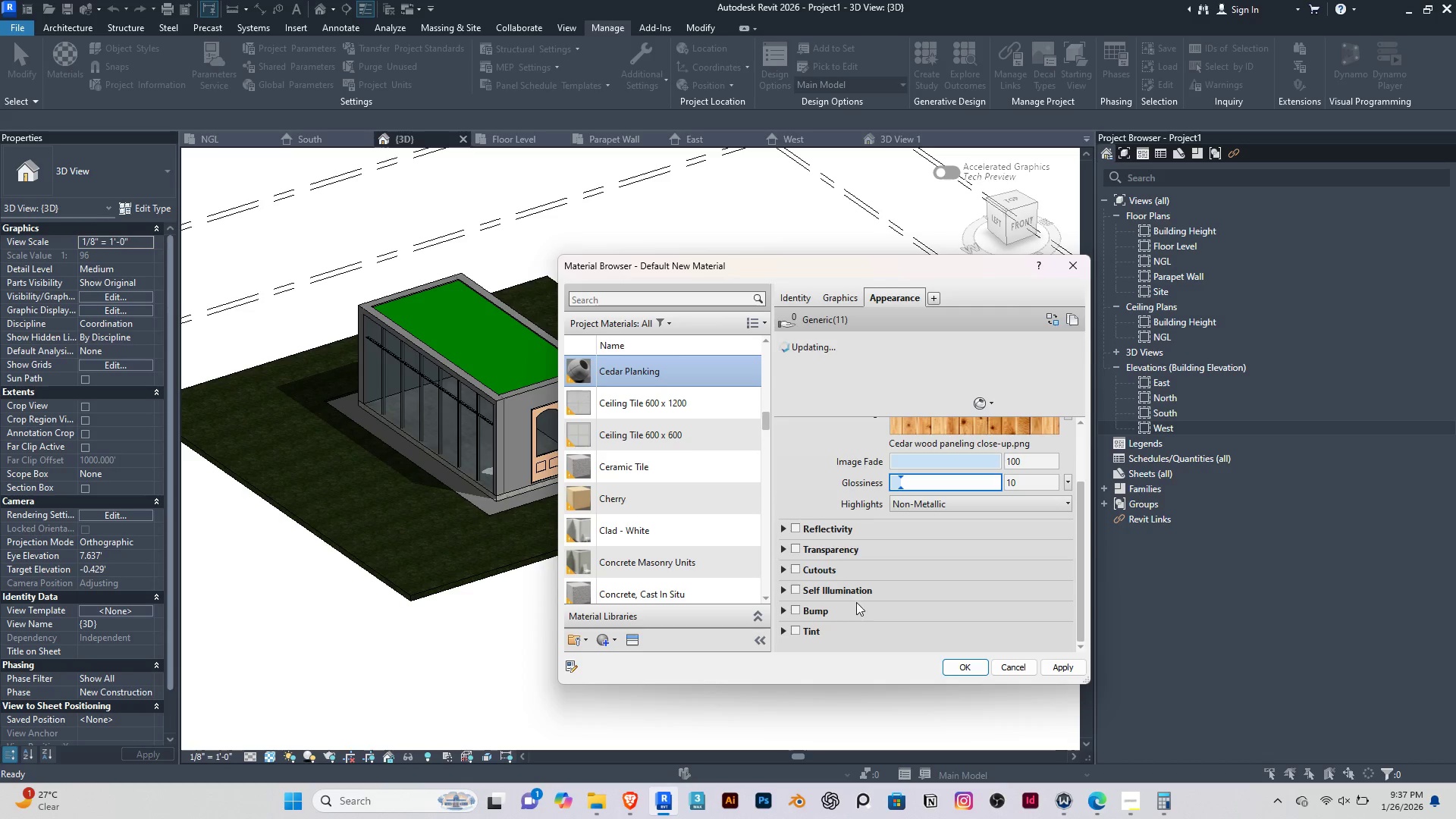 
scroll: coordinate [880, 604], scroll_direction: up, amount: 1.0
 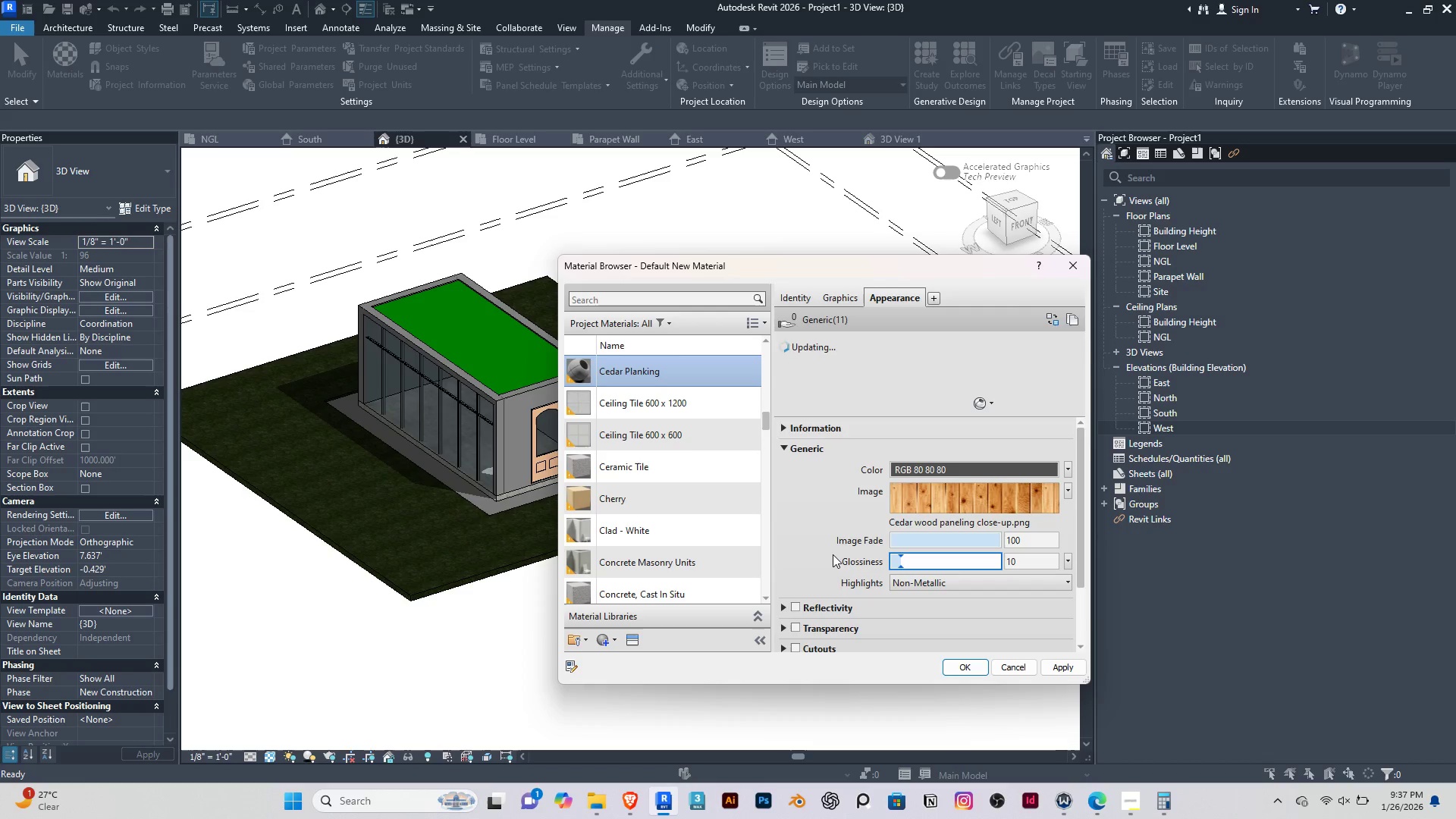 
scroll: coordinate [833, 554], scroll_direction: down, amount: 1.0
 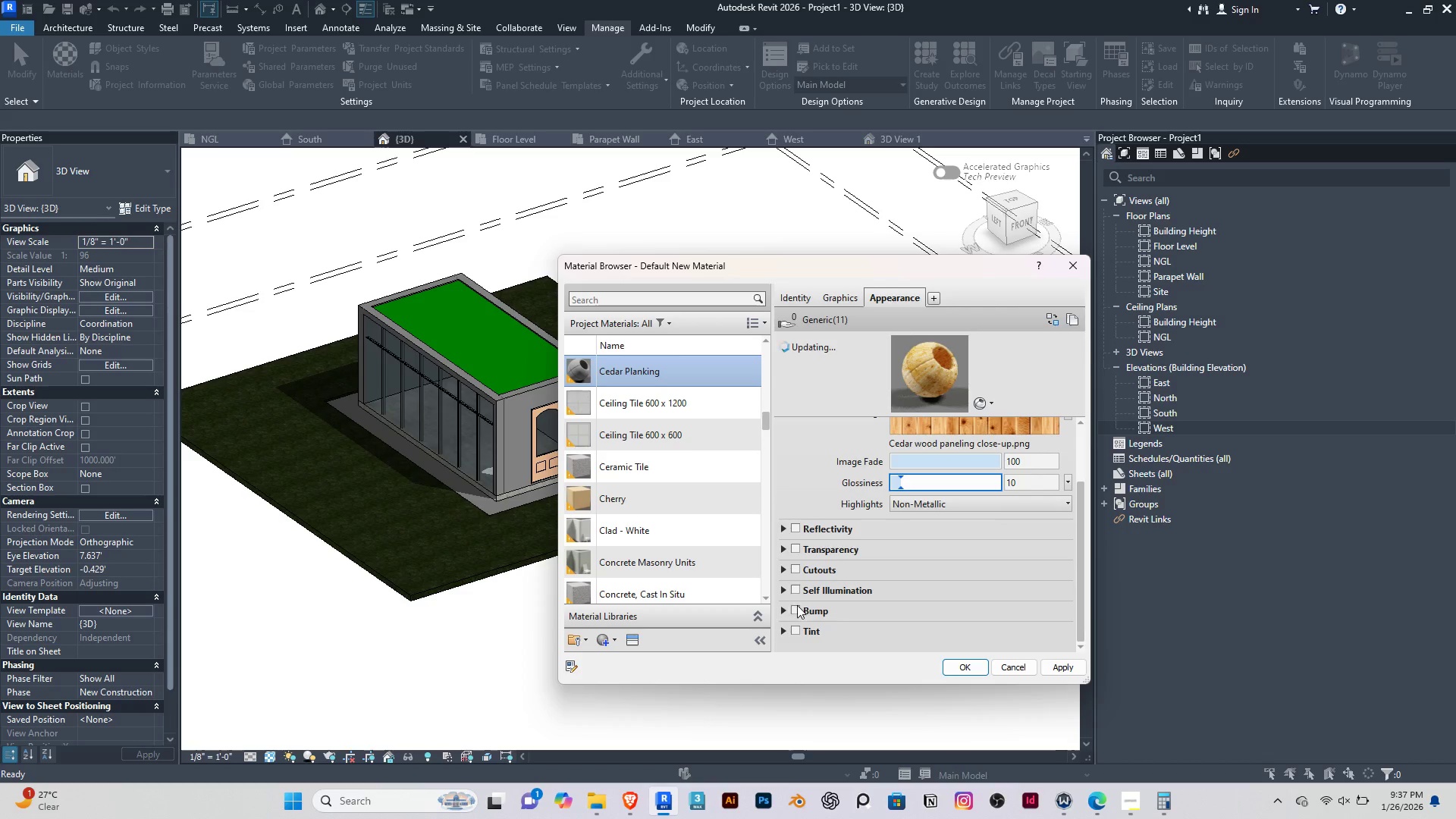 
left_click([795, 611])
 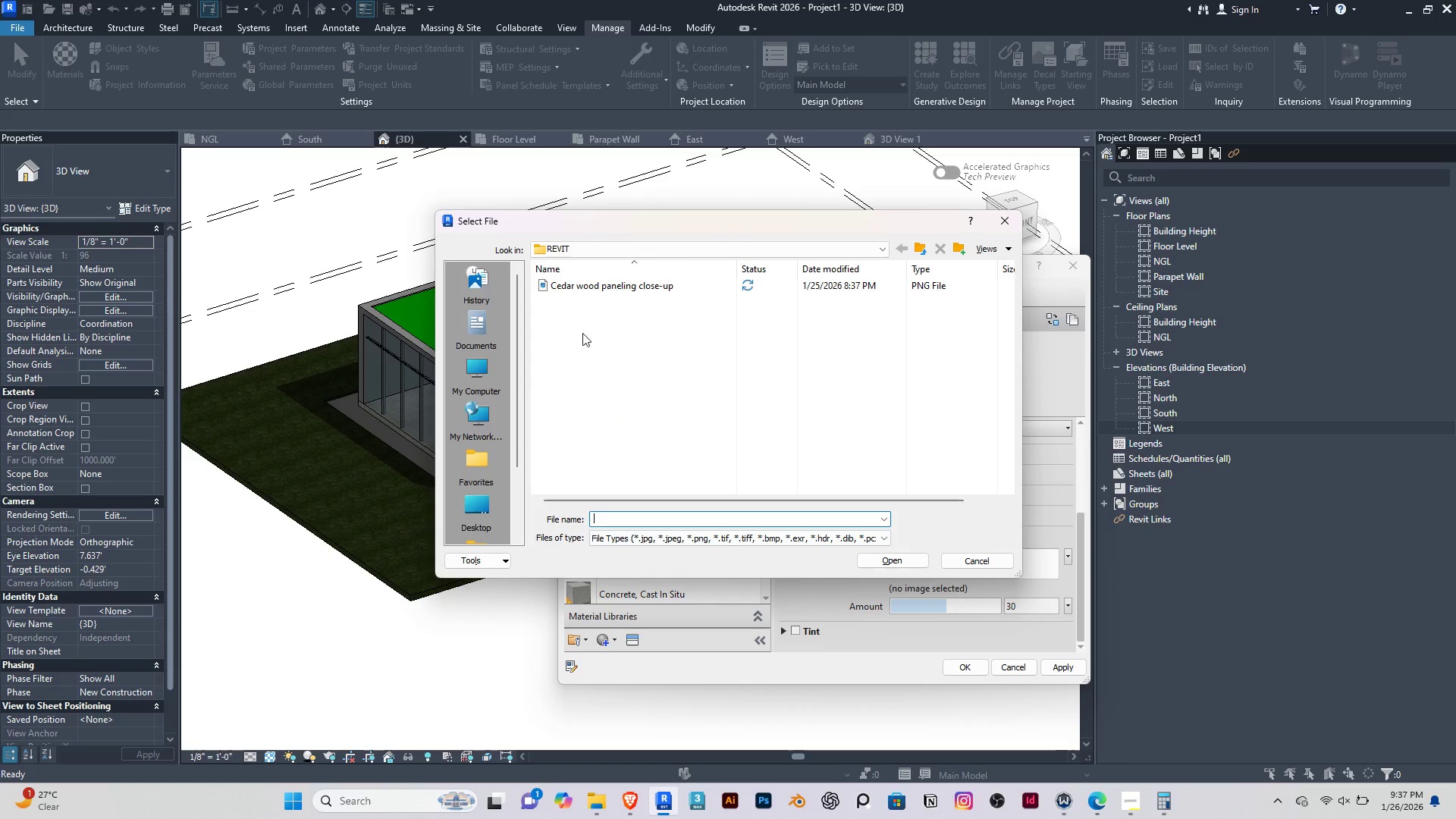 
left_click([588, 287])
 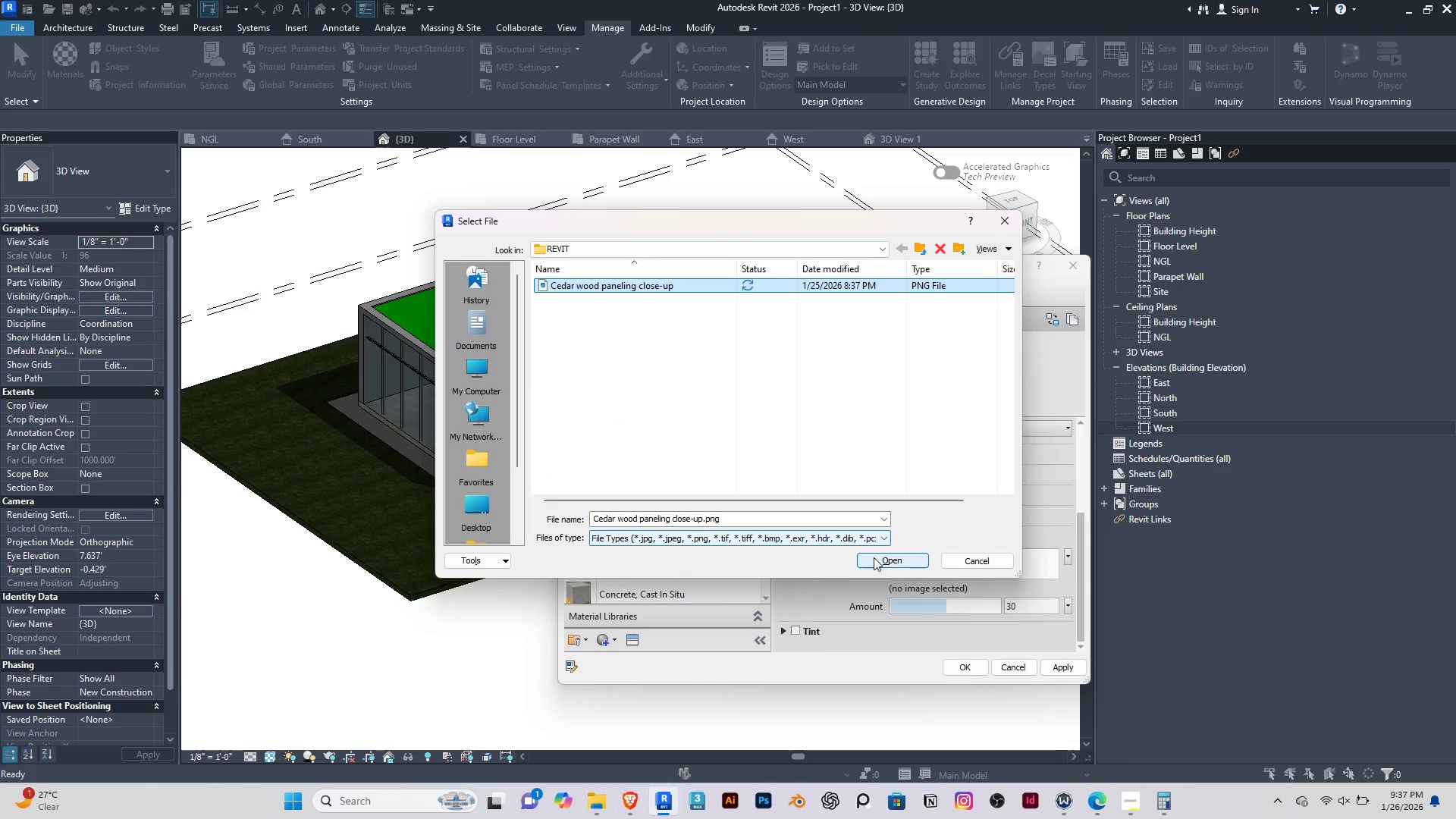 
left_click([877, 557])
 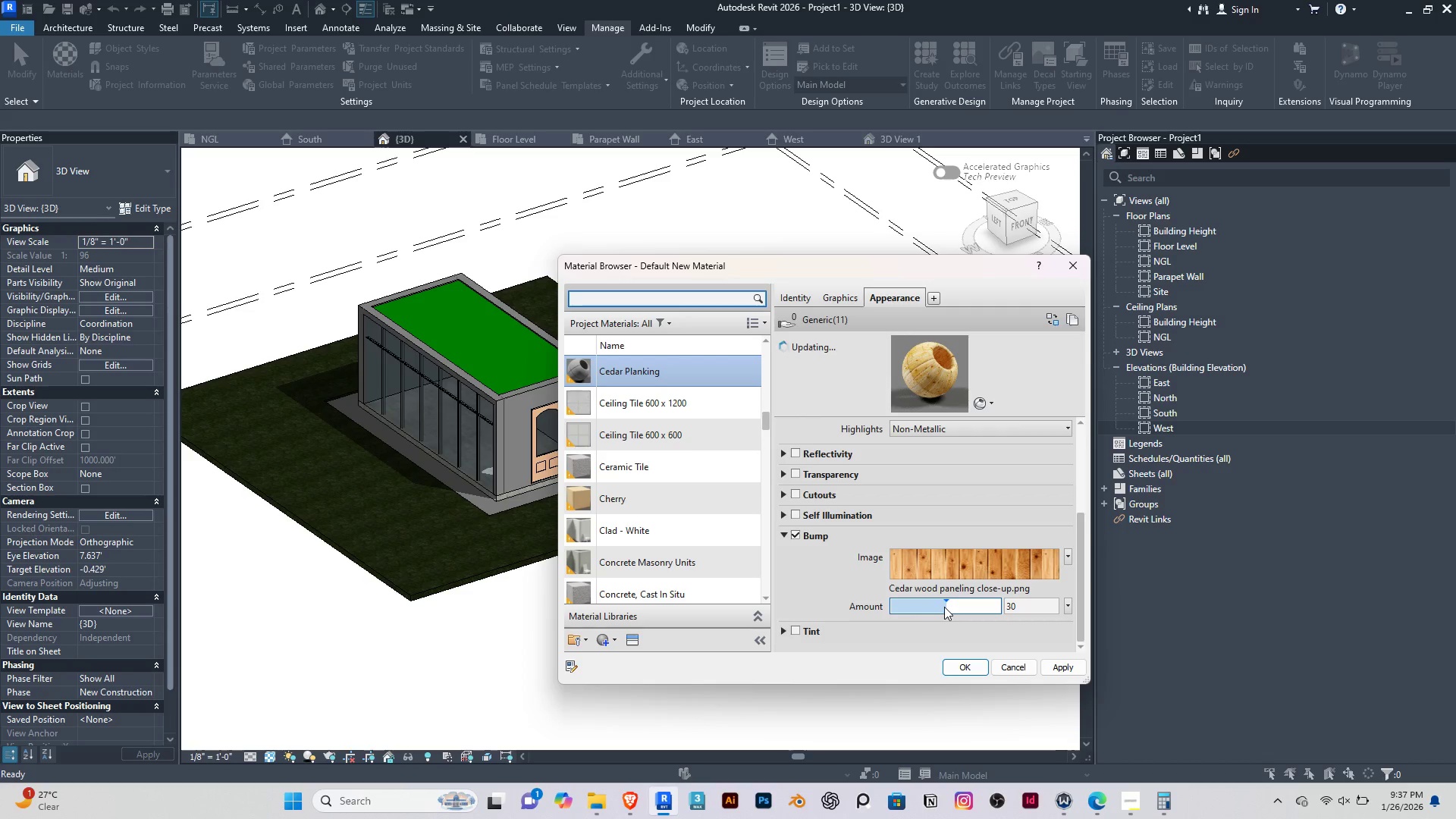 
wait(5.28)
 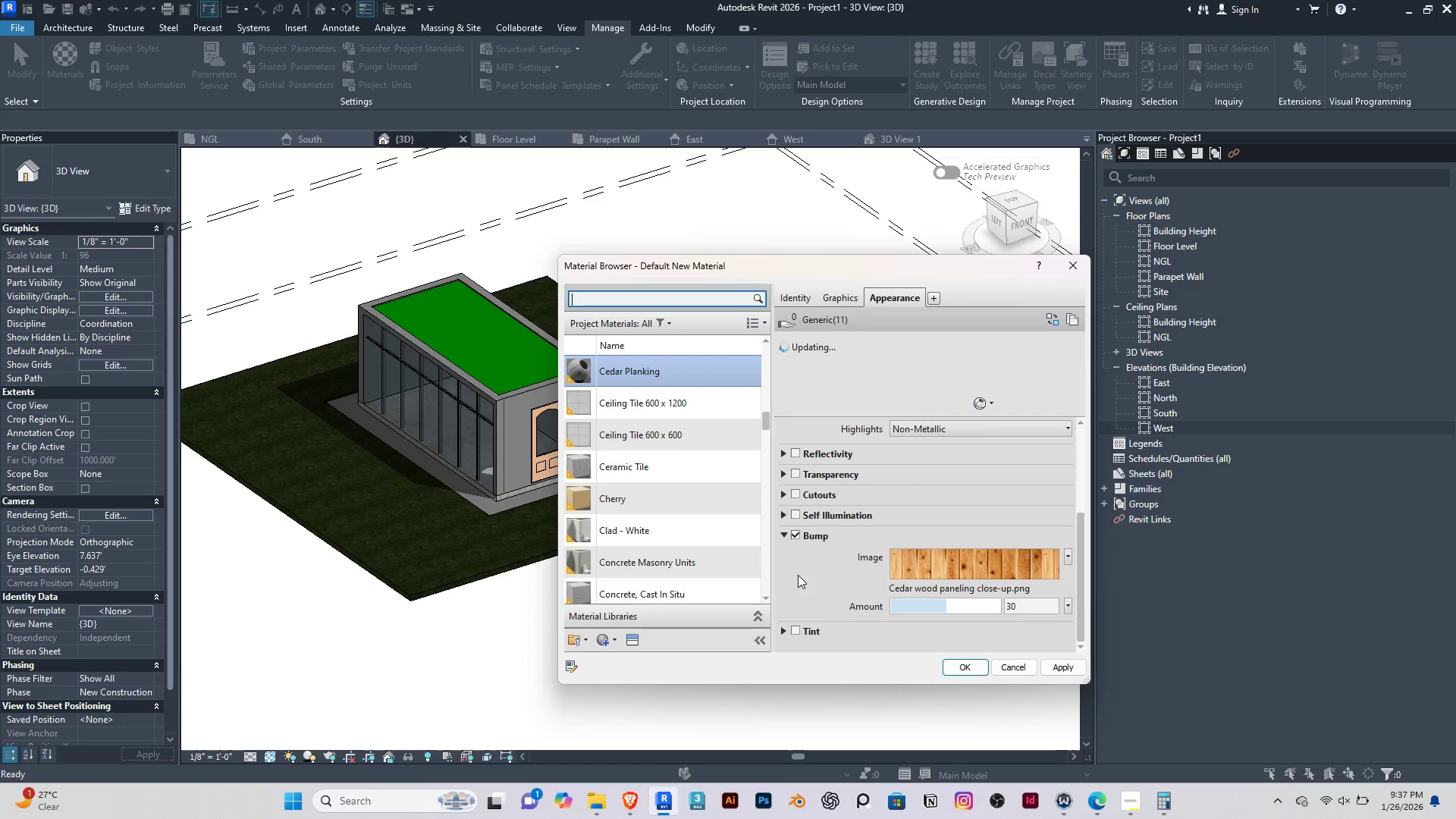 
left_click([961, 664])
 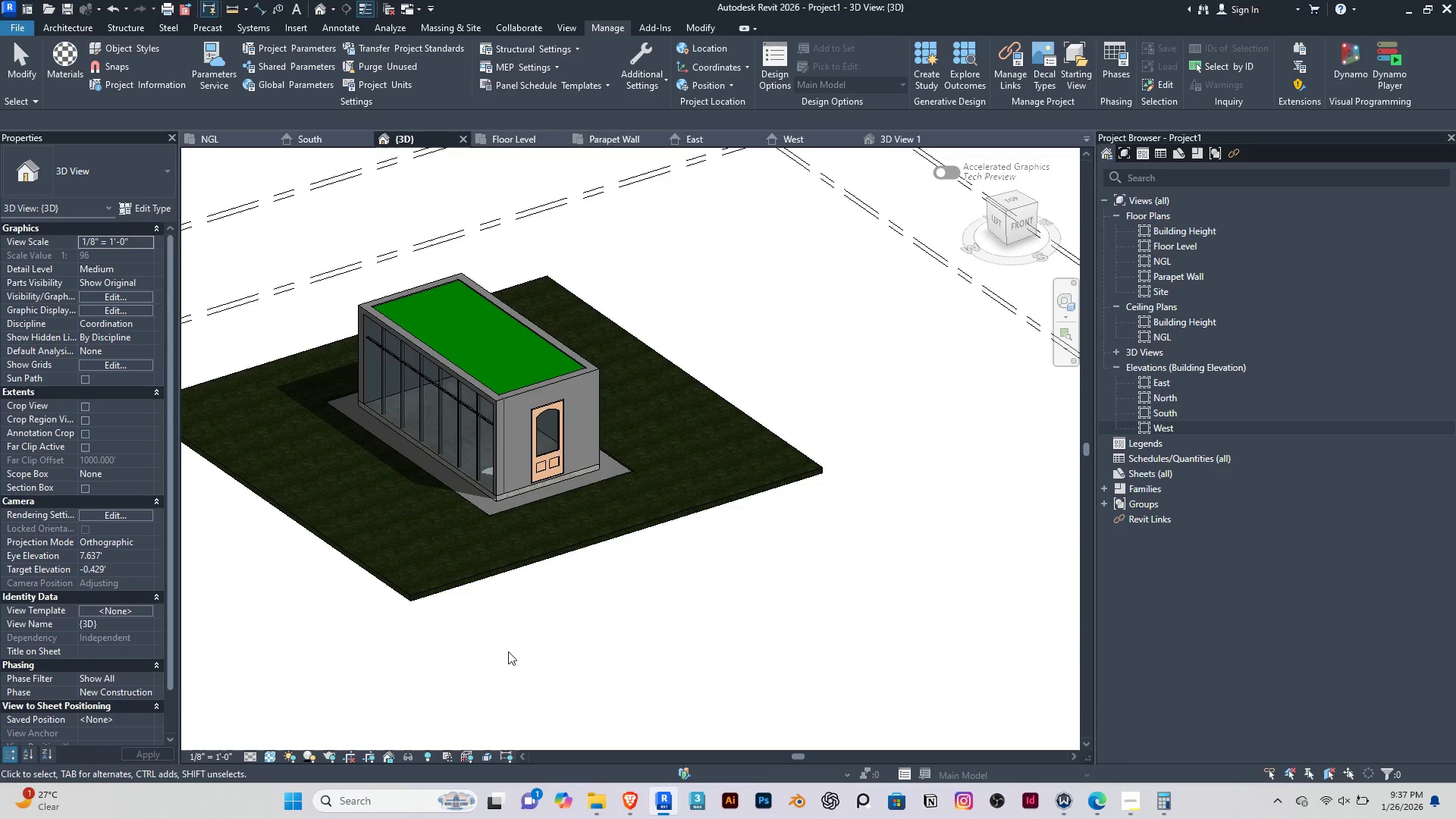 
left_click([534, 665])
 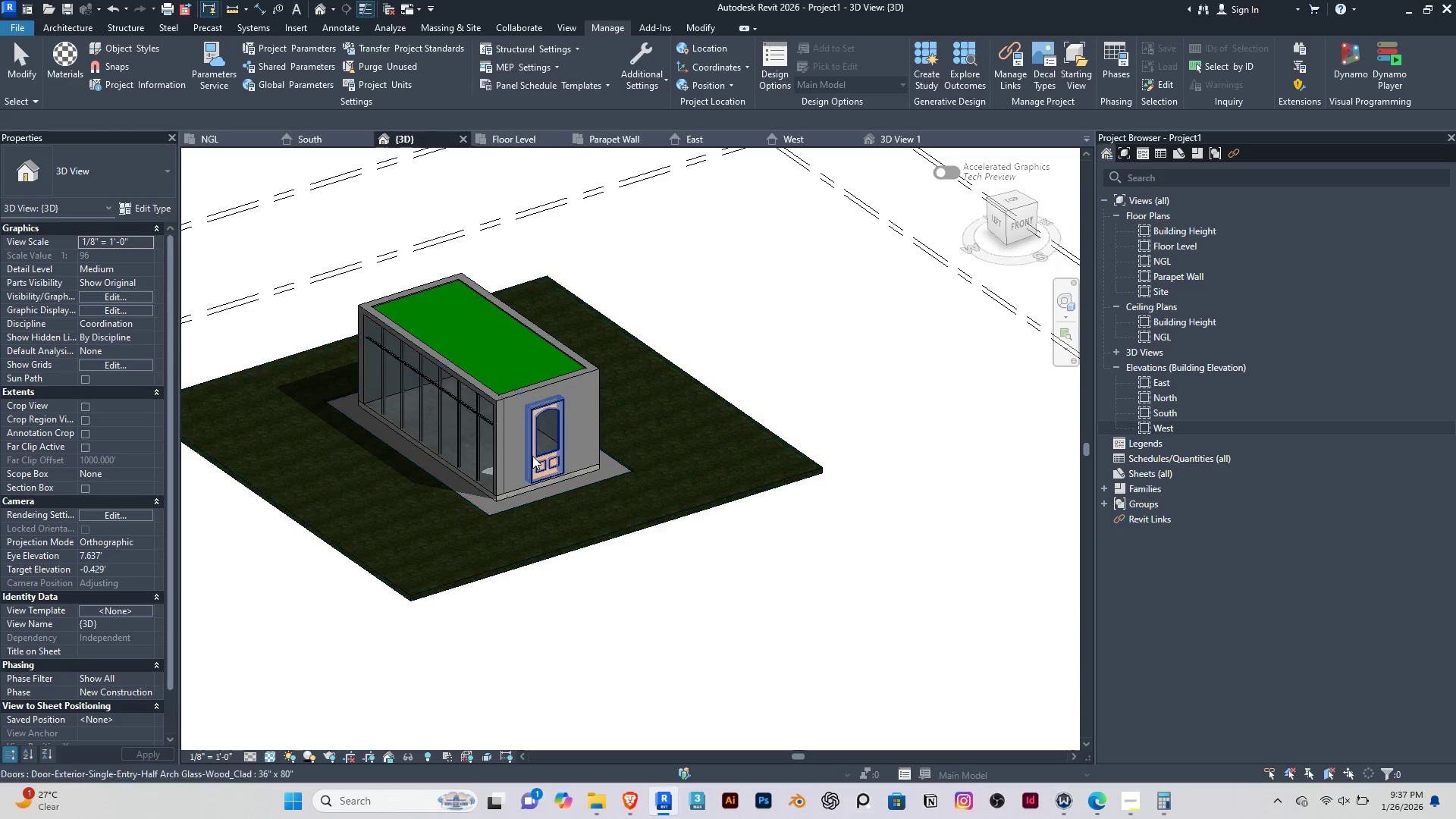 
scroll: coordinate [532, 456], scroll_direction: up, amount: 4.0
 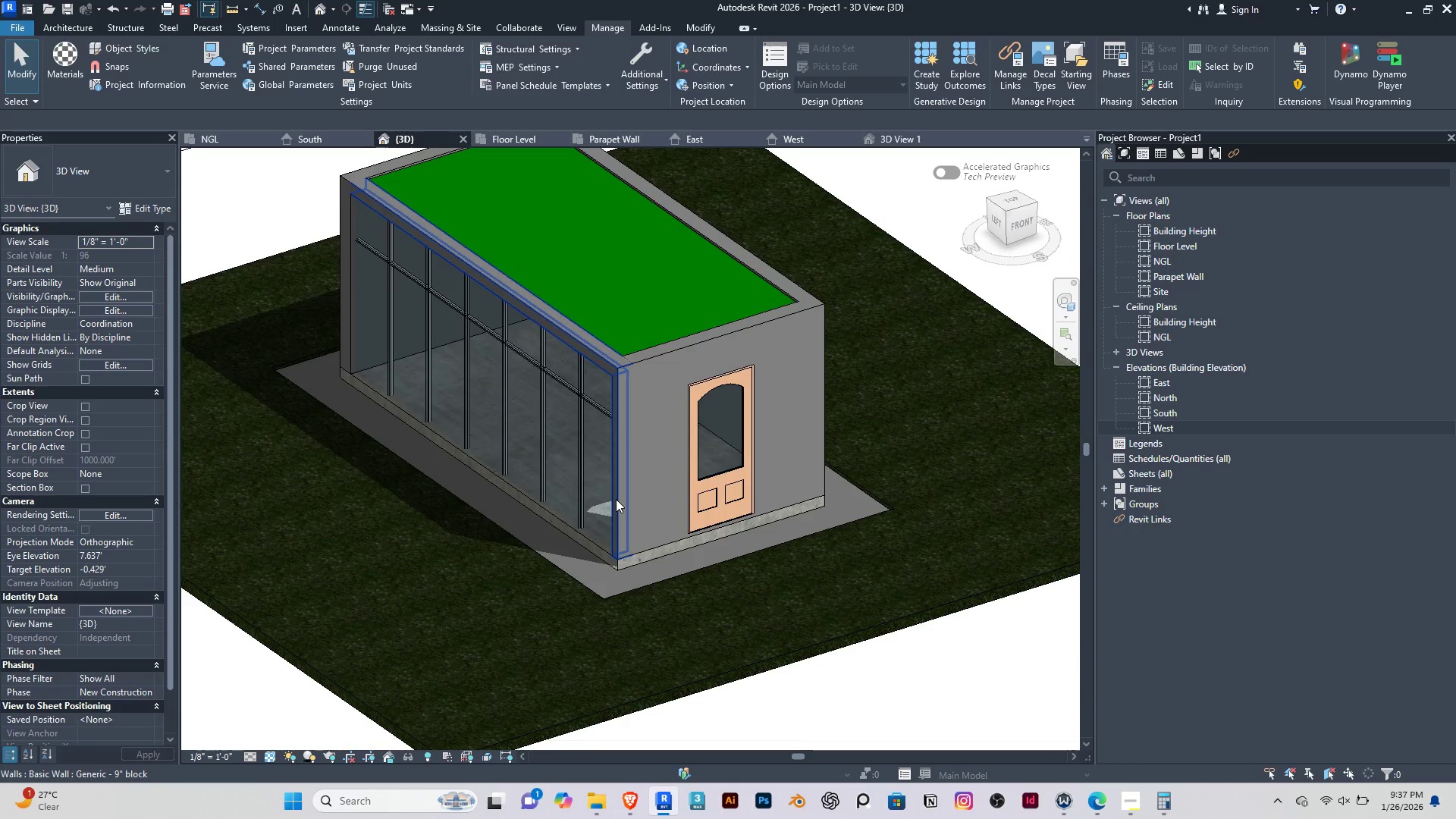 
type(pt)
 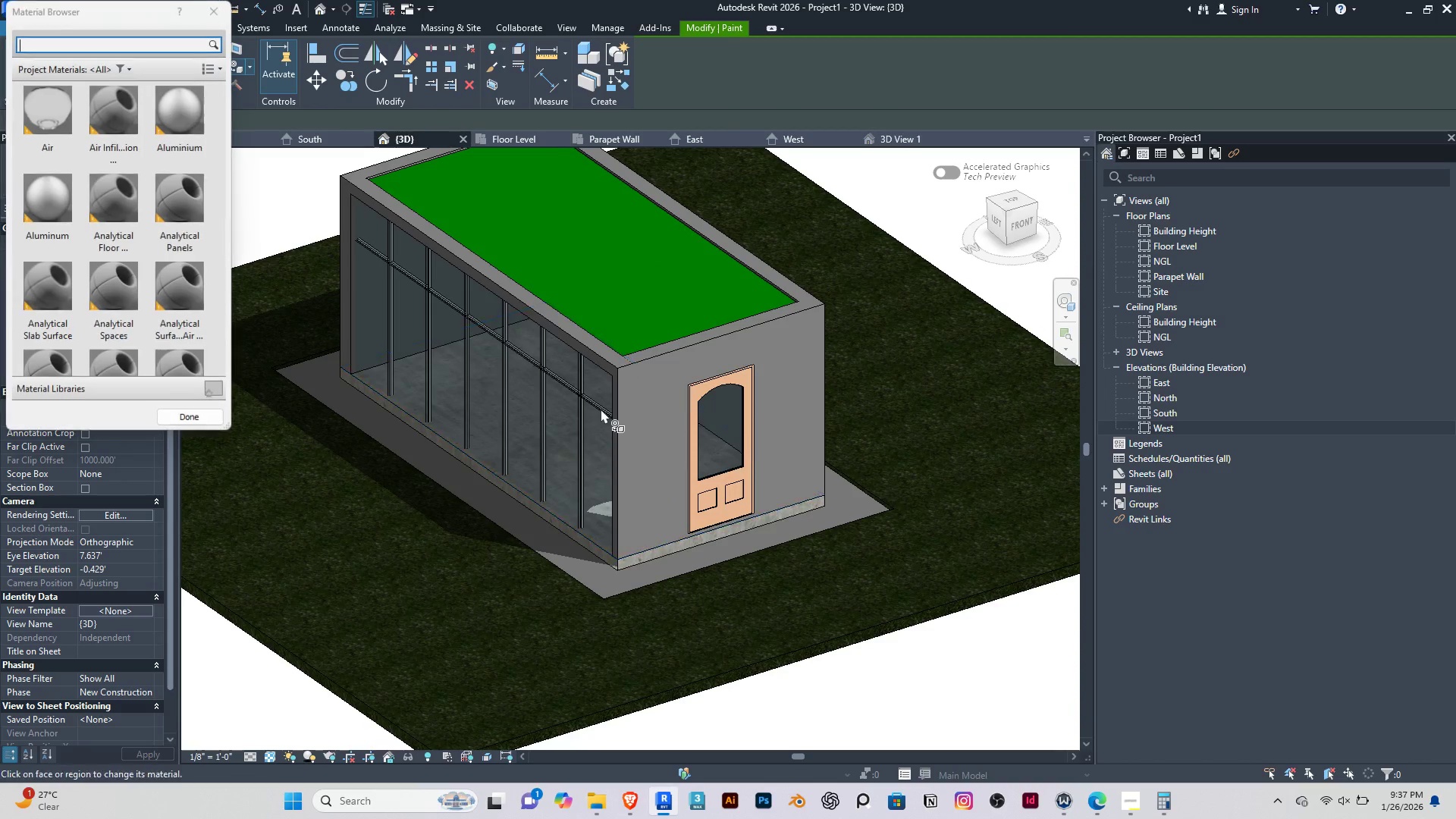 
scroll: coordinate [601, 409], scroll_direction: up, amount: 3.0
 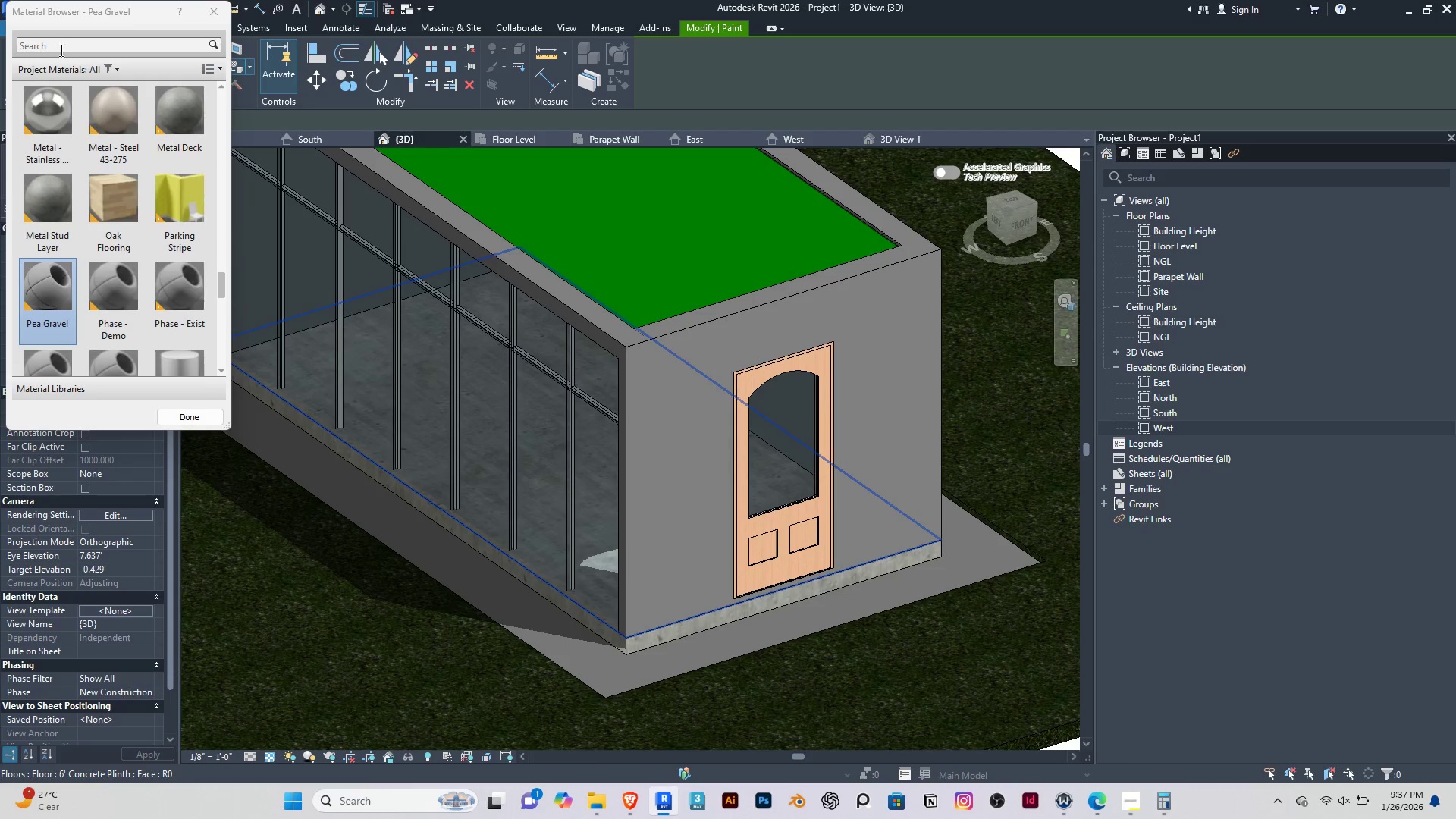 
left_click([54, 39])
 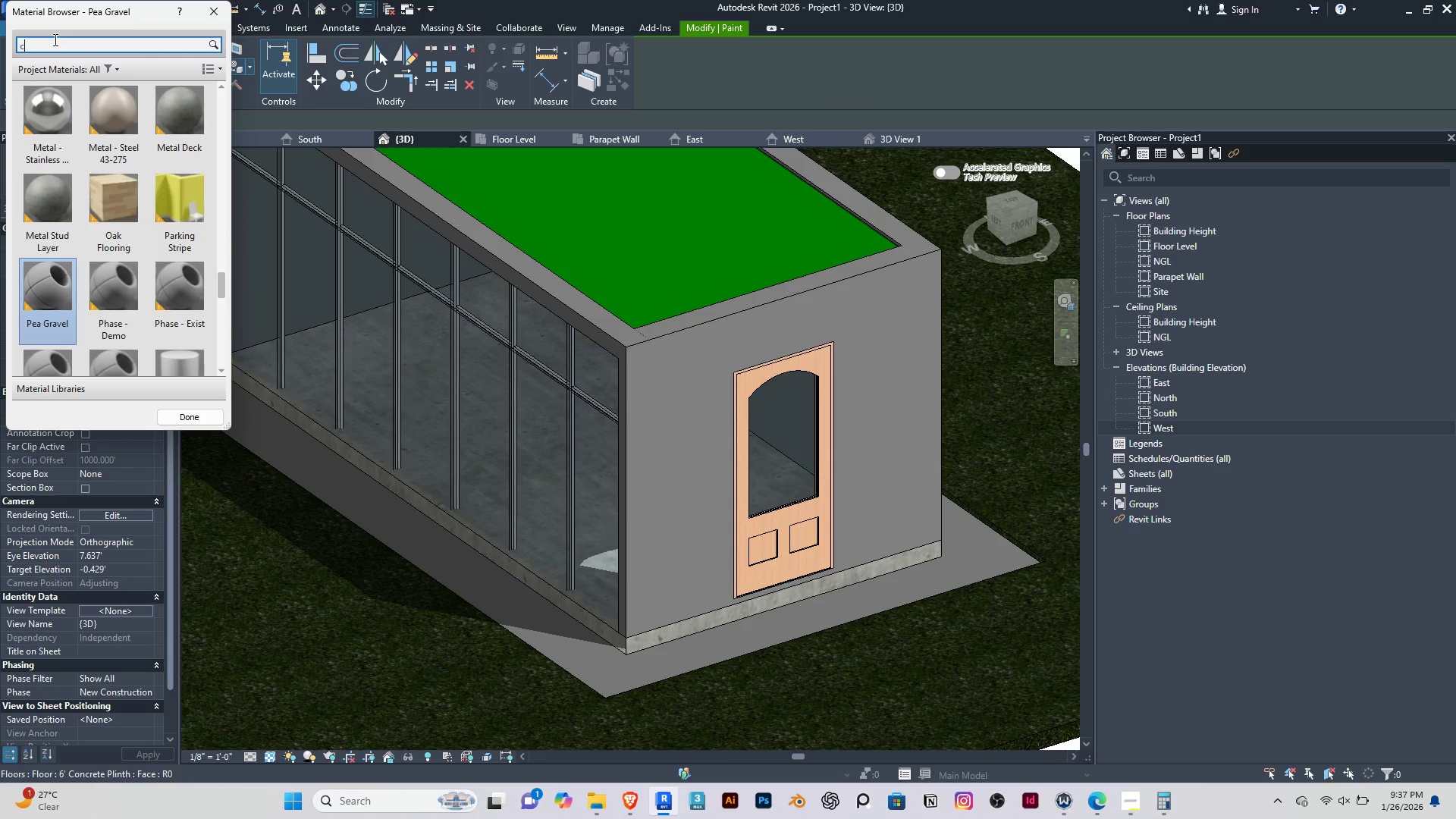 
type(cedar)
 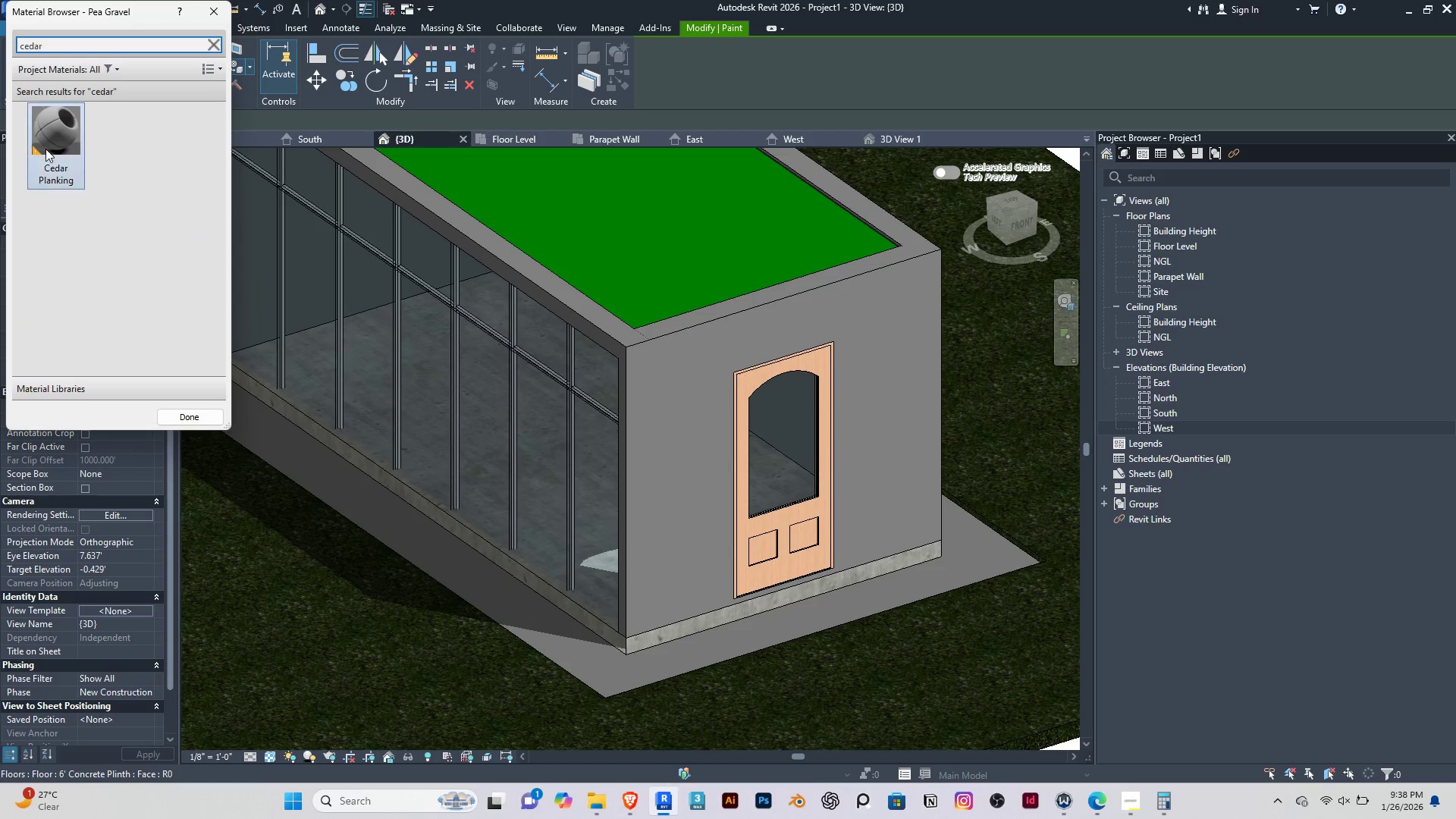 
left_click([44, 129])
 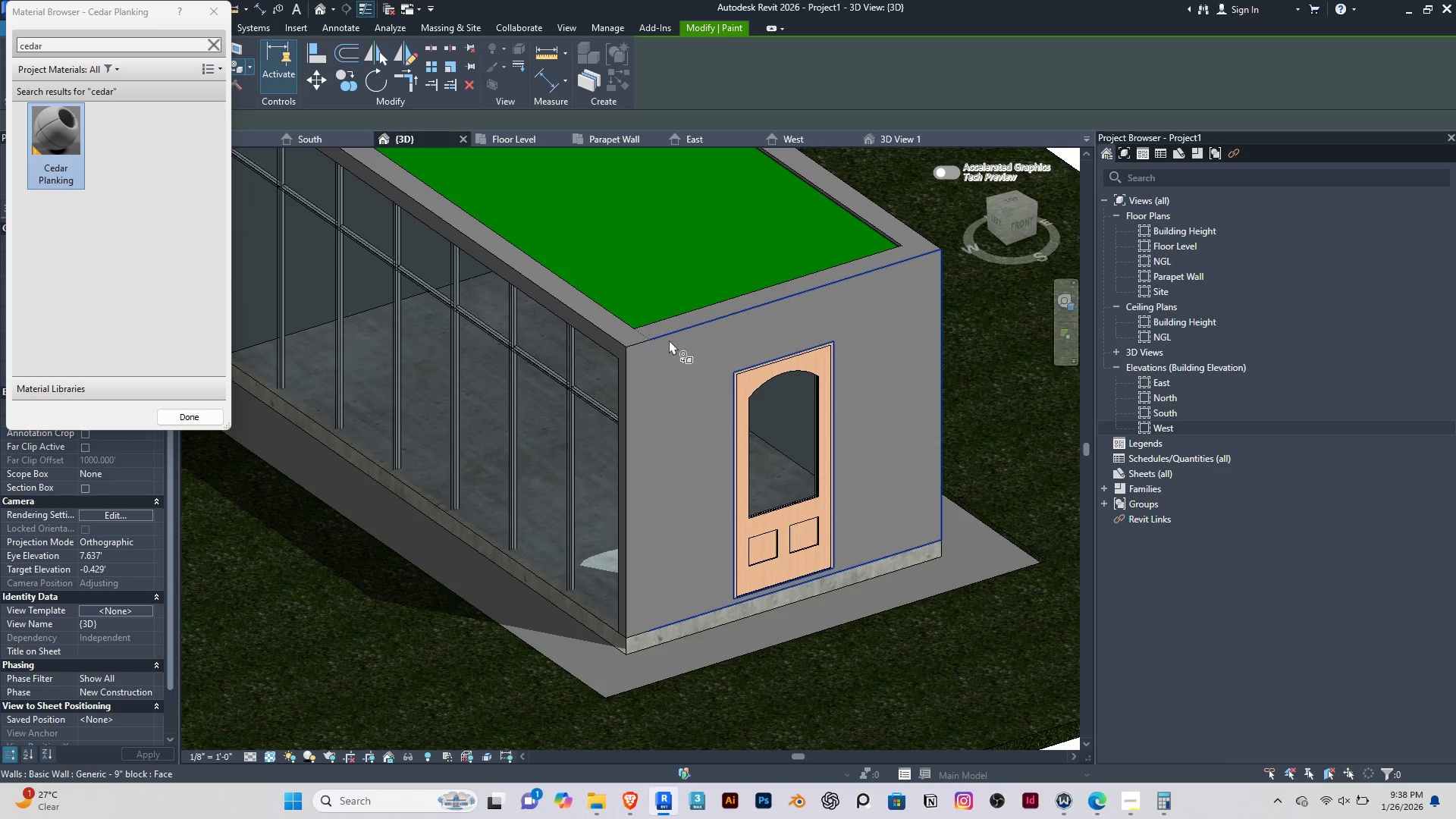 
left_click([669, 340])
 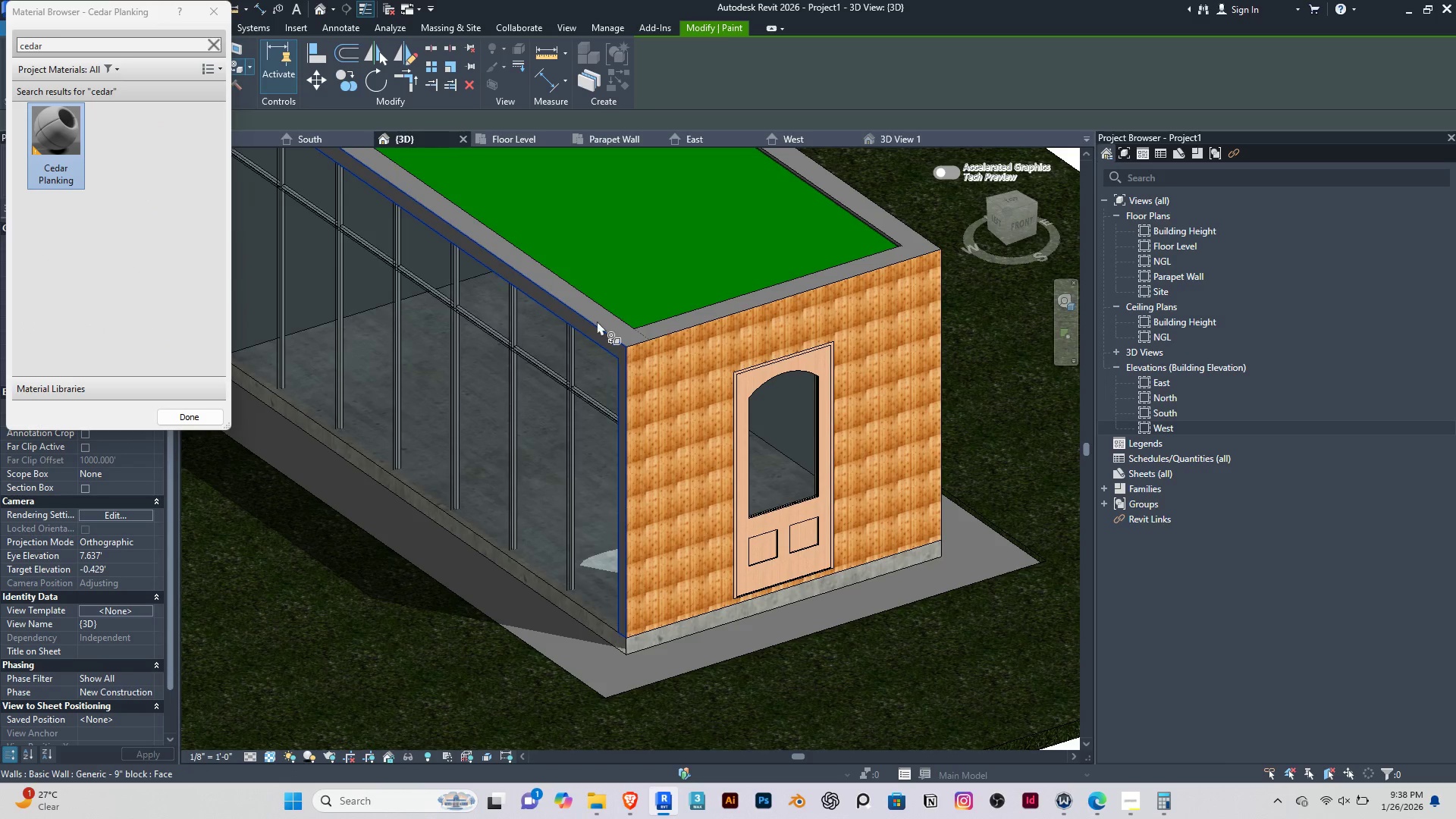 
scroll: coordinate [587, 316], scroll_direction: up, amount: 3.0
 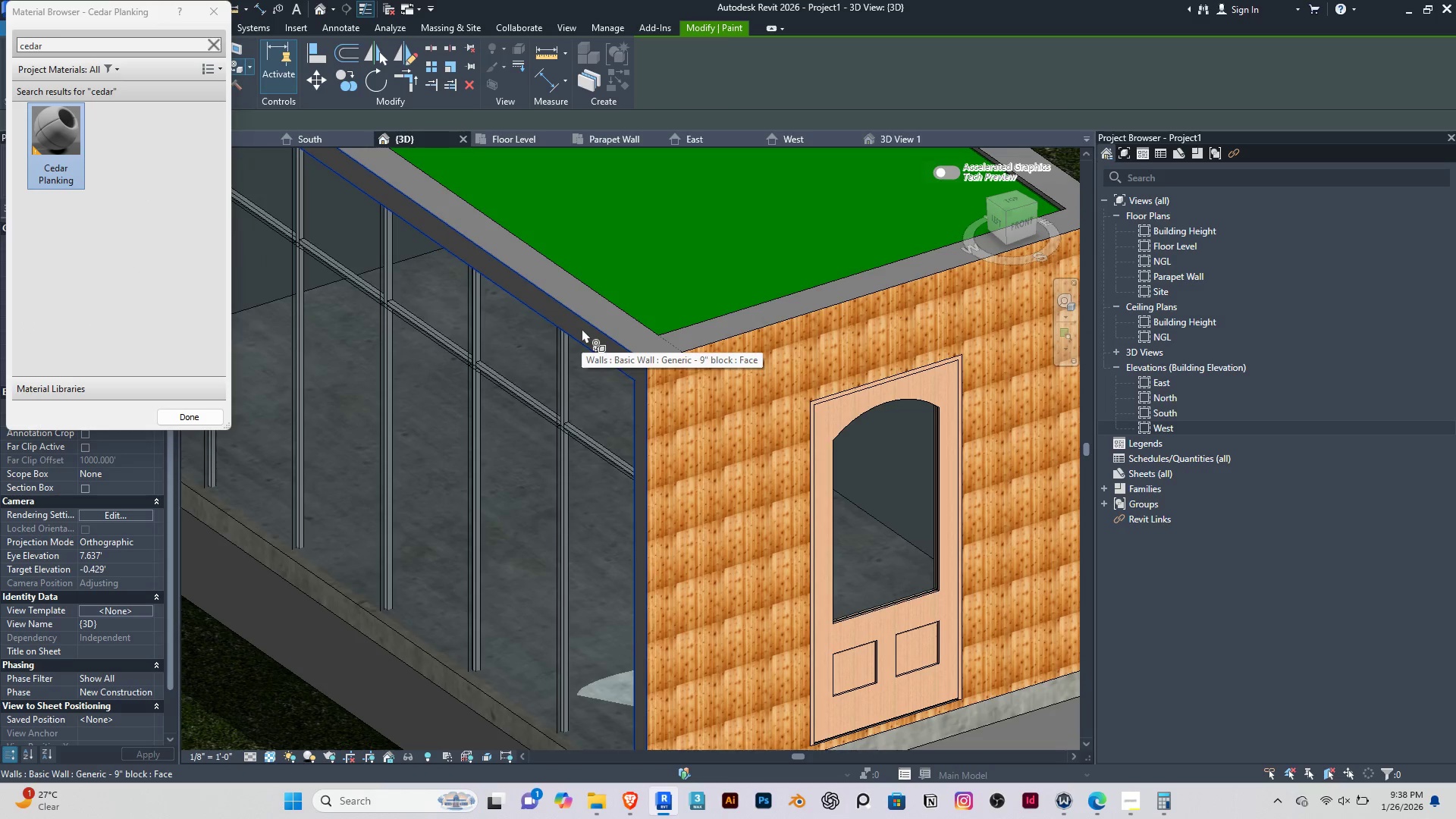 
left_click([582, 328])
 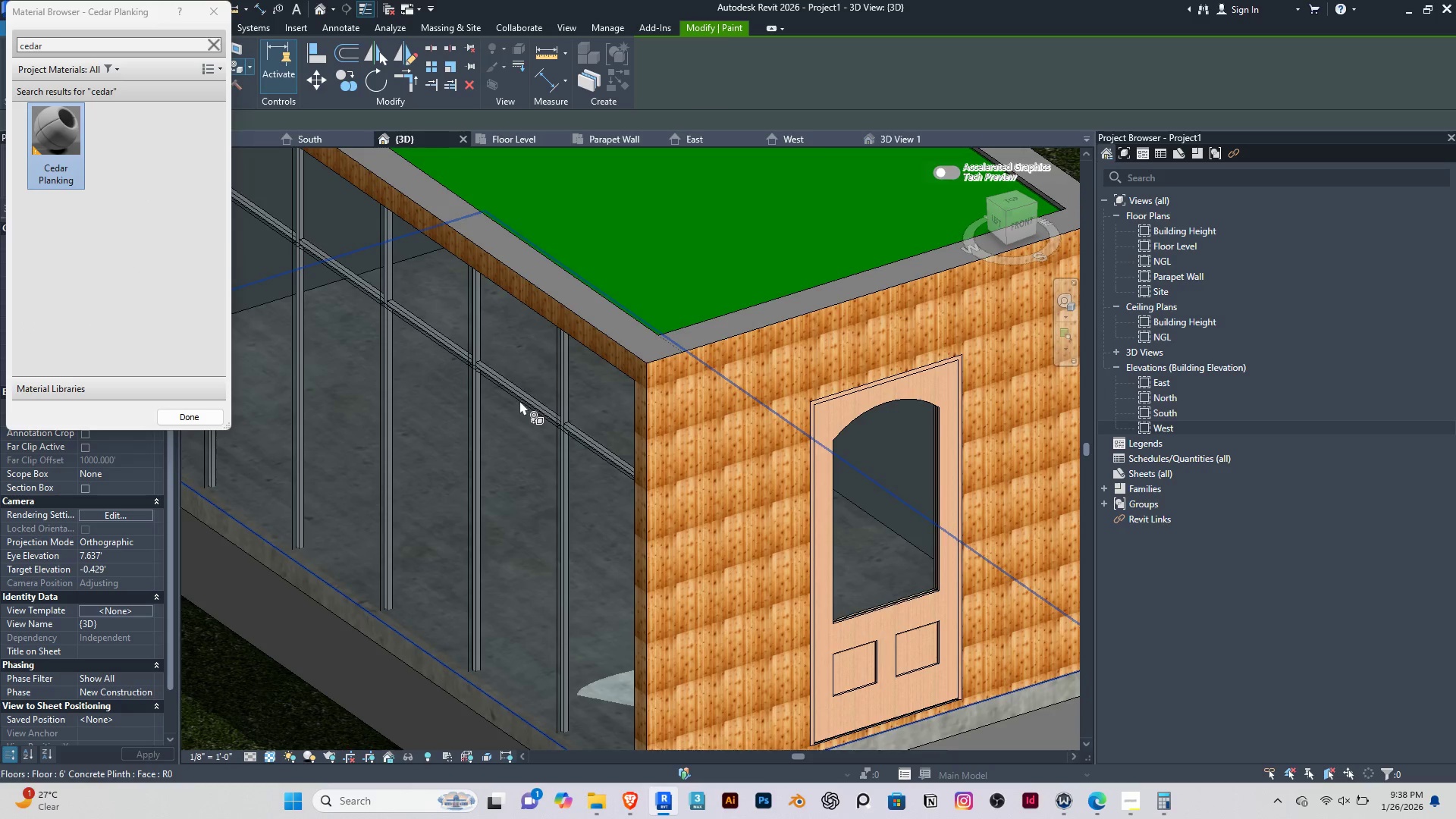 
scroll: coordinate [520, 403], scroll_direction: down, amount: 4.0
 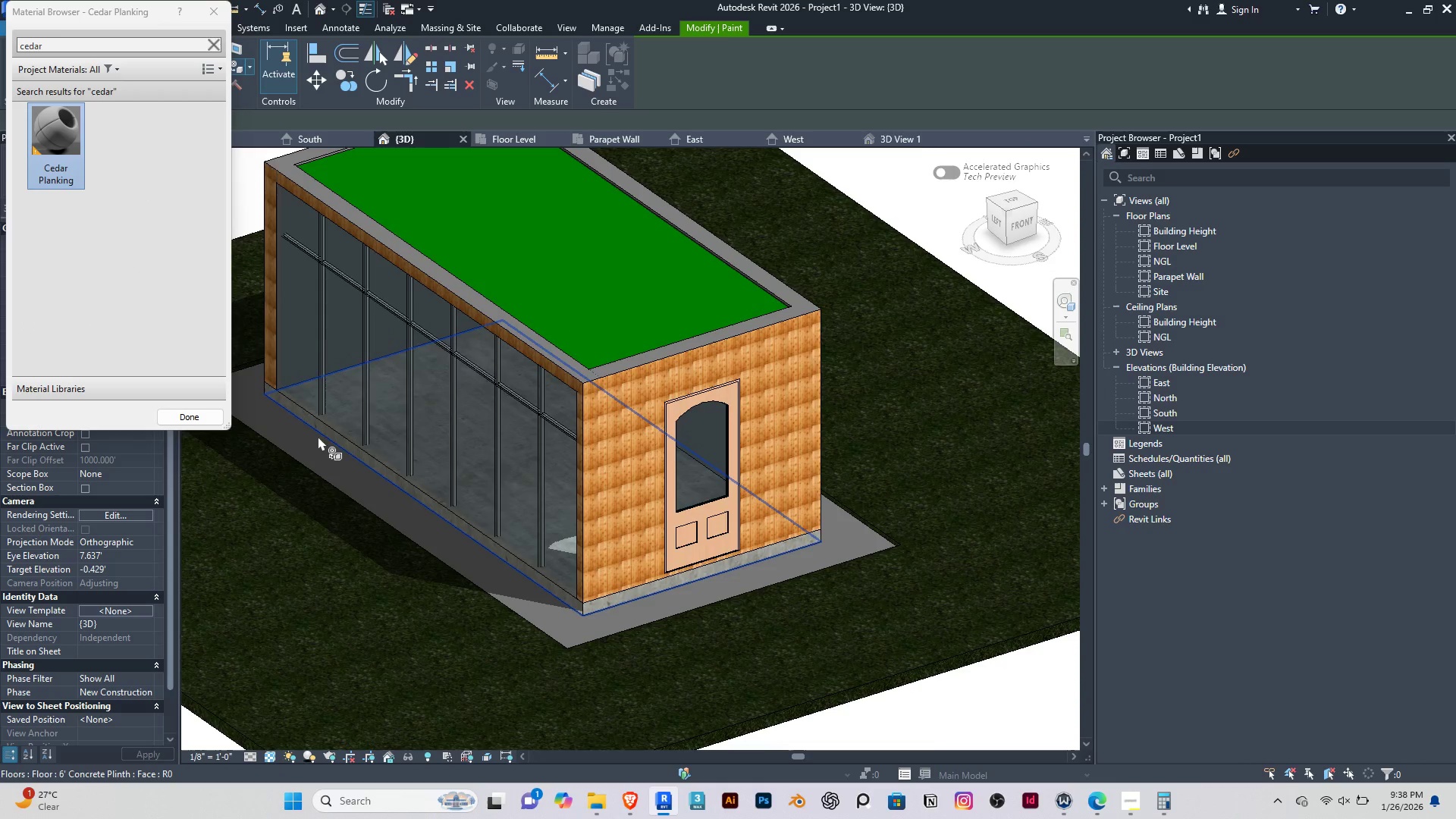 
scroll: coordinate [309, 431], scroll_direction: up, amount: 2.0
 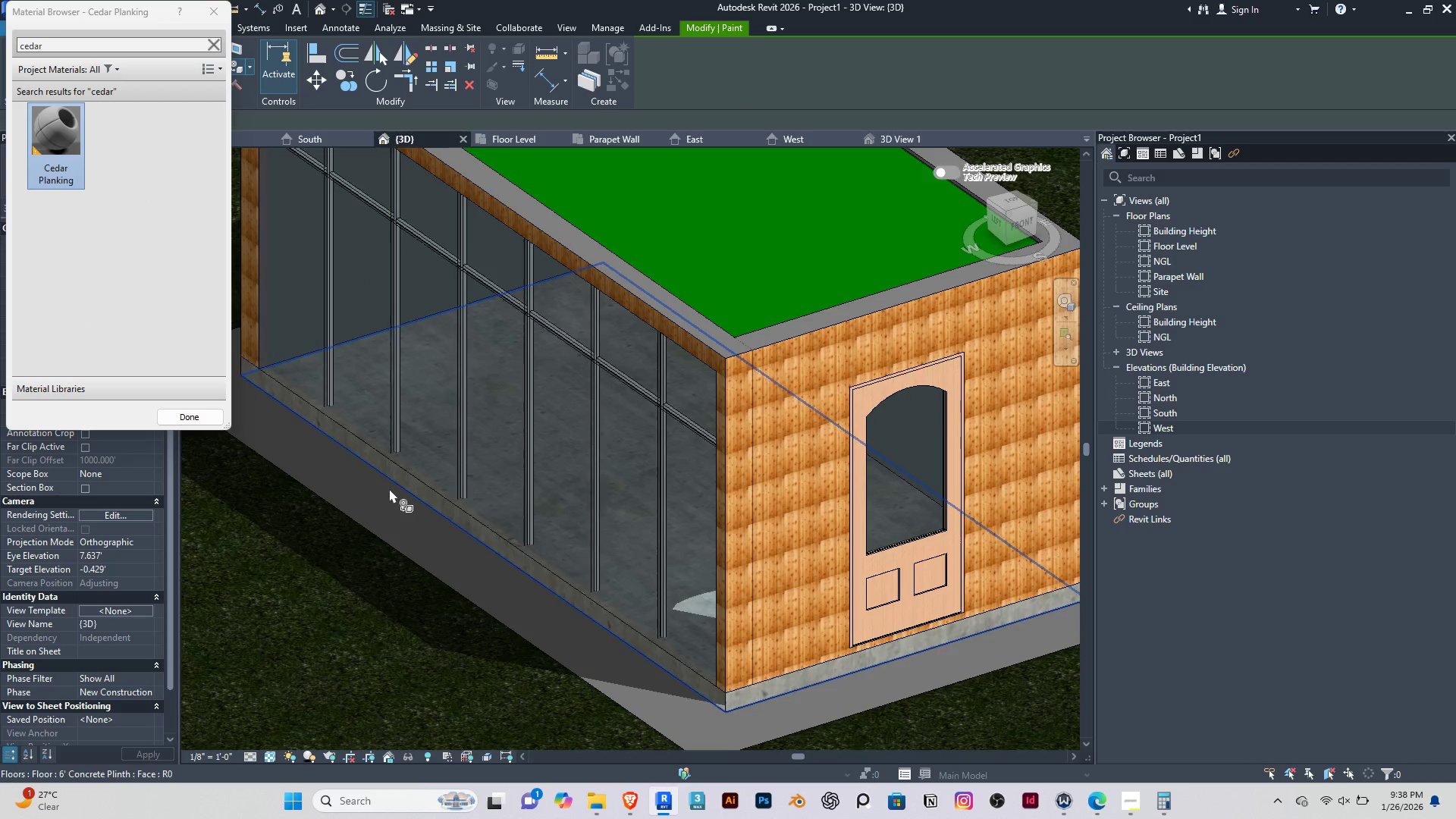 
hold_key(key=ShiftRight, duration=0.77)
 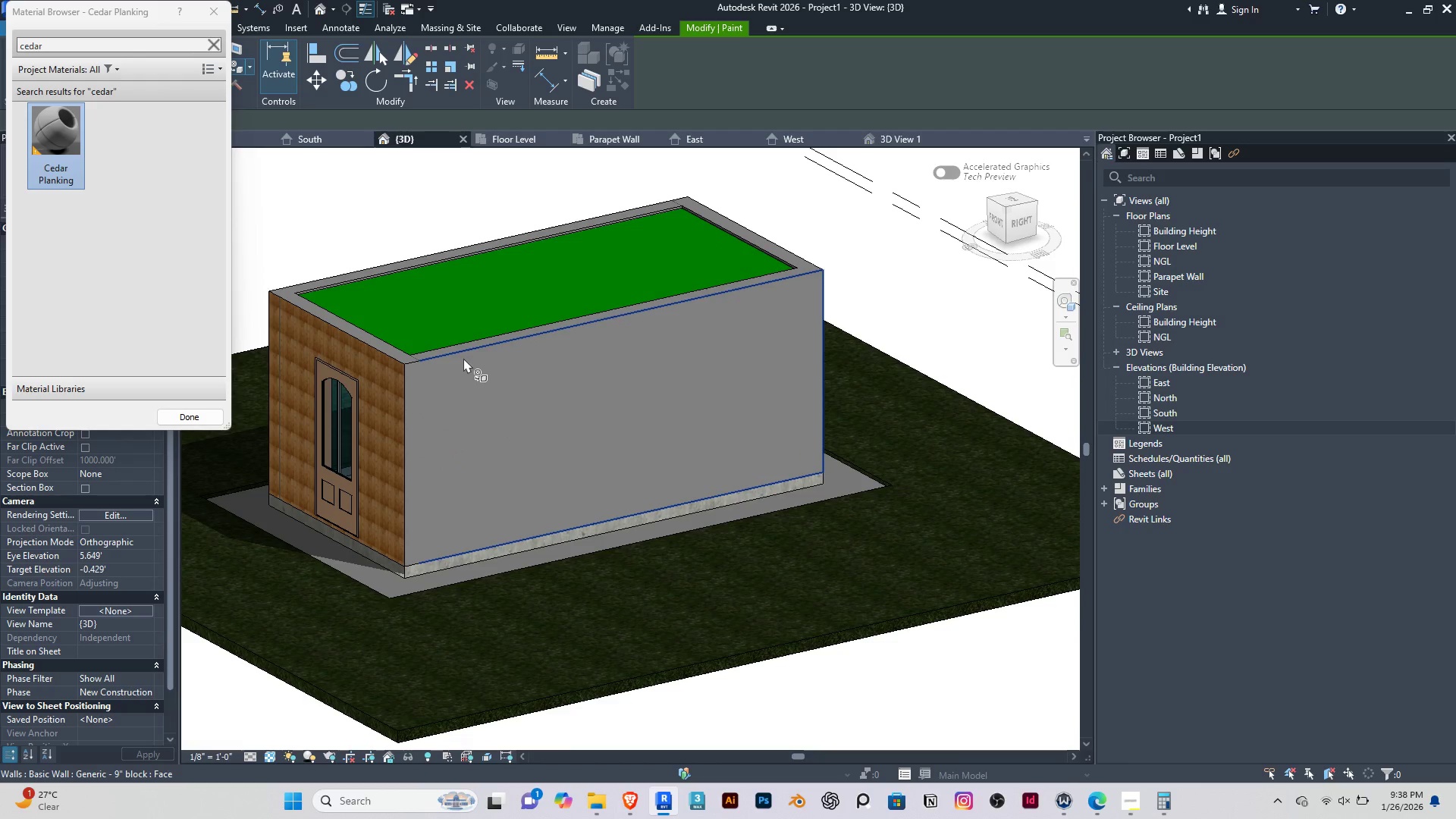 
scroll: coordinate [389, 488], scroll_direction: down, amount: 3.0
 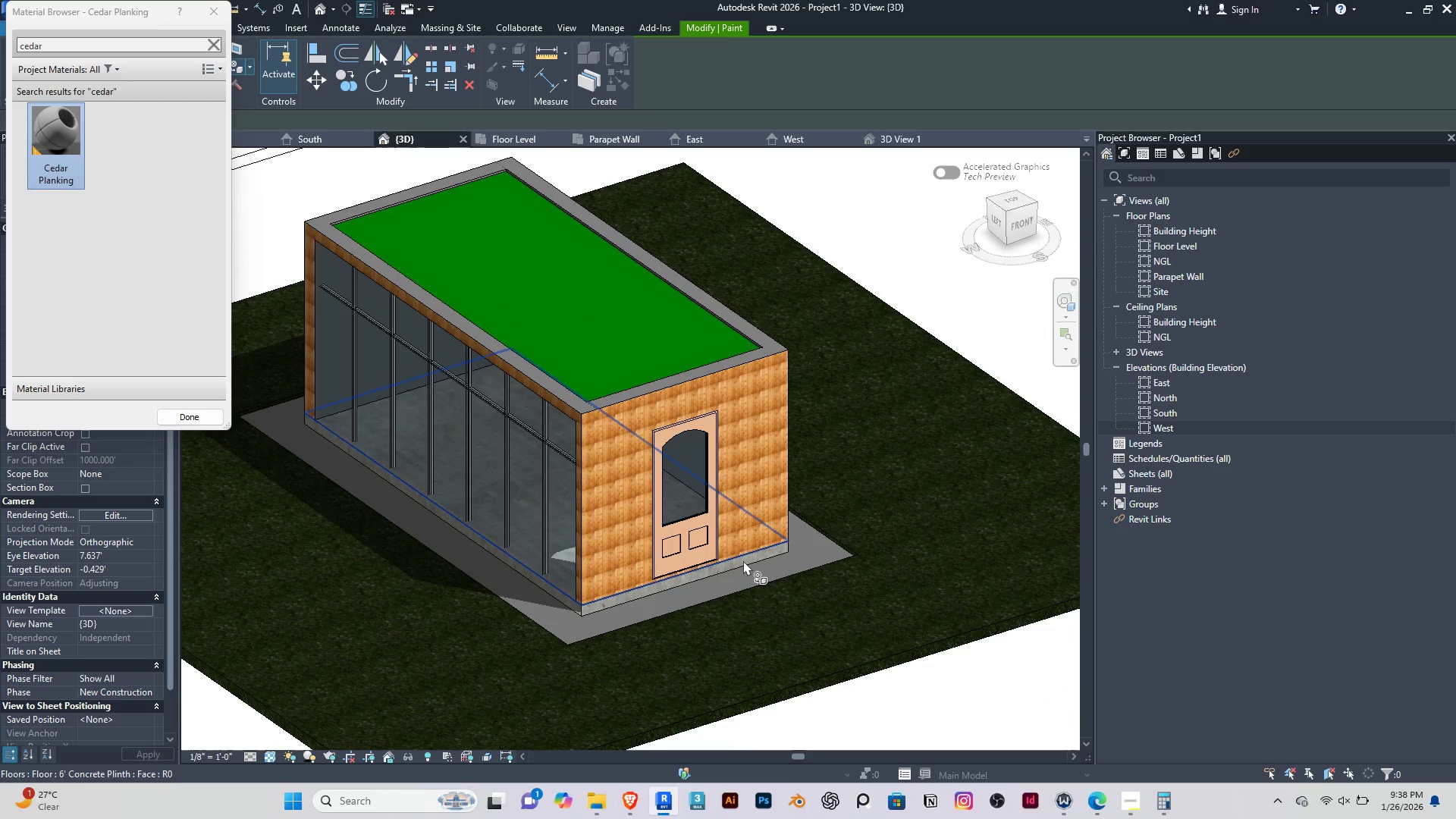 
left_click([463, 358])
 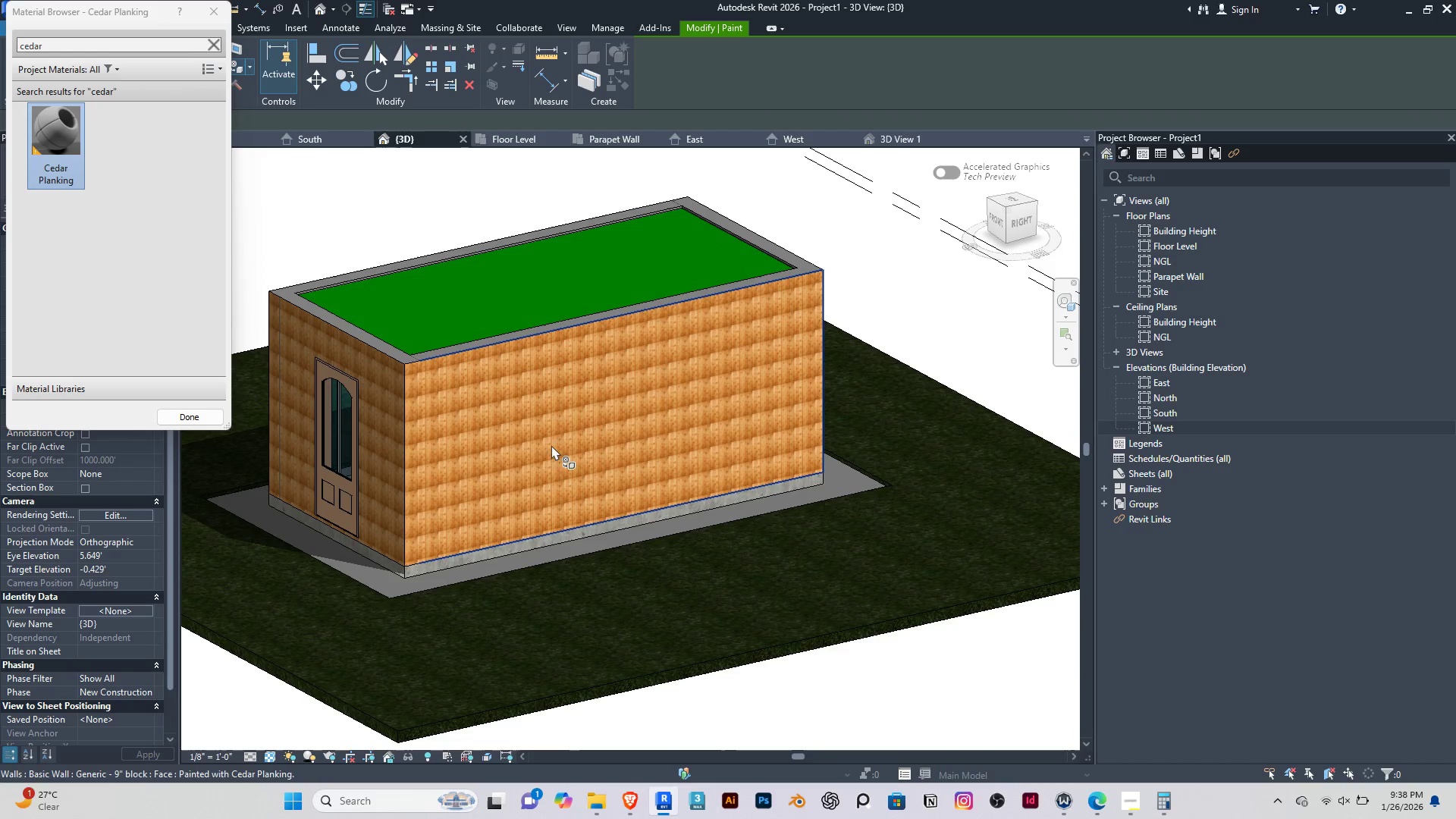 
hold_key(key=ShiftRight, duration=0.62)
 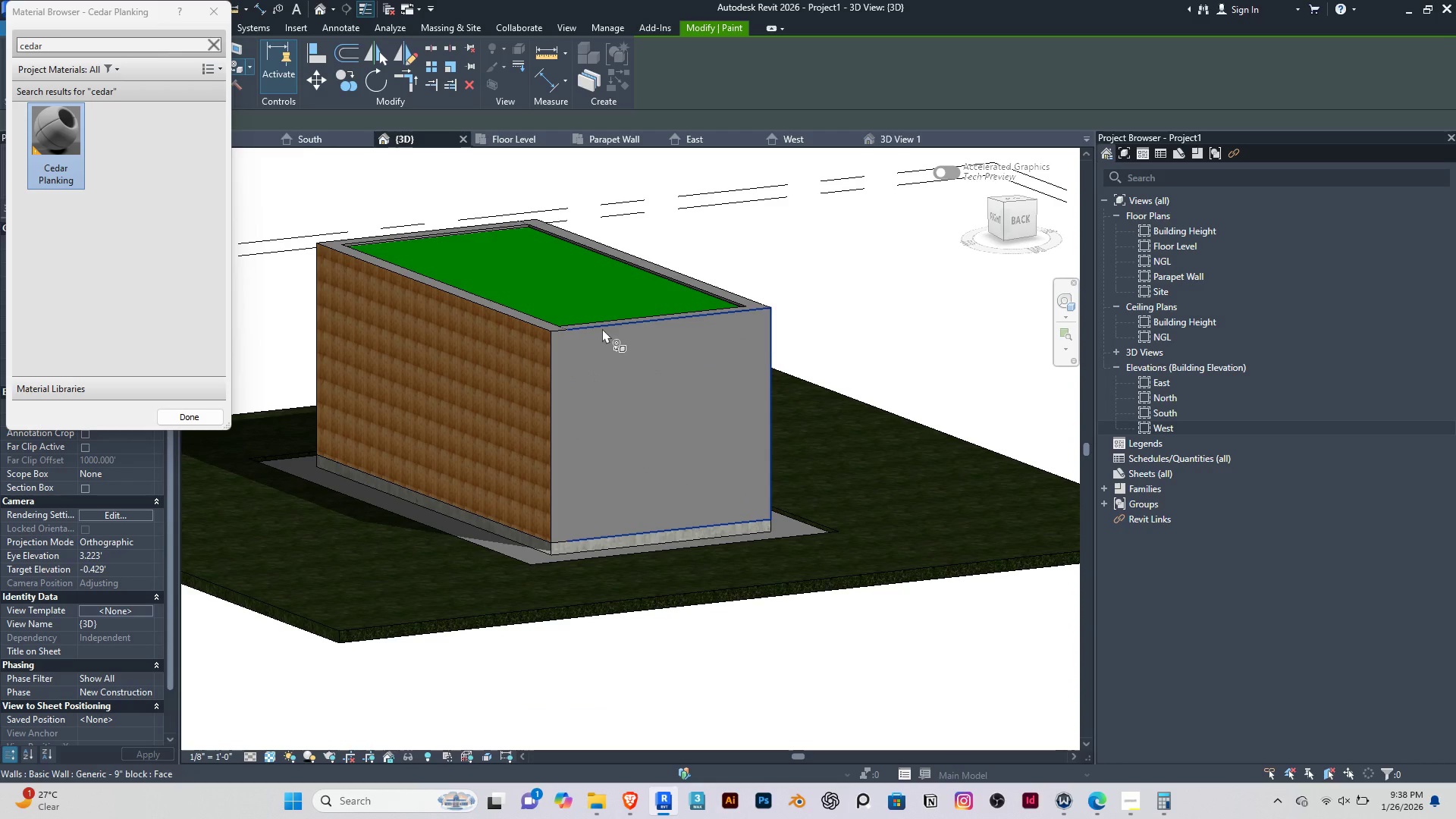 
left_click([602, 328])
 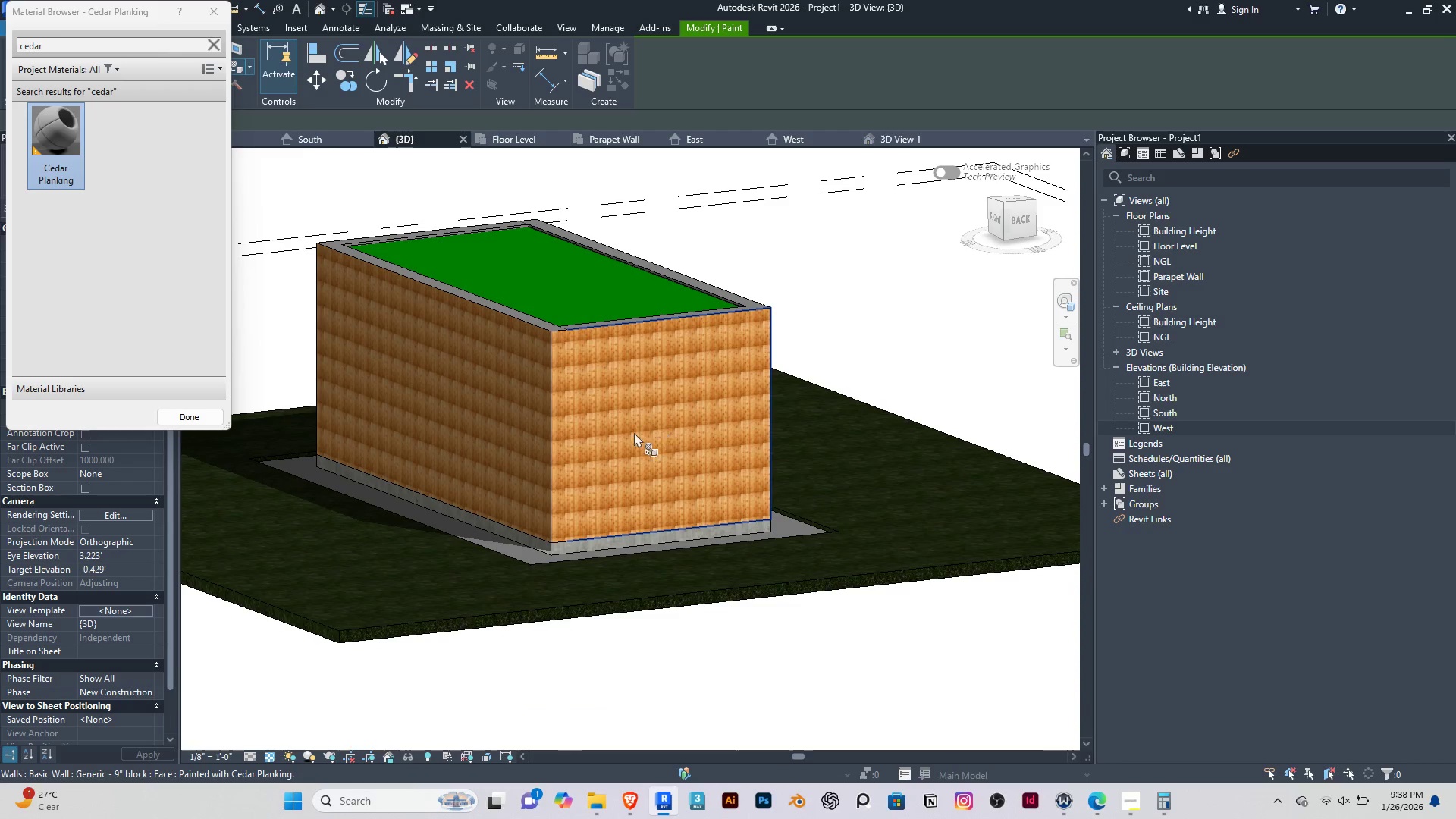 
hold_key(key=ShiftRight, duration=0.55)
 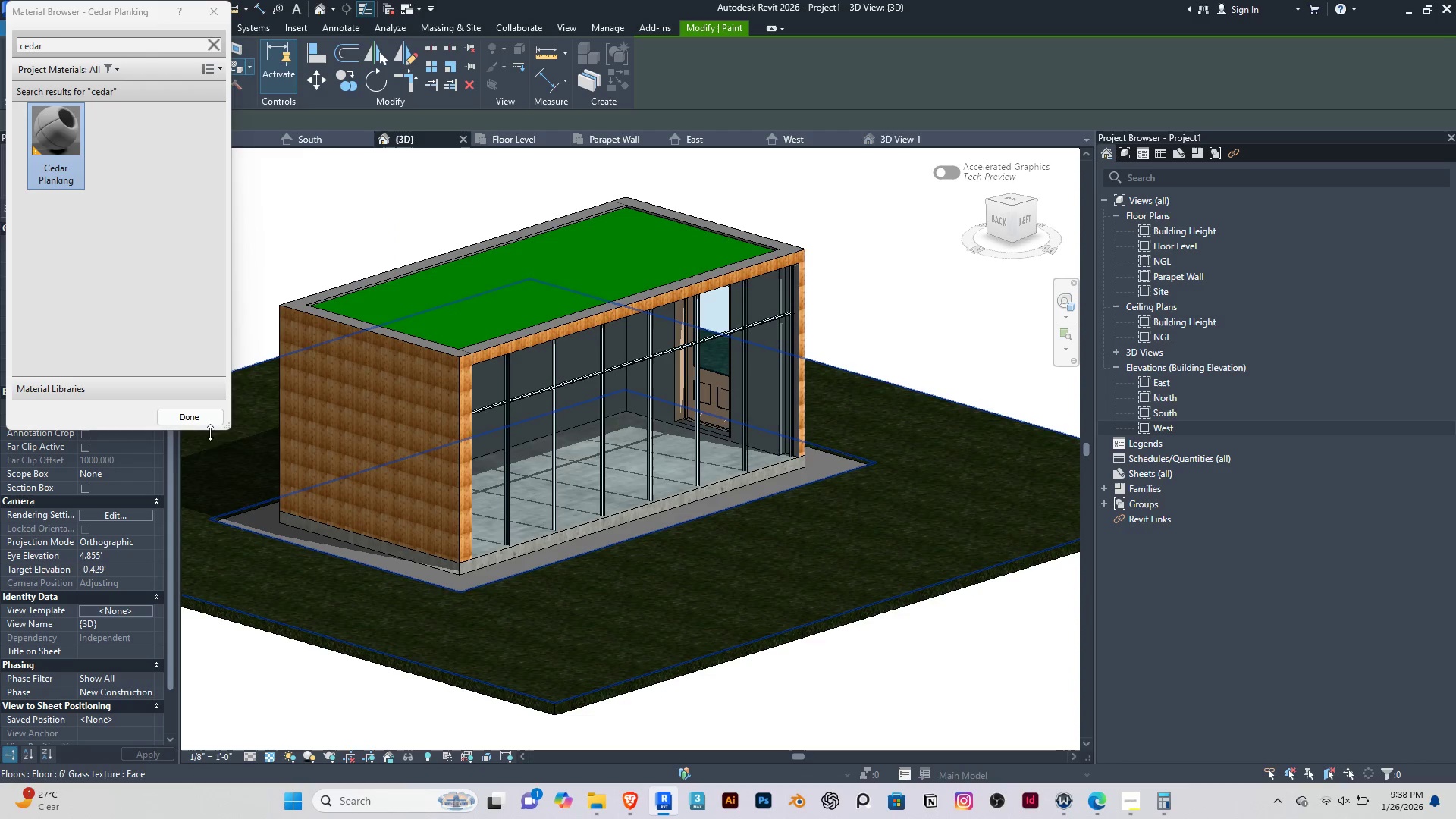 
left_click([175, 418])
 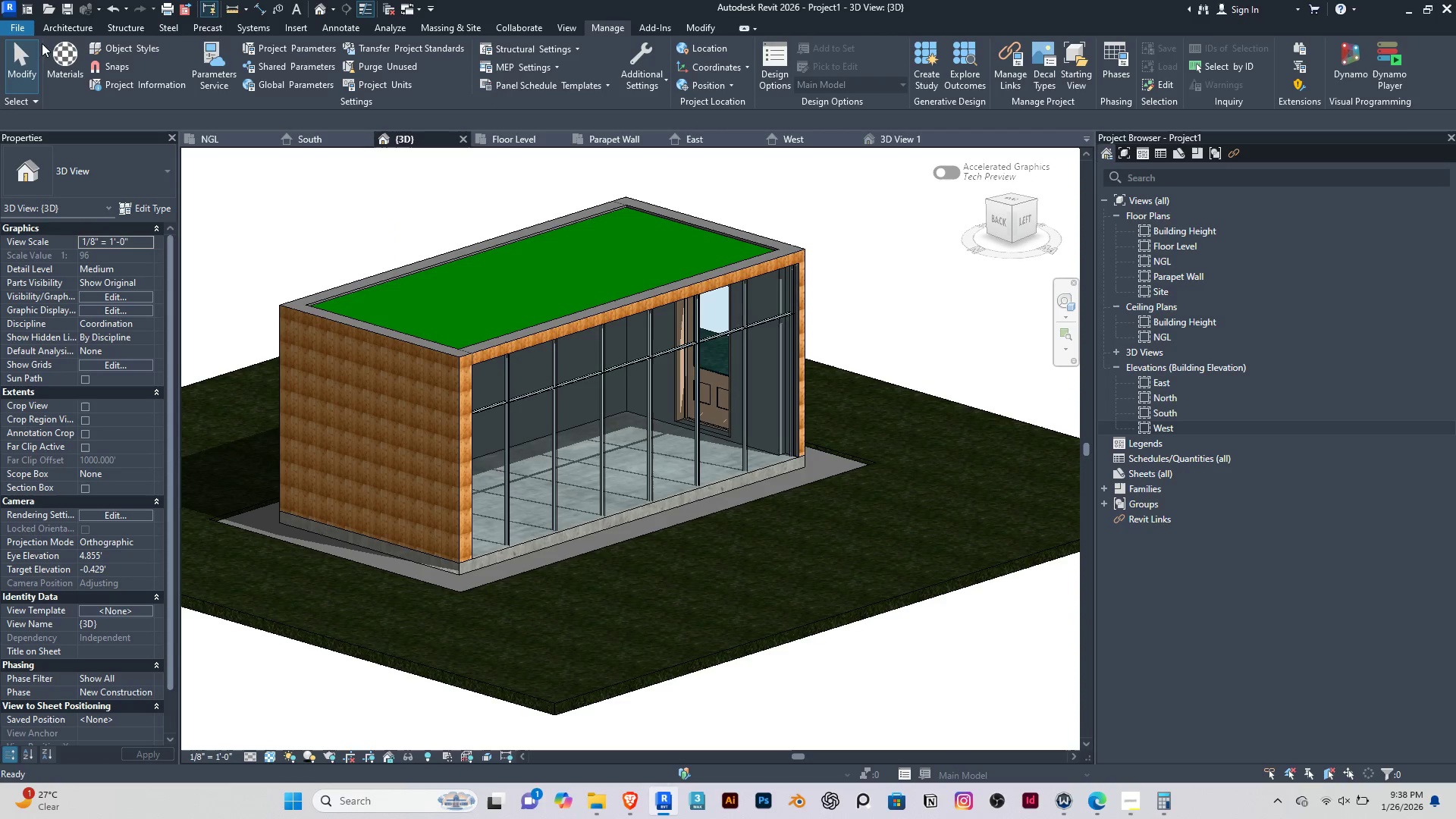 
left_click([58, 50])
 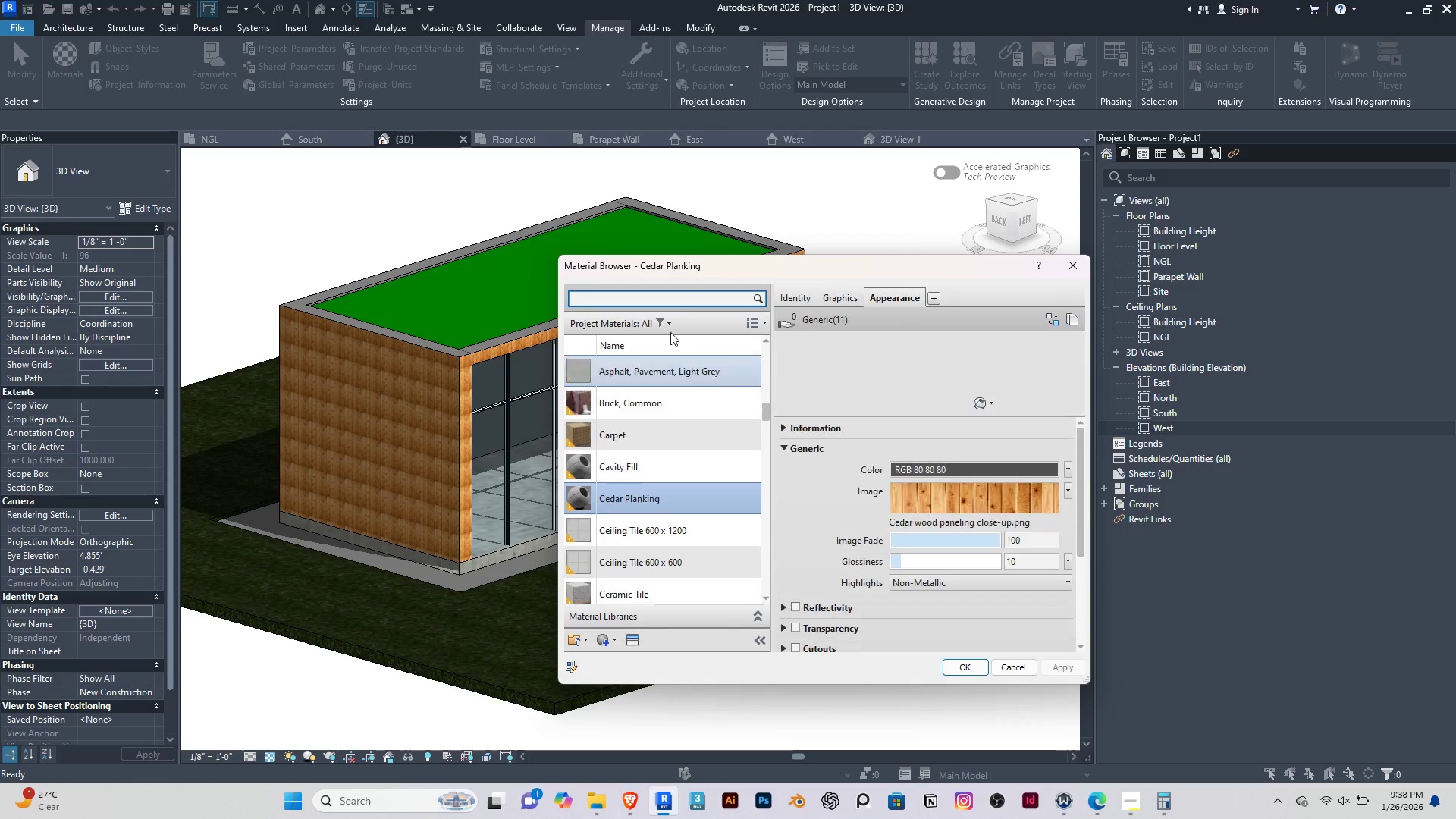 
left_click_drag(start_coordinate=[722, 269], to_coordinate=[850, 246])
 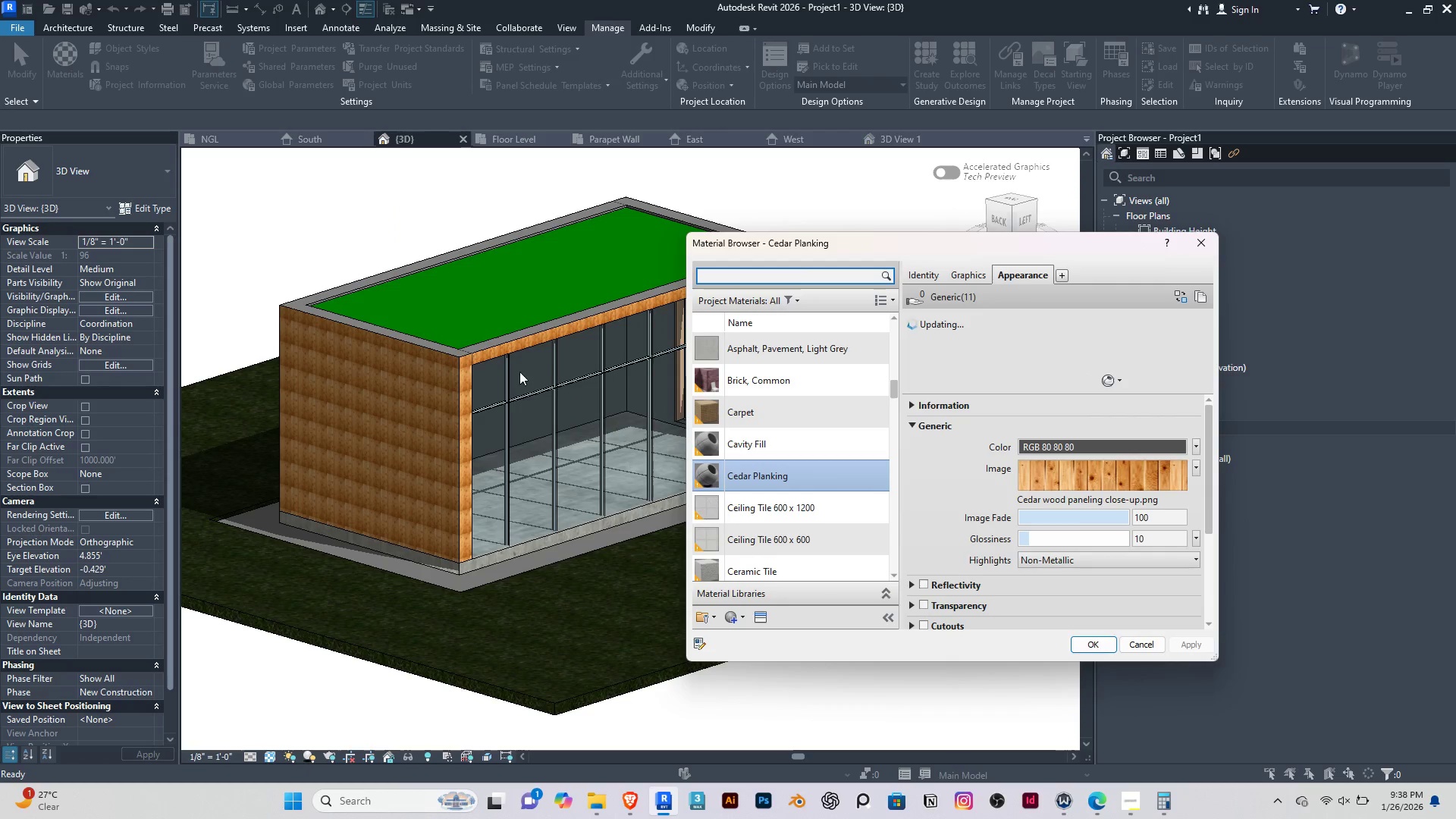 
scroll: coordinate [517, 370], scroll_direction: up, amount: 2.0
 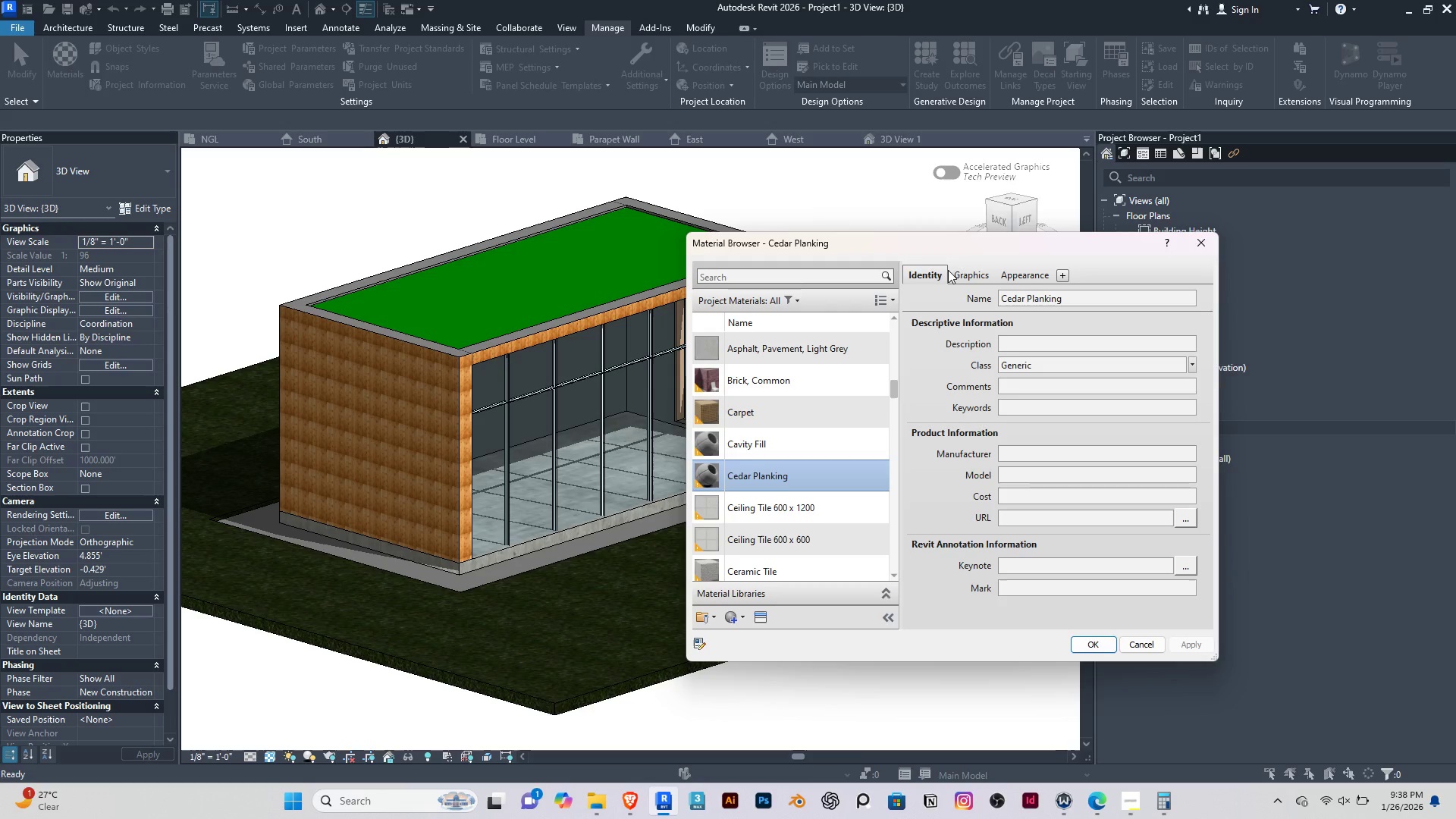 
double_click([958, 270])
 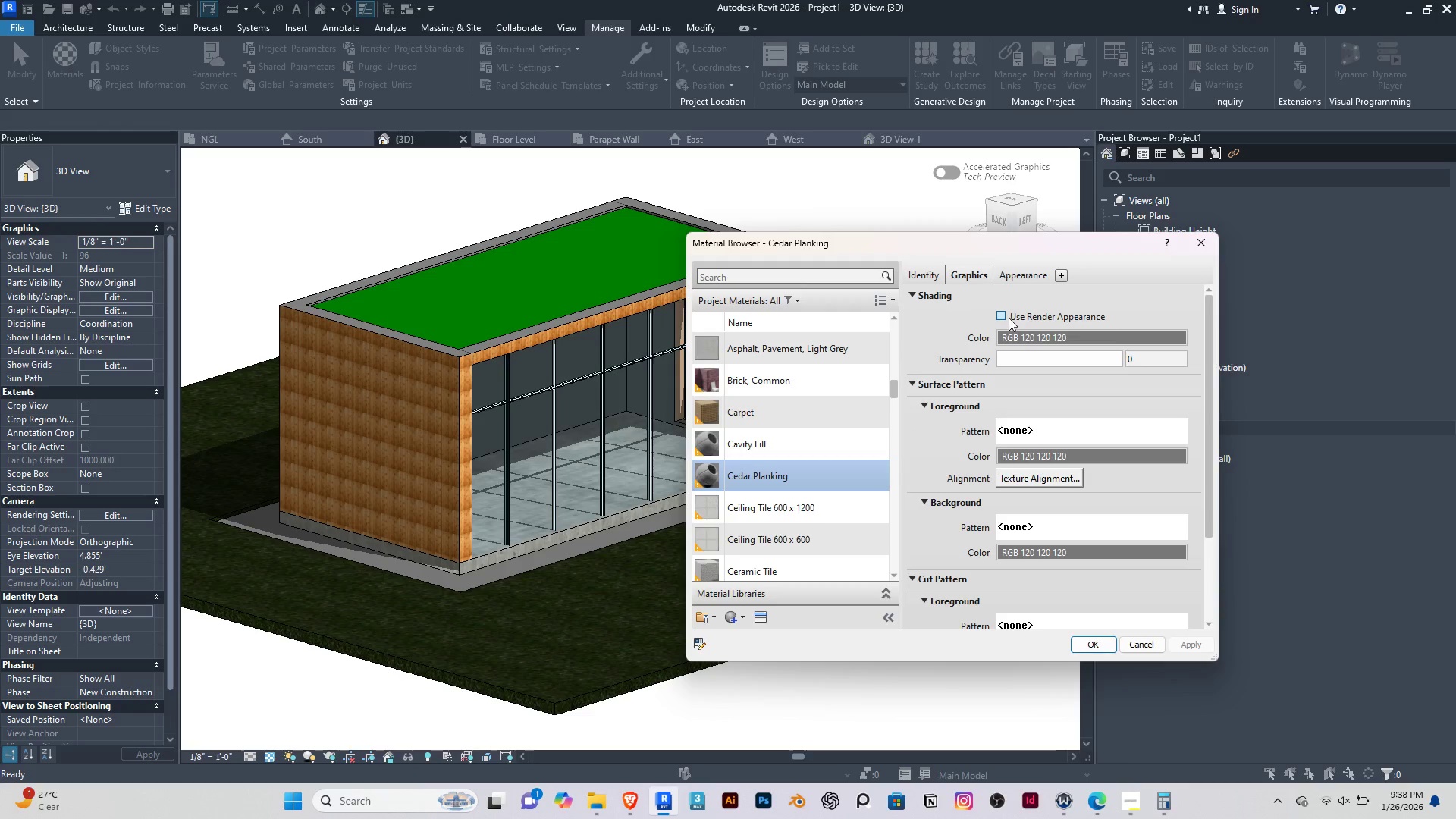 
left_click([999, 318])
 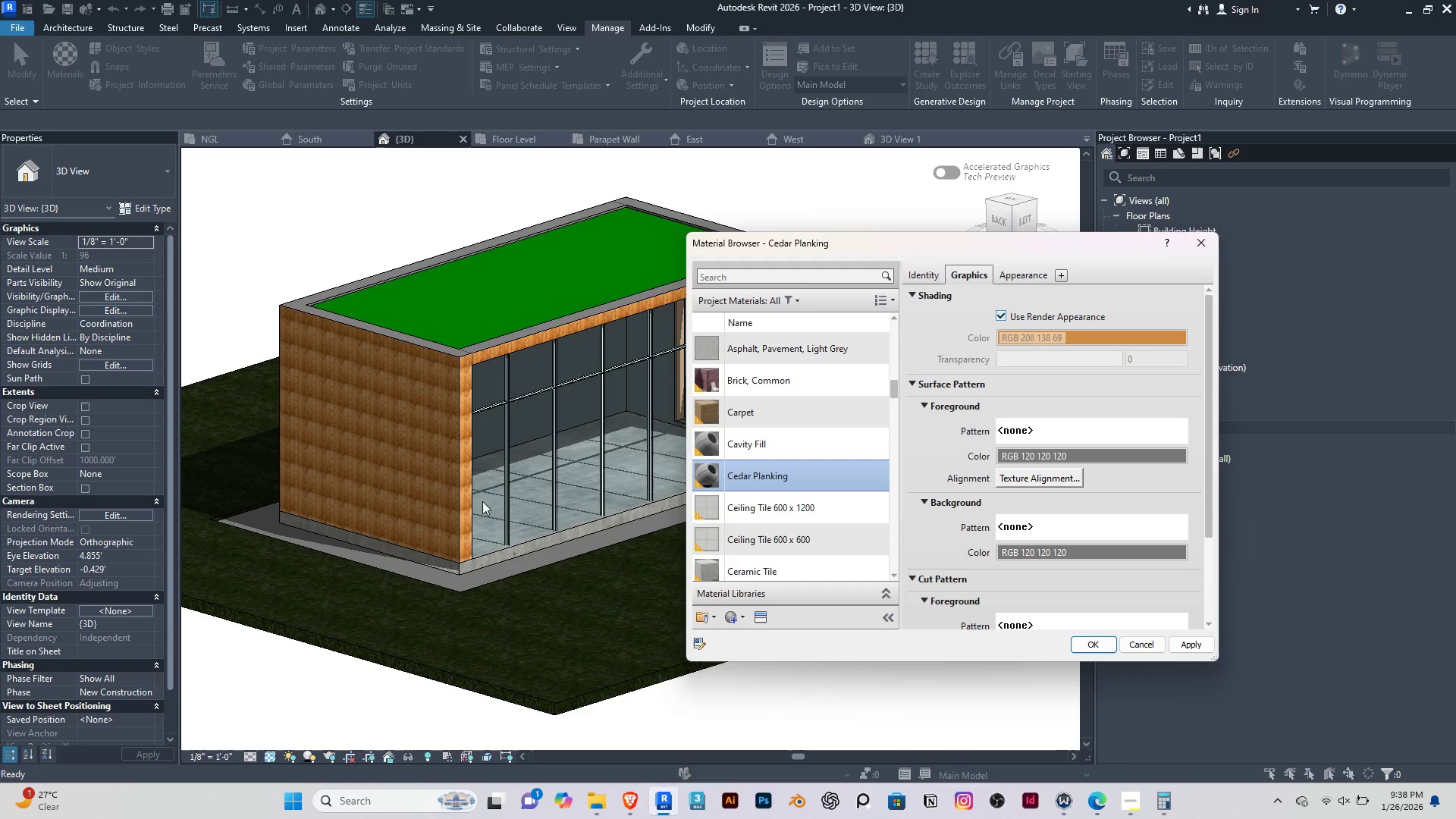 
scroll: coordinate [440, 448], scroll_direction: up, amount: 7.0
 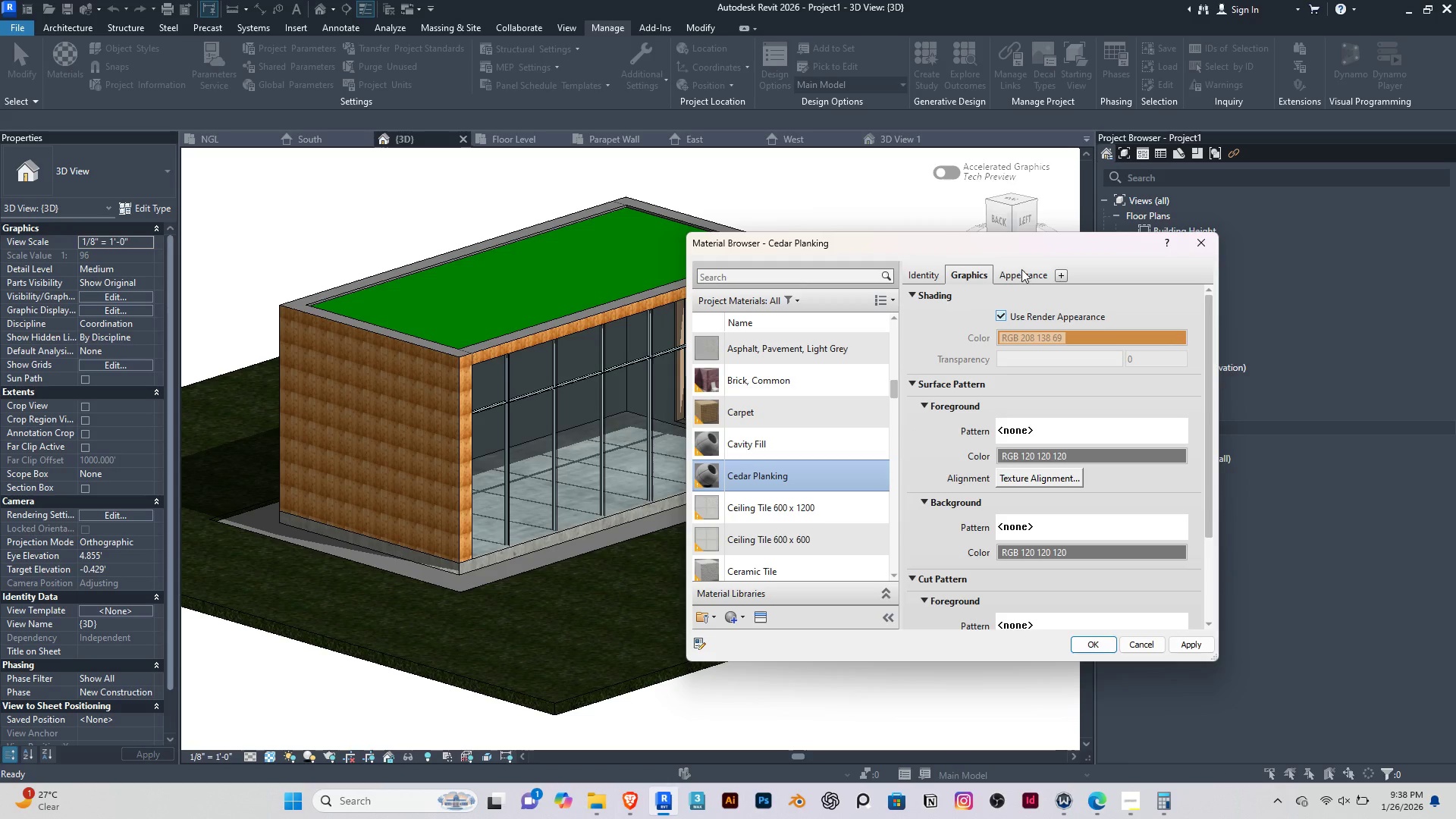 
left_click([1020, 266])
 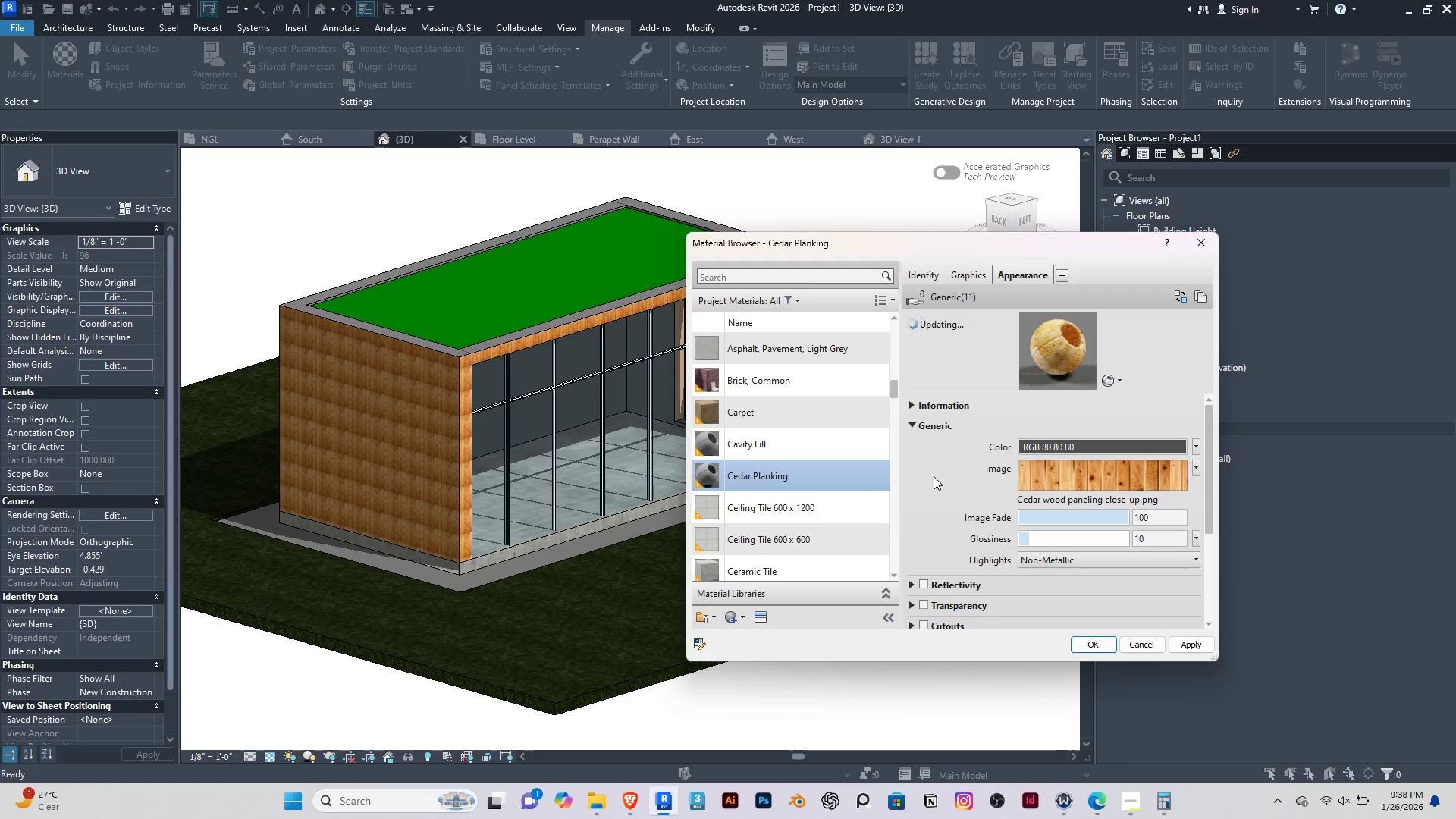 
scroll: coordinate [936, 475], scroll_direction: down, amount: 1.0
 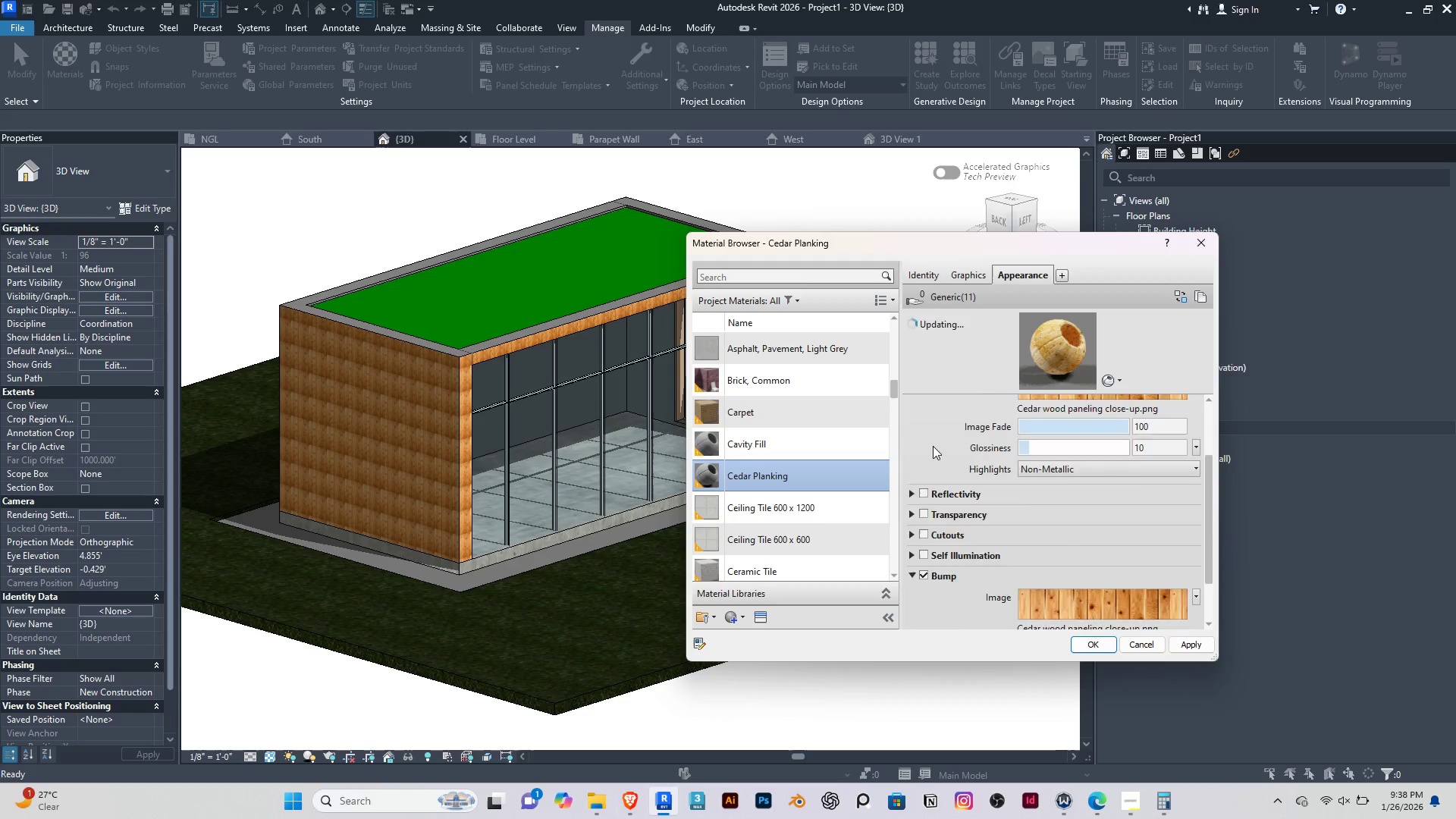 
scroll: coordinate [927, 441], scroll_direction: up, amount: 1.0
 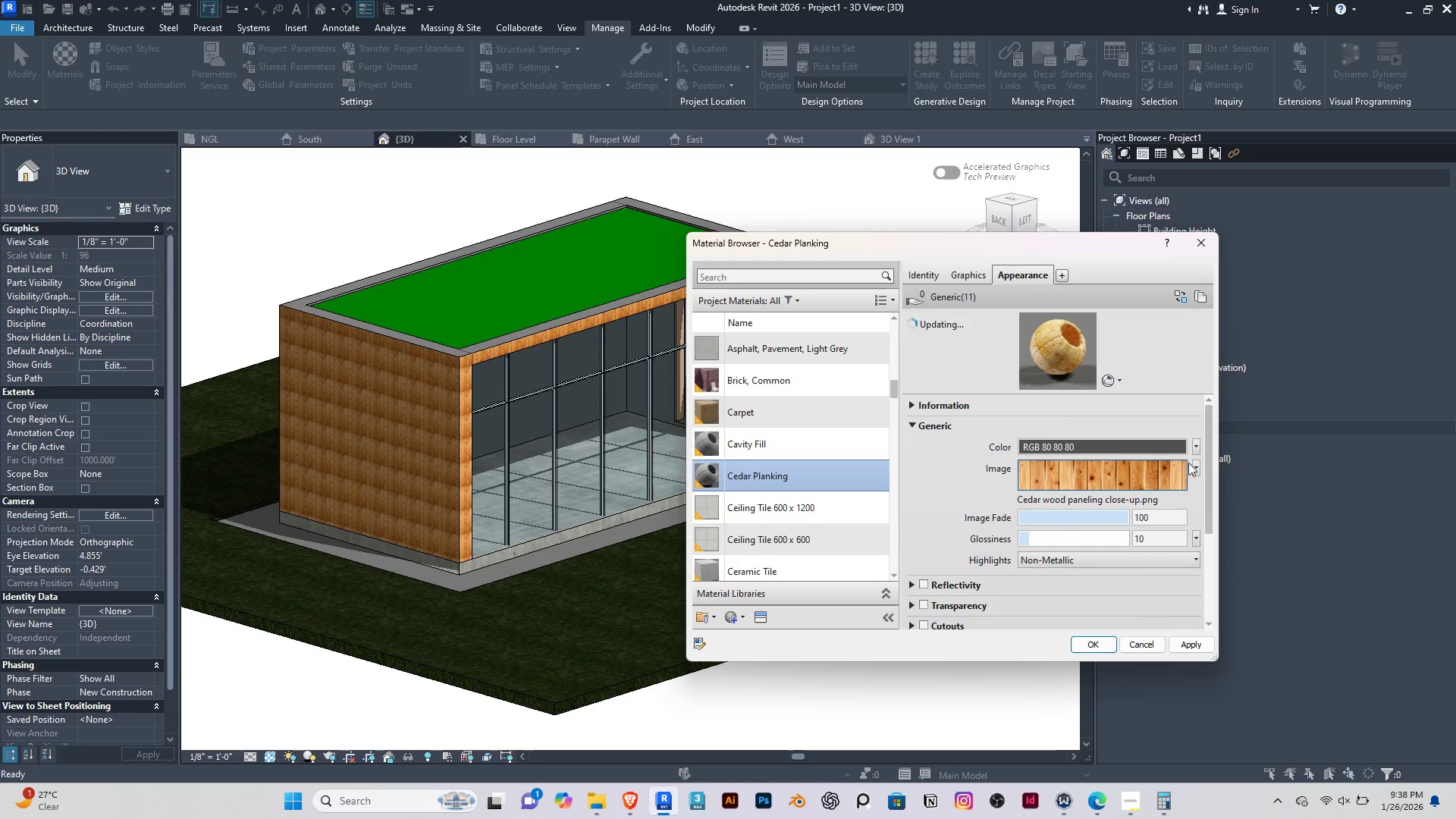 
left_click([1193, 464])
 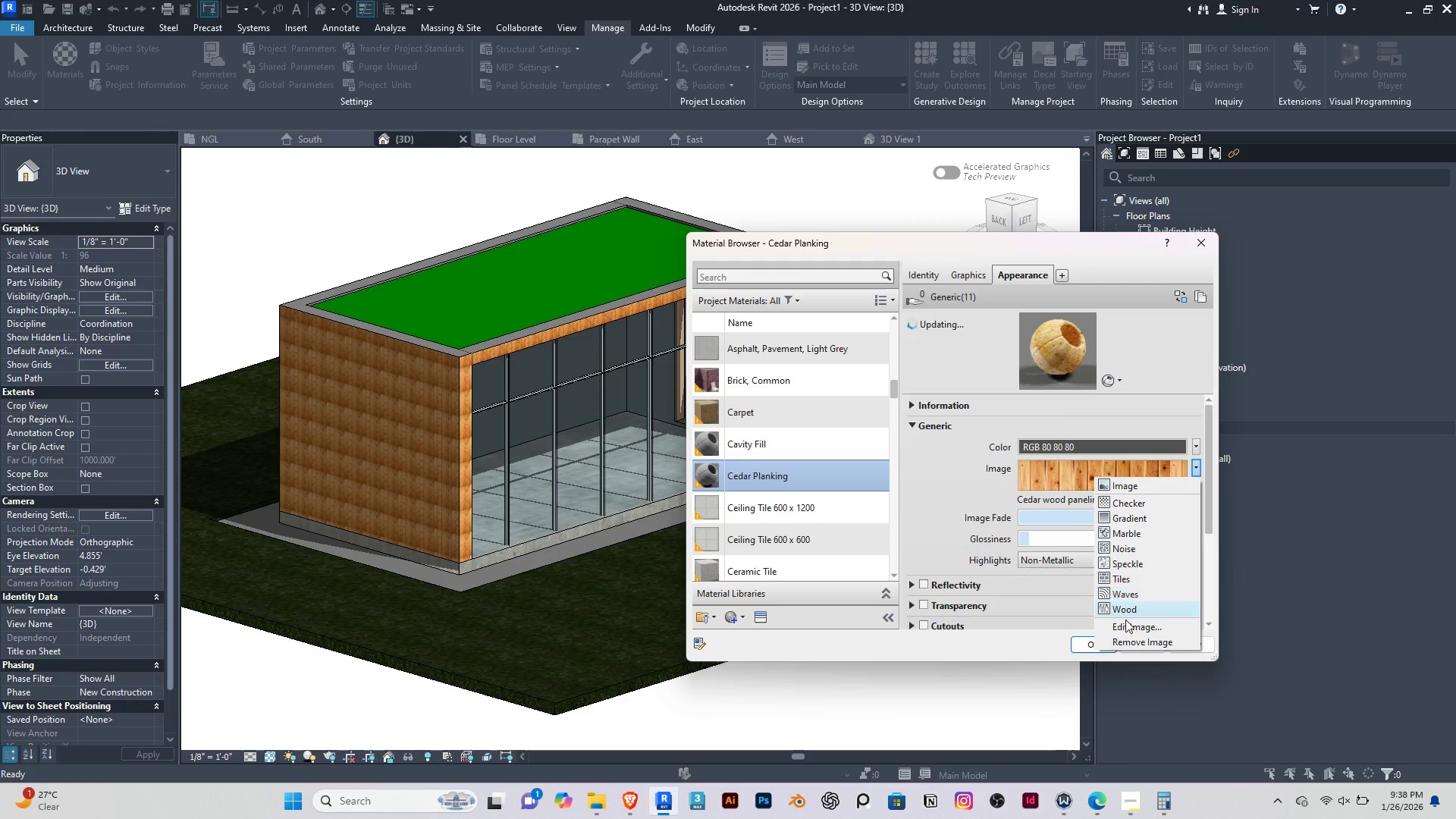 
left_click([1125, 623])
 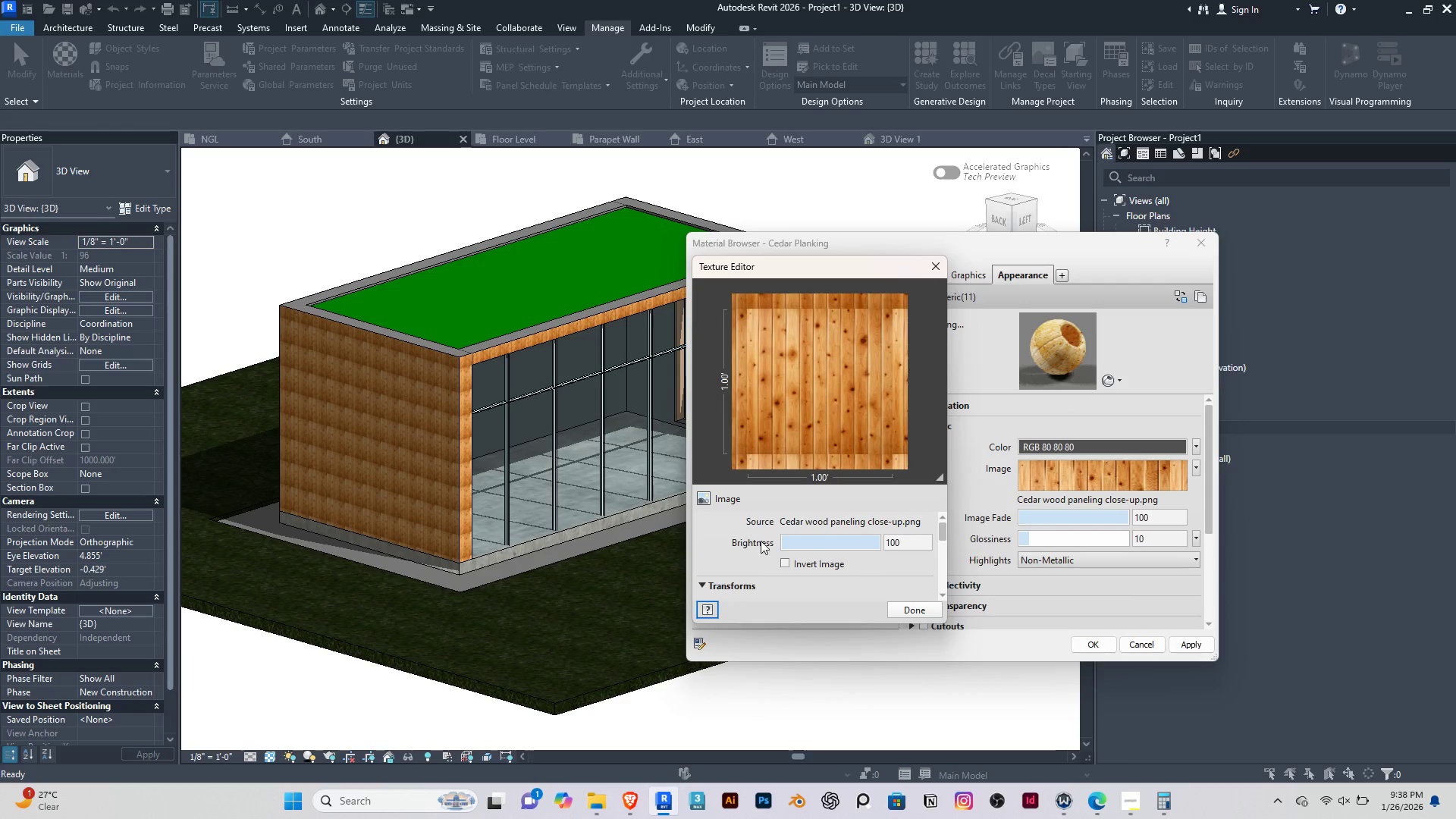 
left_click_drag(start_coordinate=[863, 542], to_coordinate=[823, 551])
 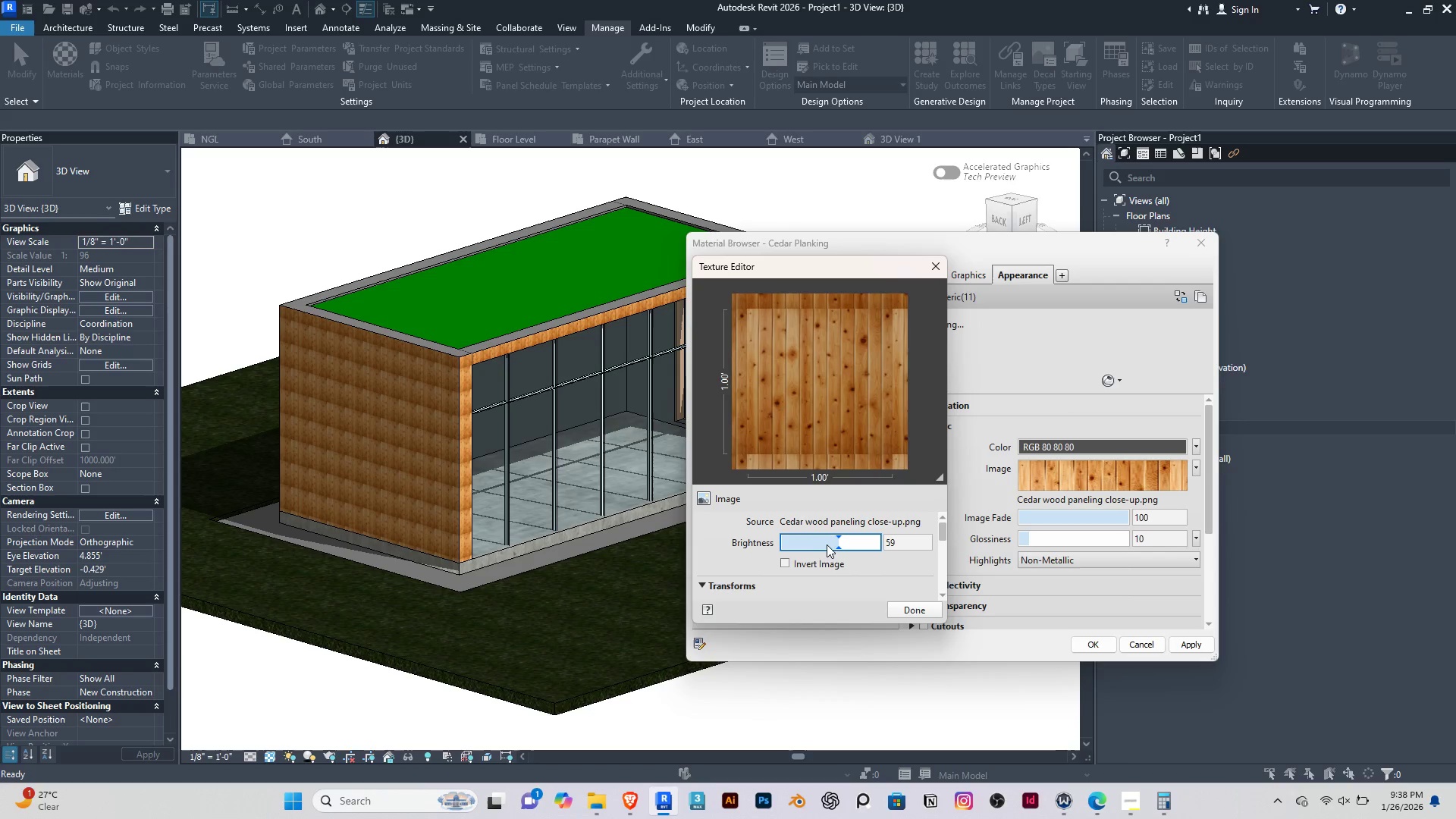 
left_click_drag(start_coordinate=[827, 544], to_coordinate=[840, 541])
 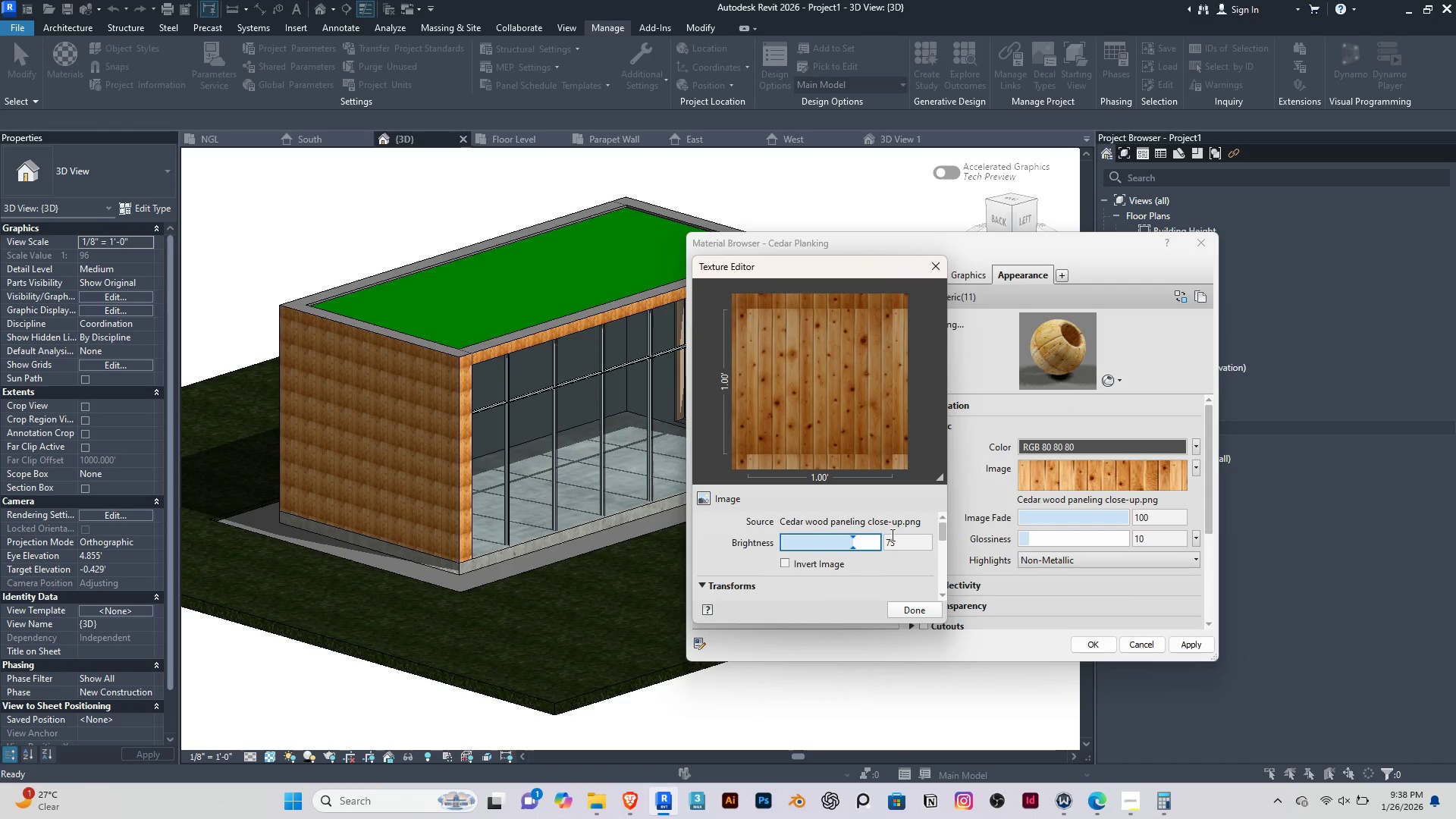 
wait(5.23)
 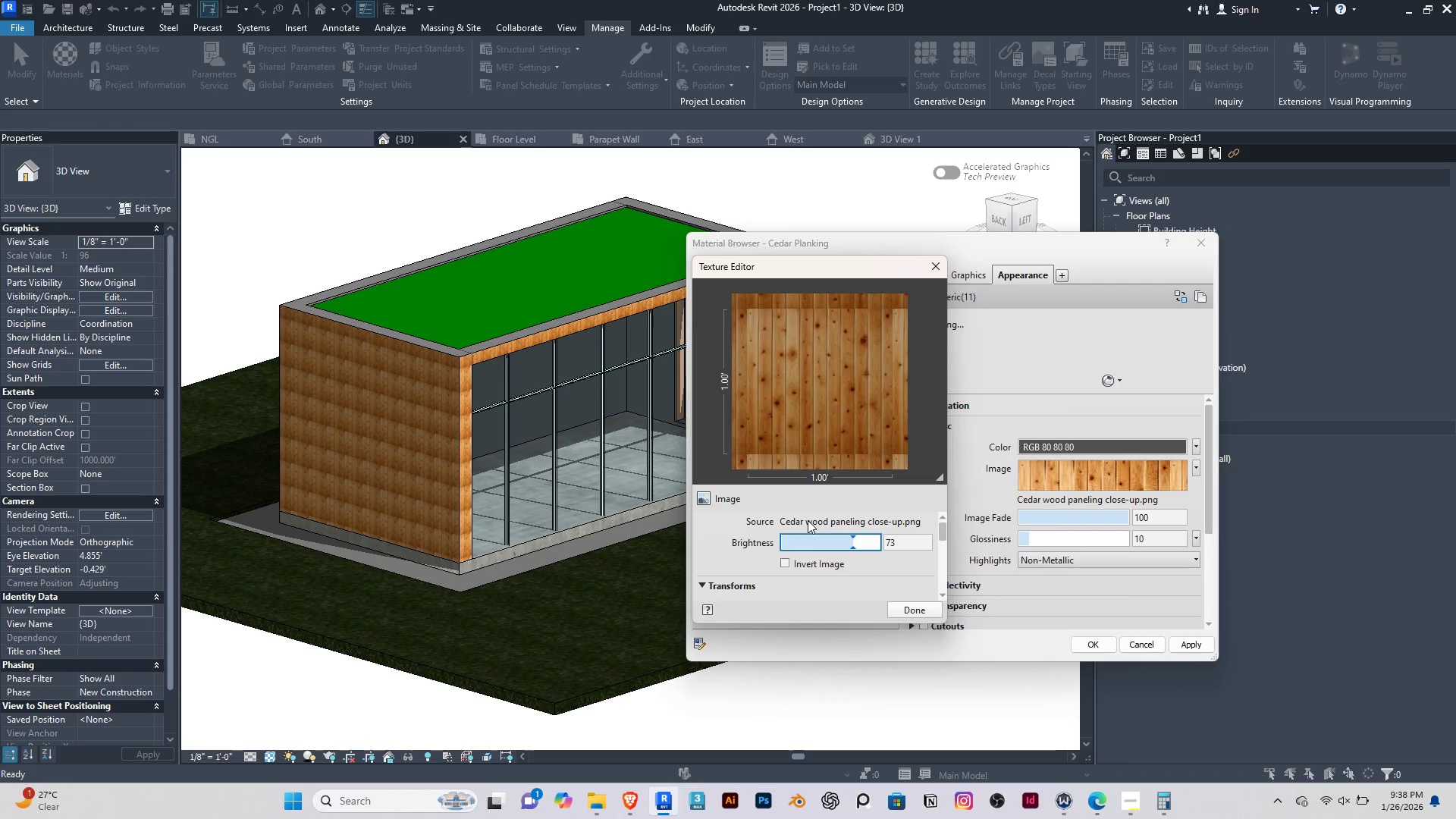 
left_click([409, 802])
 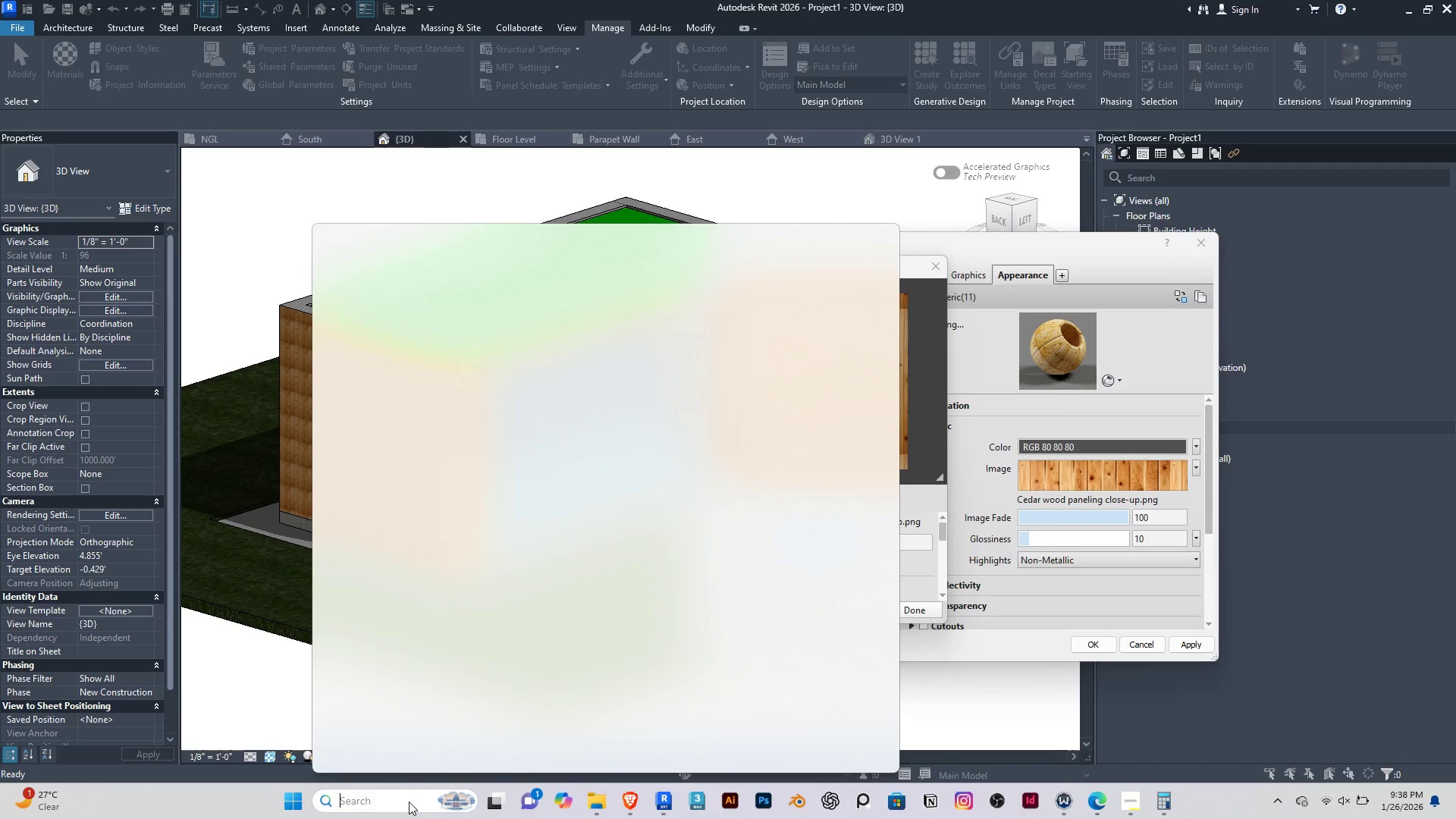 
type(tele)
 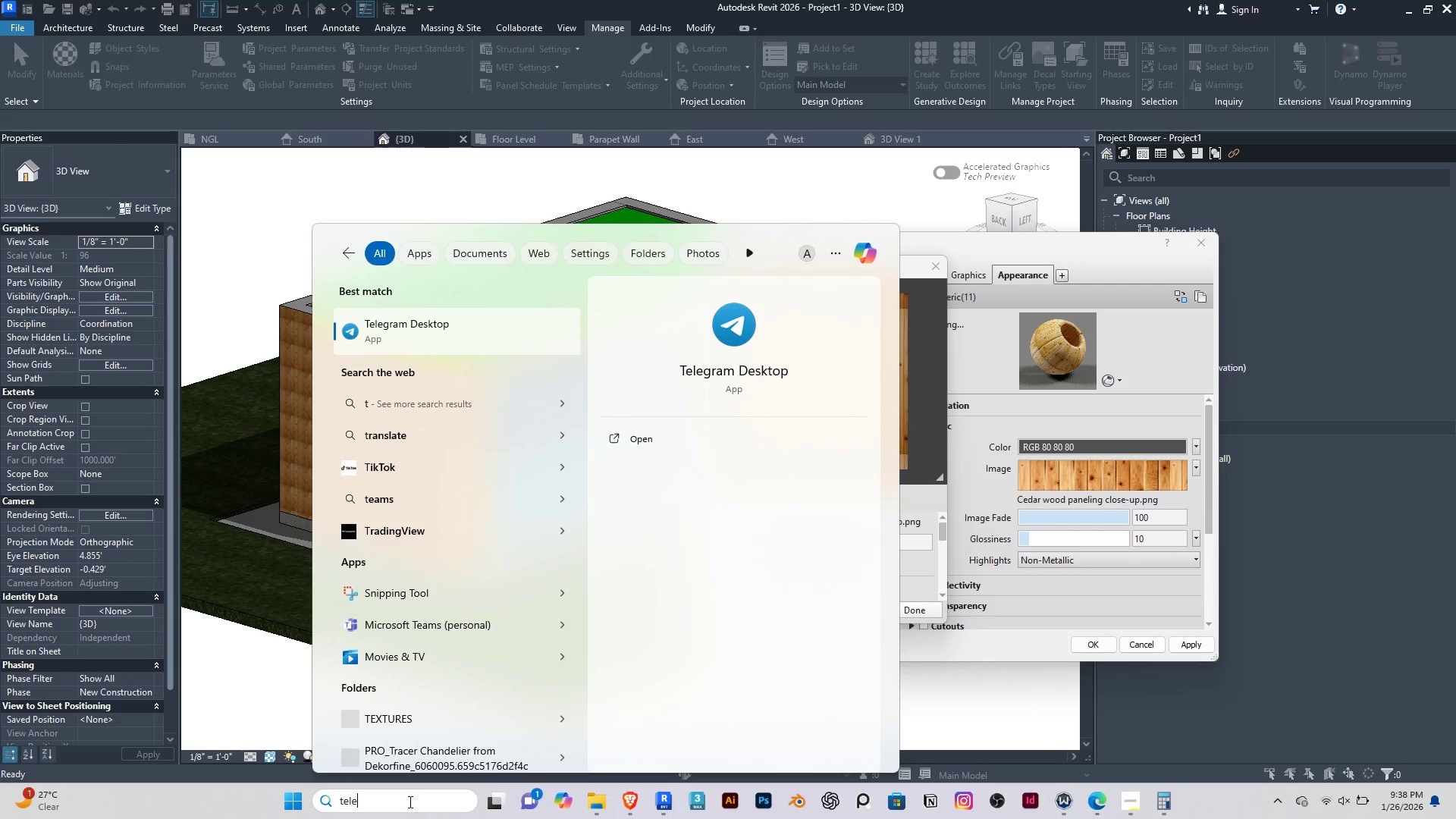 
key(Enter)
 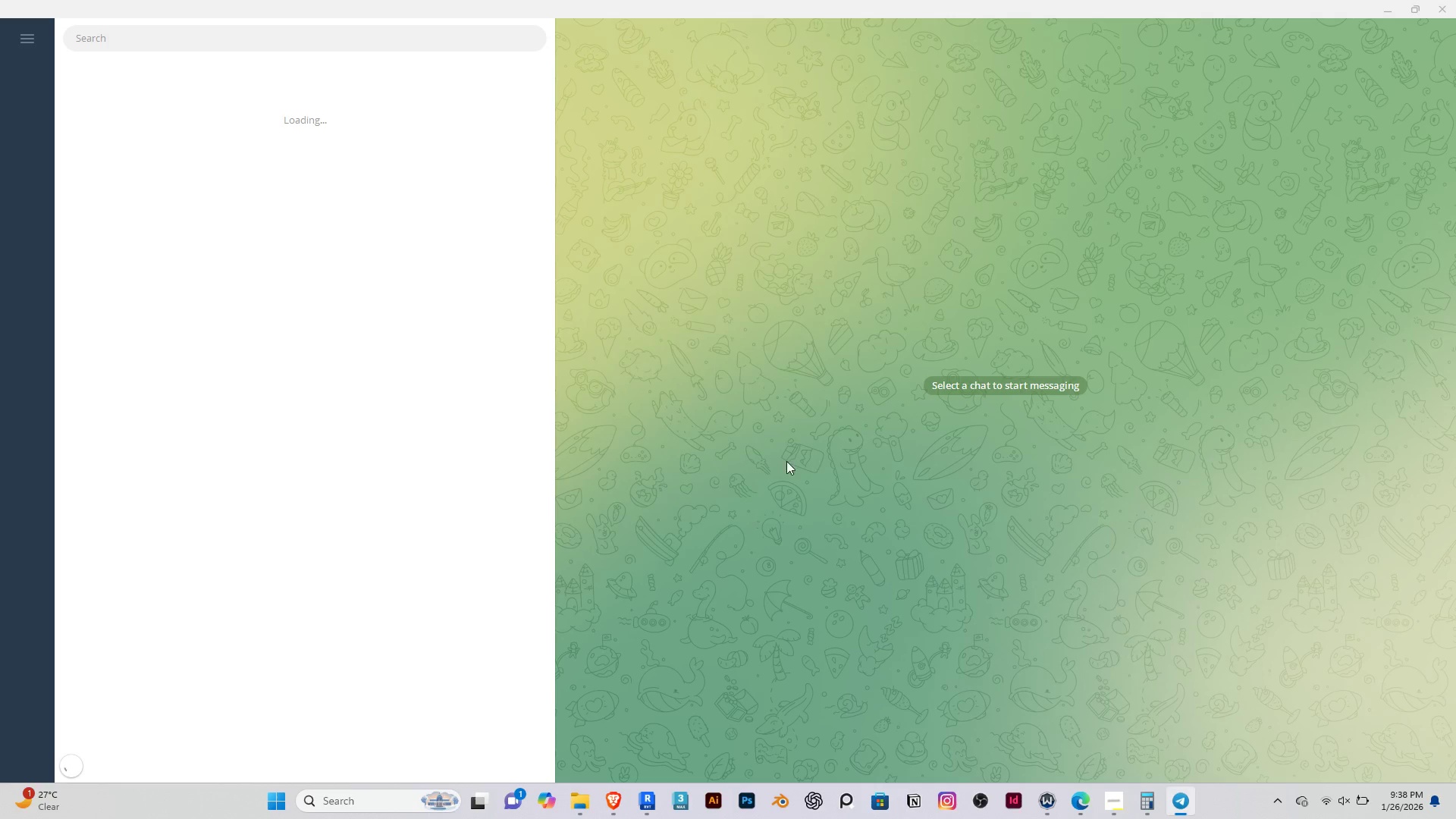 
wait(7.78)
 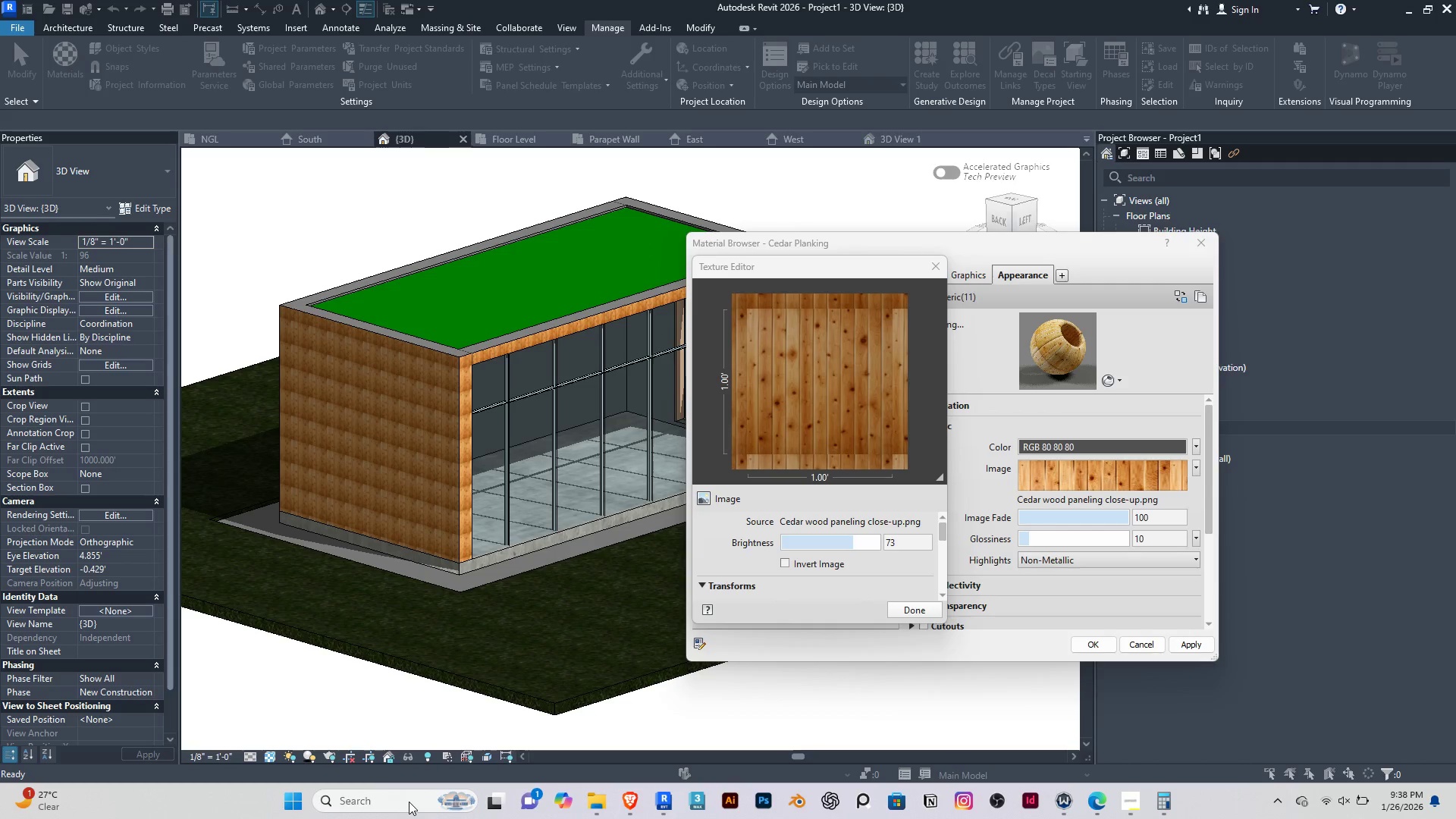 
left_click([26, 131])
 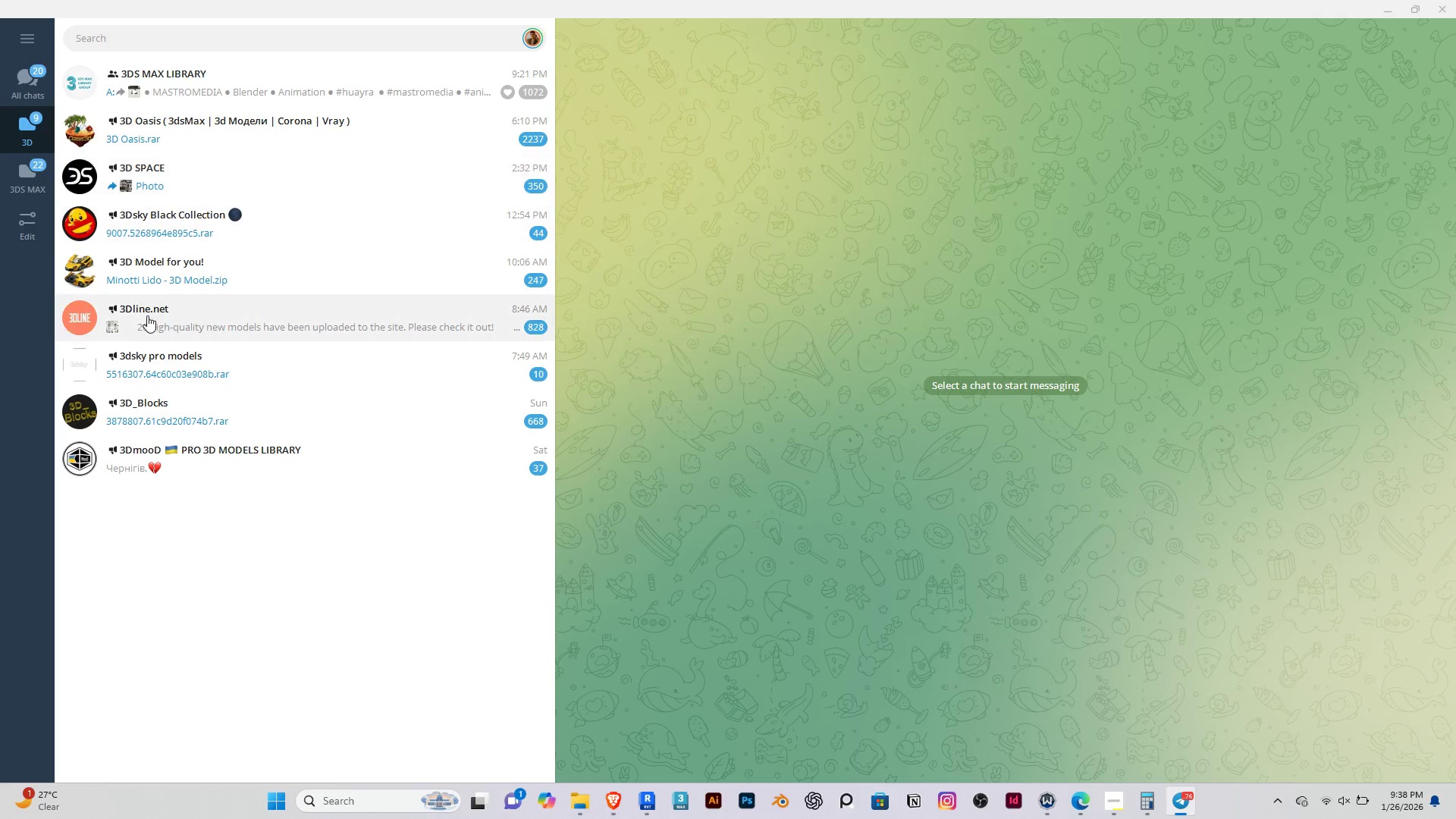 
left_click([154, 413])
 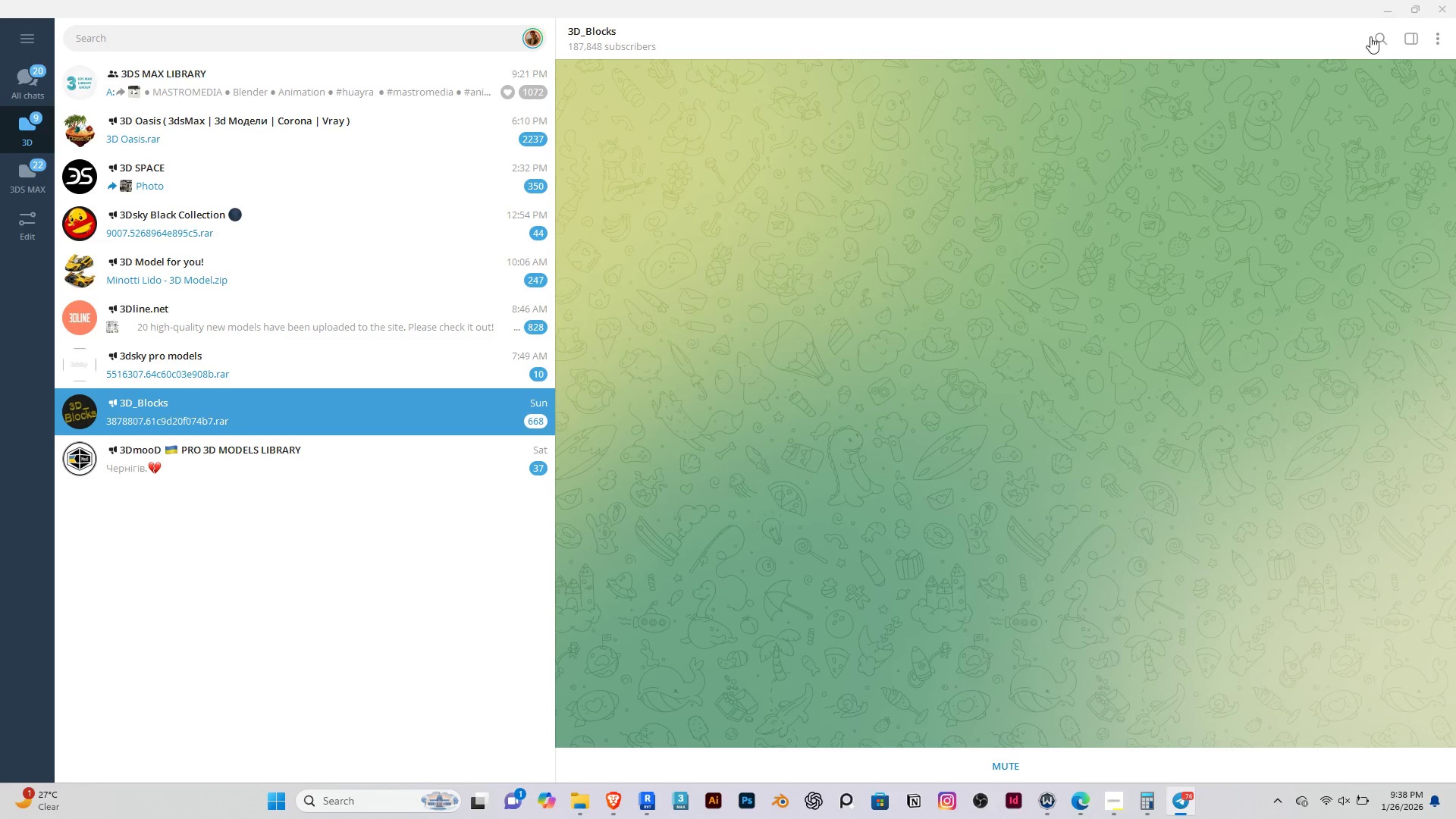 
left_click([1379, 34])
 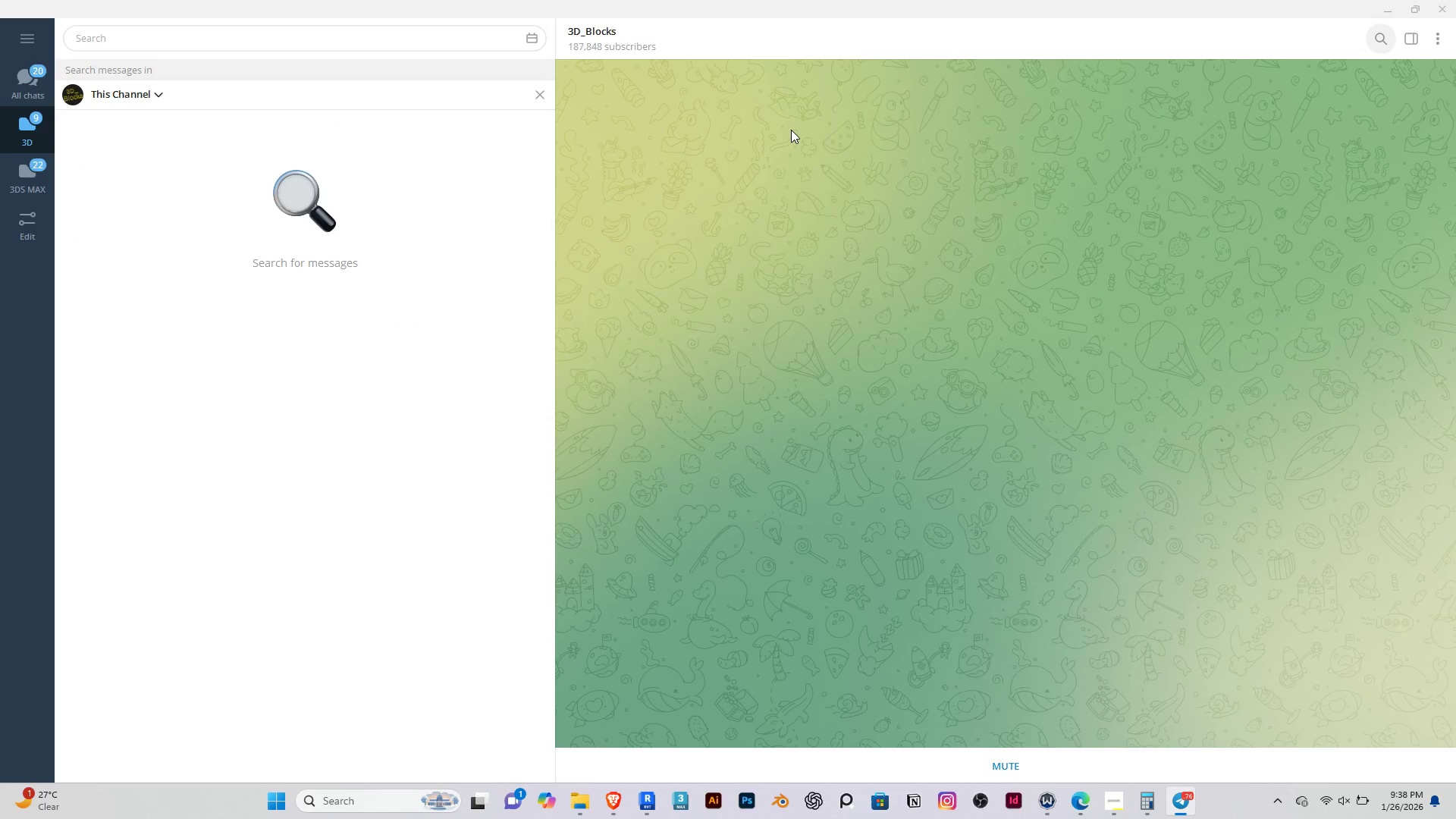 
type(cedar plan)
 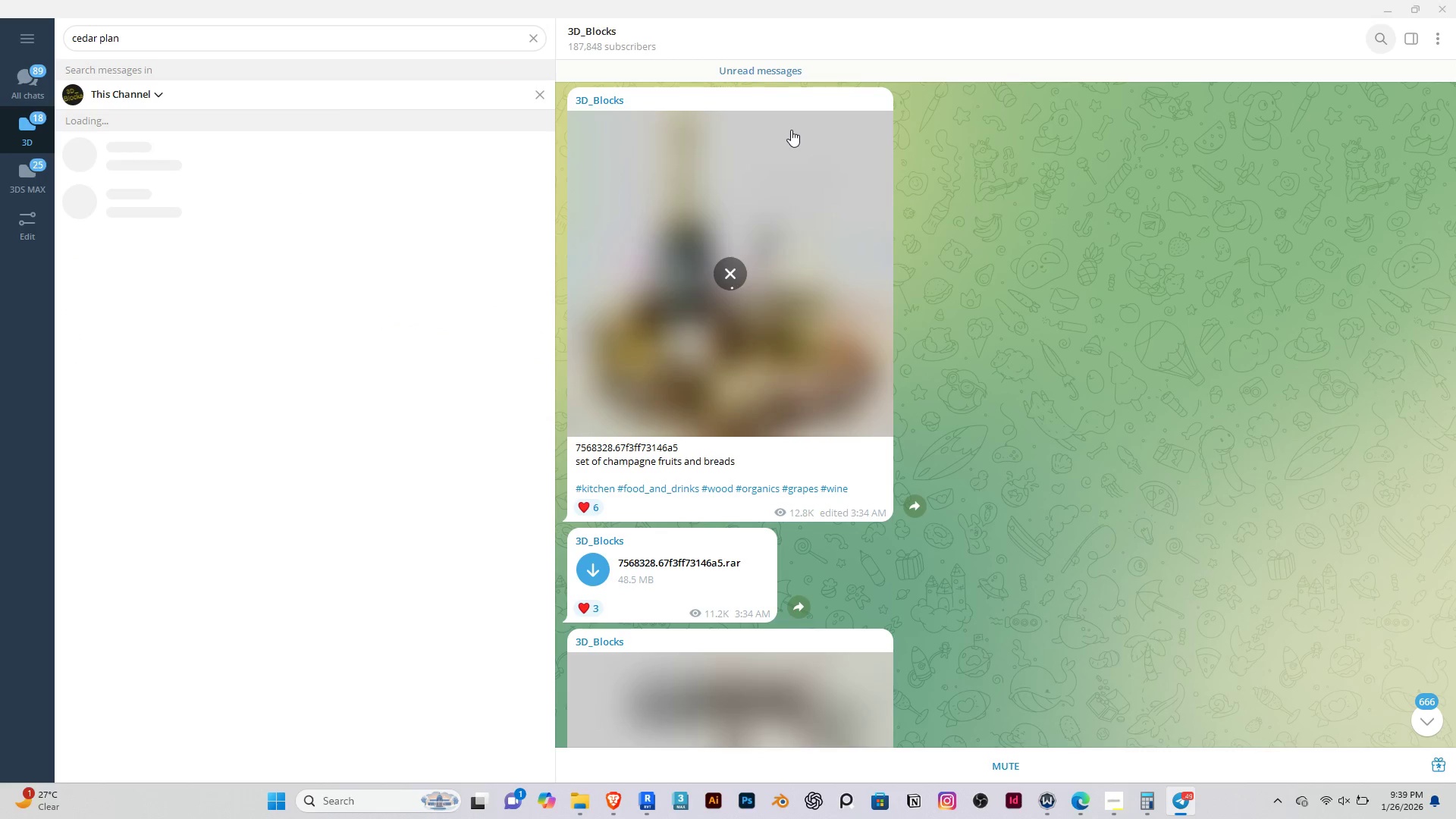 
key(Enter)
 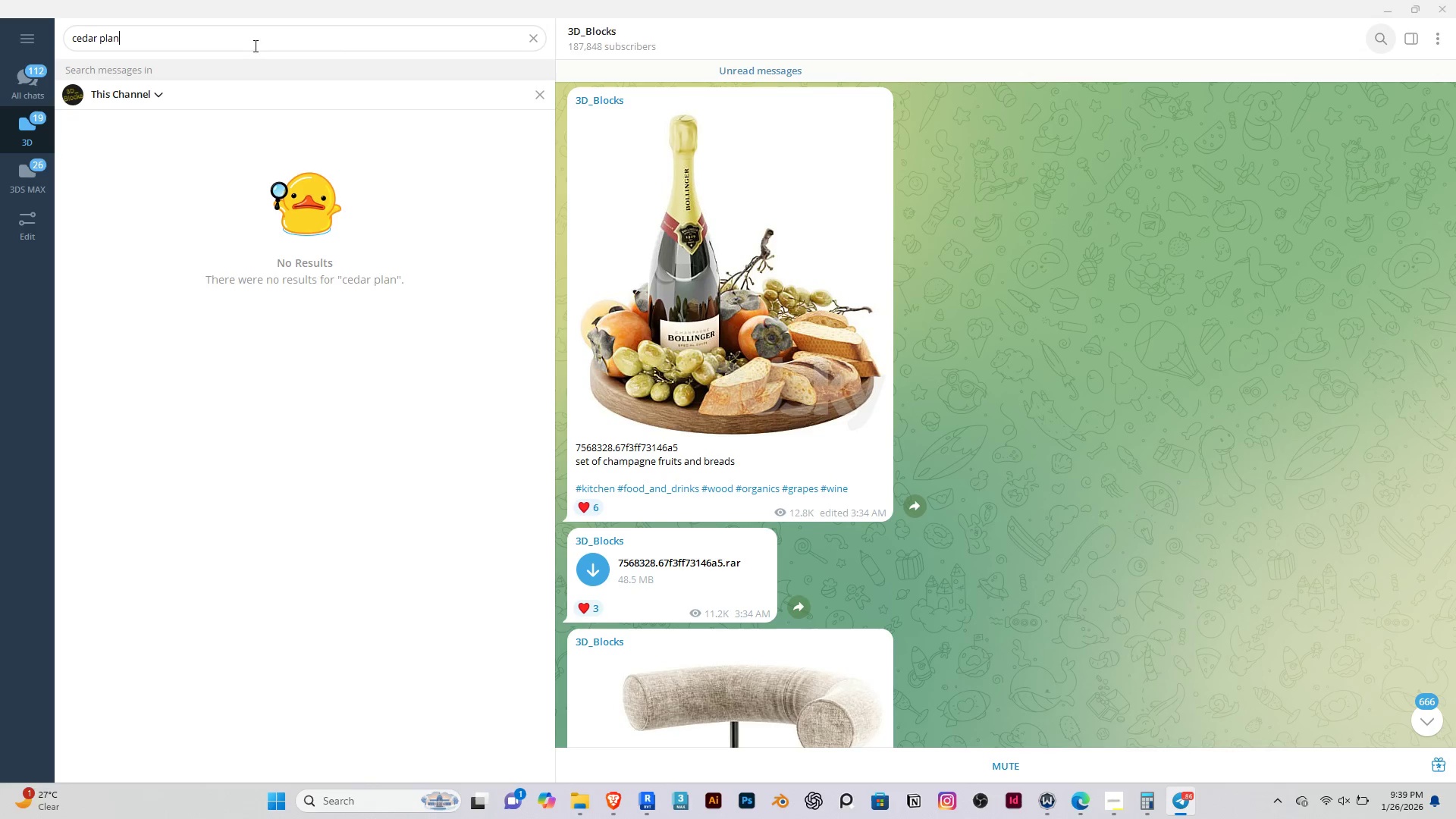 
key(K)
 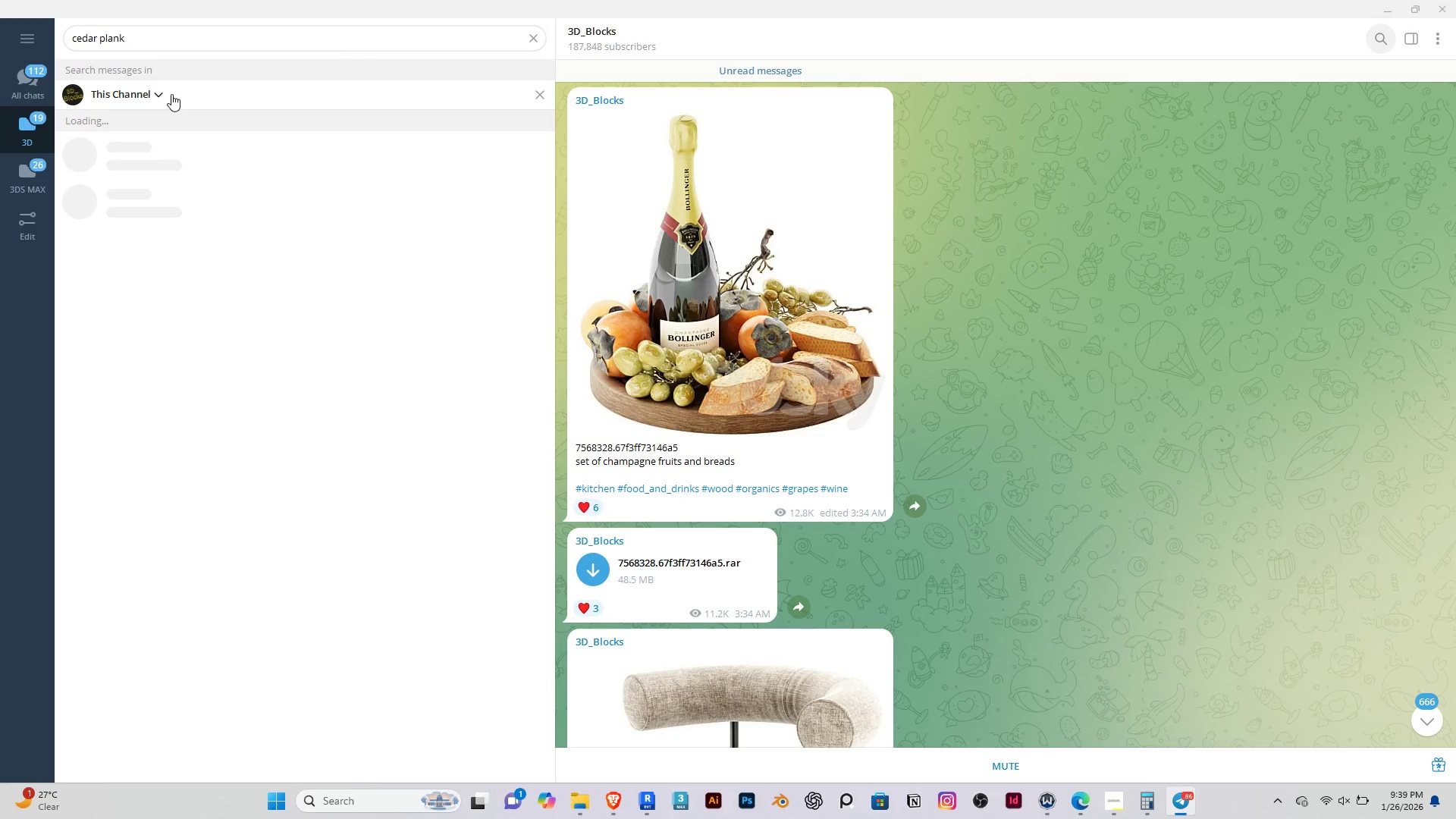 
key(Enter)
 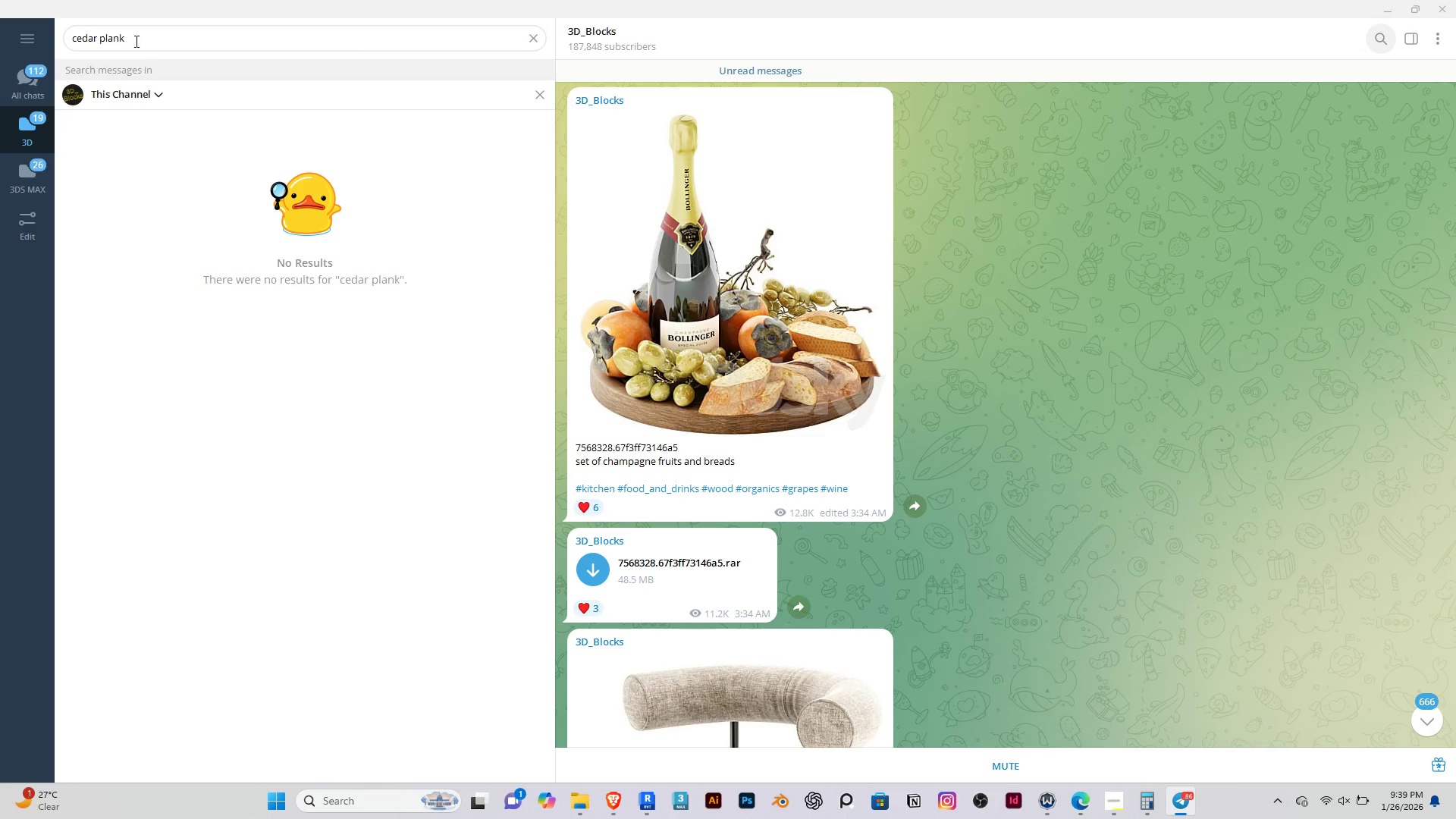 
left_click_drag(start_coordinate=[144, 38], to_coordinate=[39, 35])
 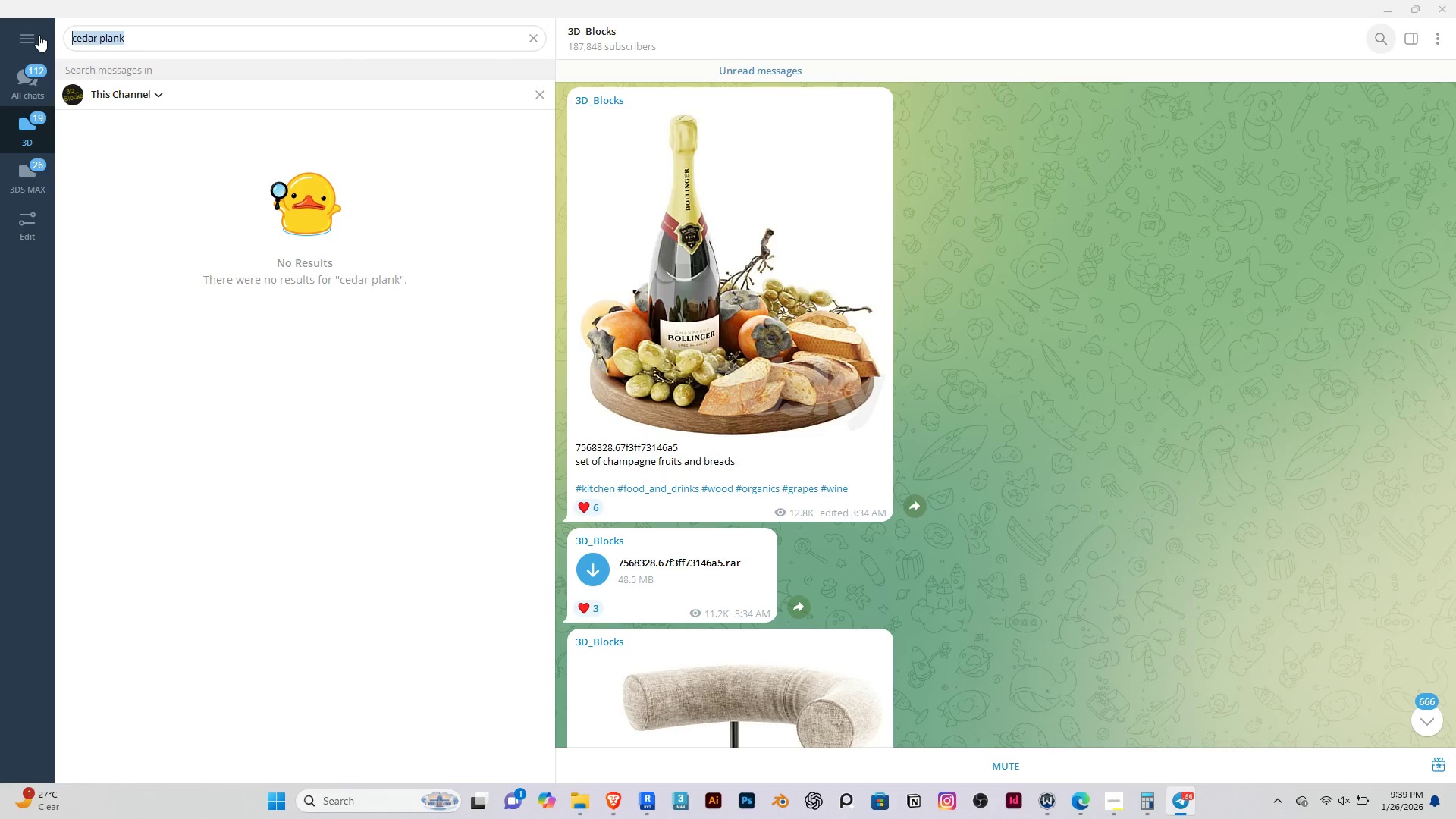 
type(plank)
 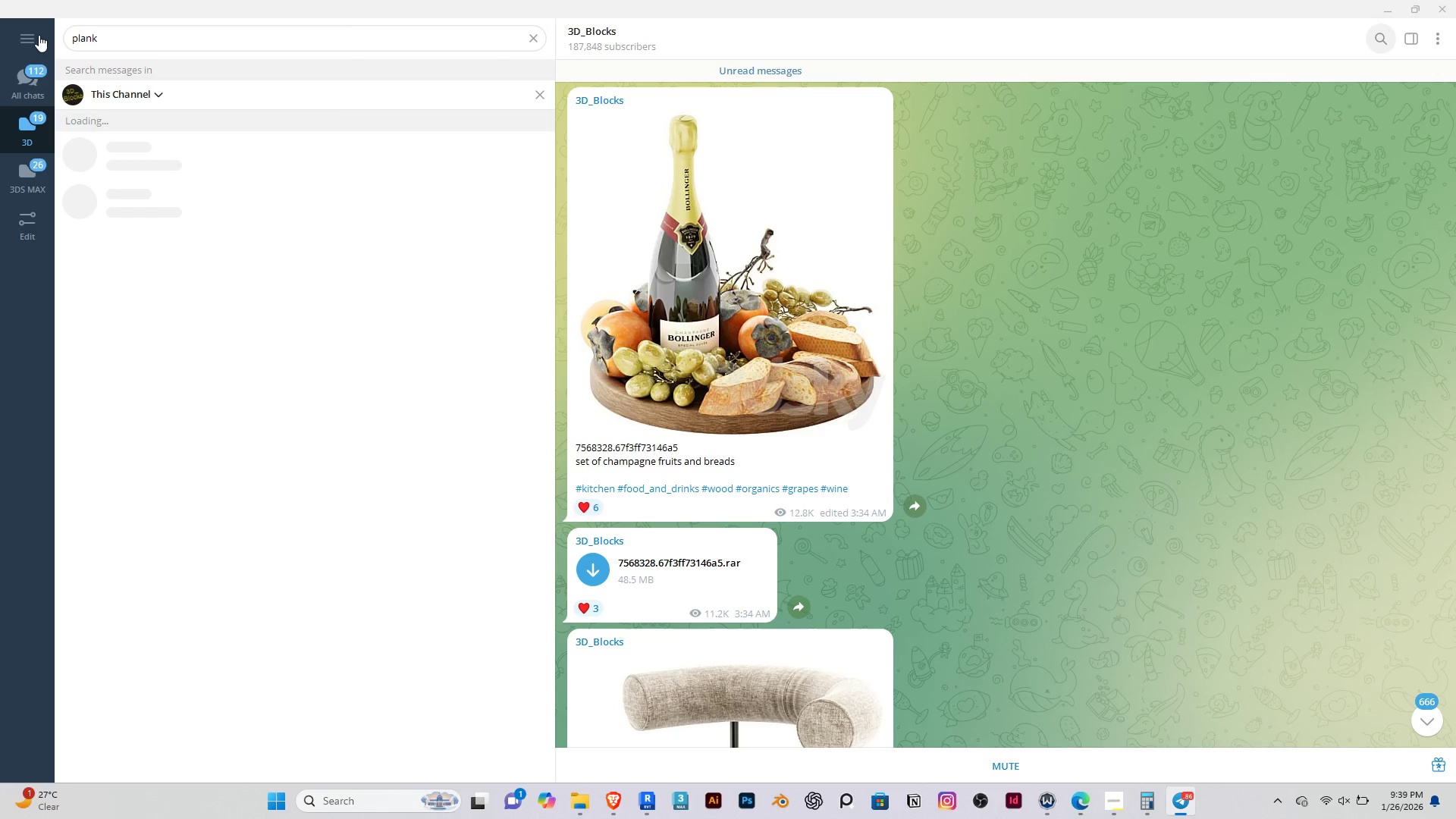 
key(Enter)
 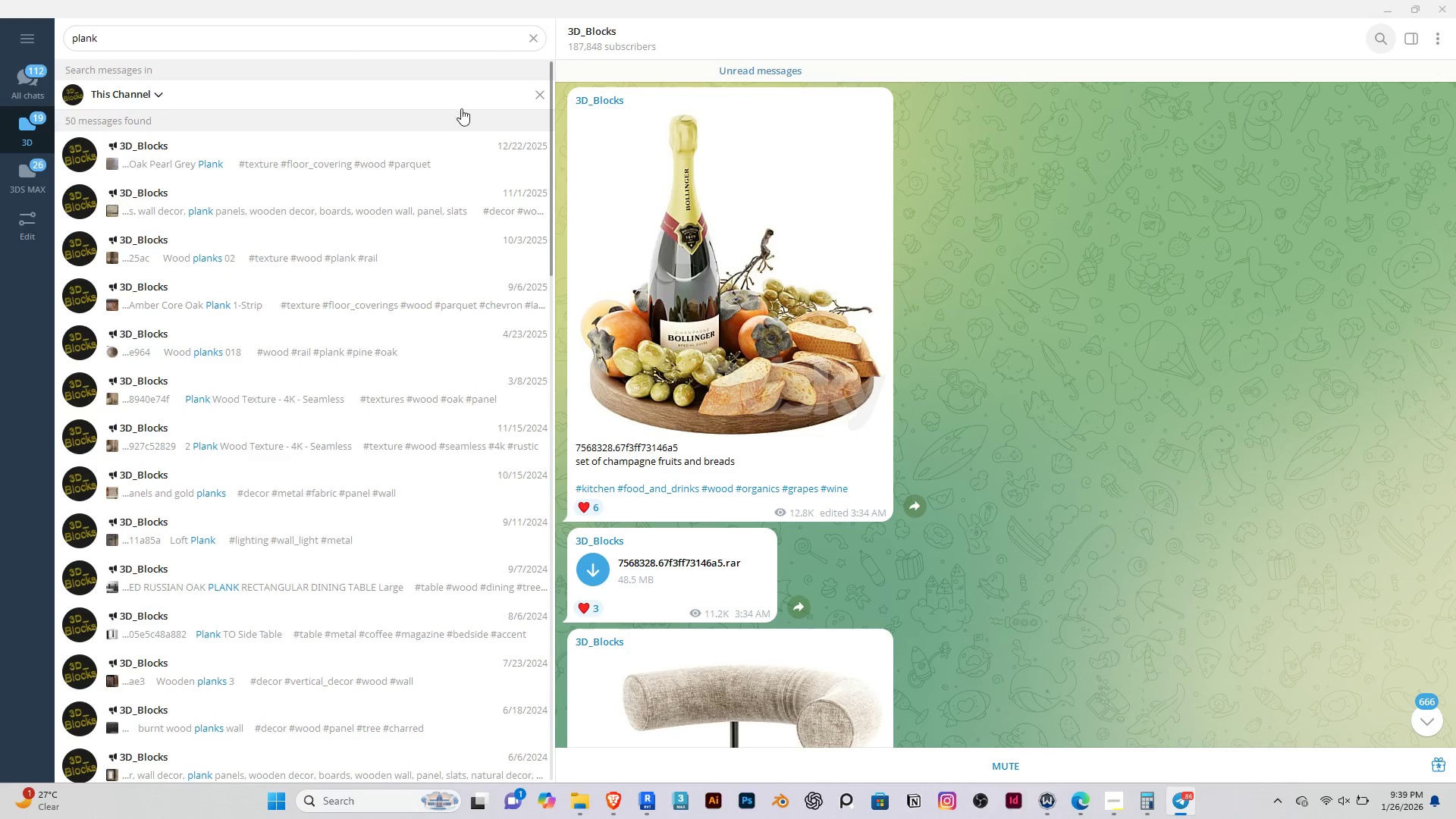 
left_click([347, 158])
 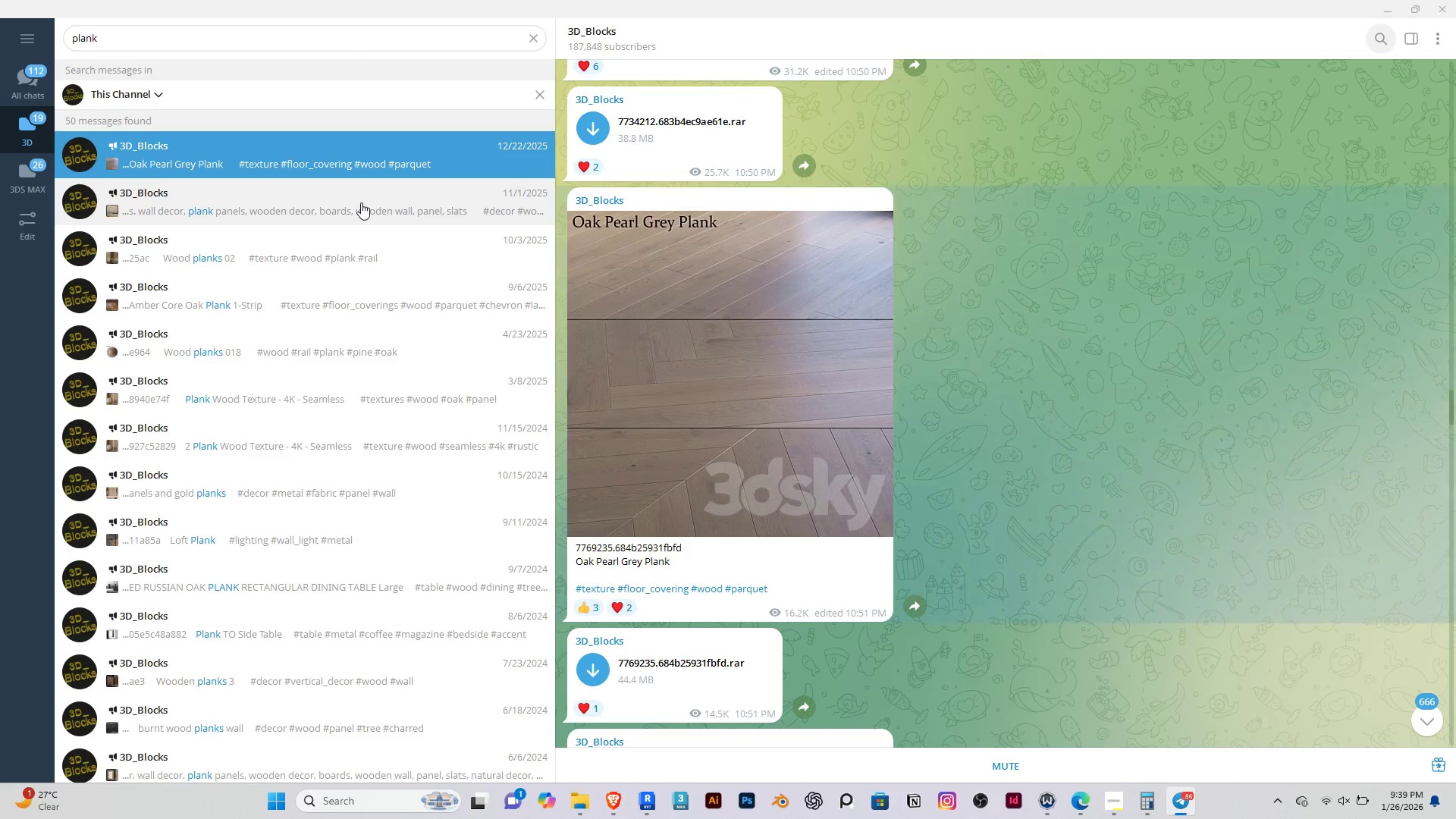 
left_click([361, 202])
 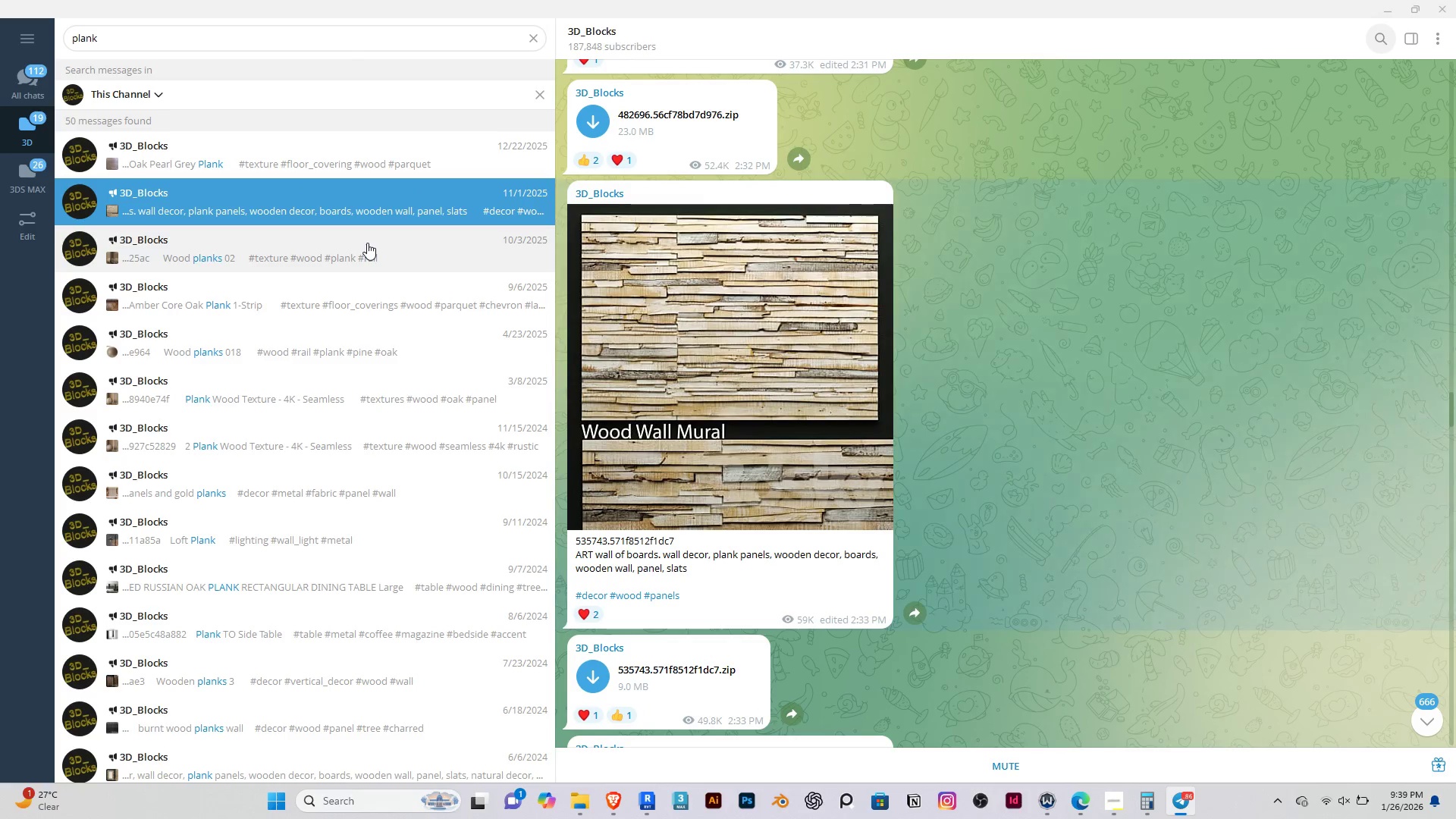 
left_click([367, 243])
 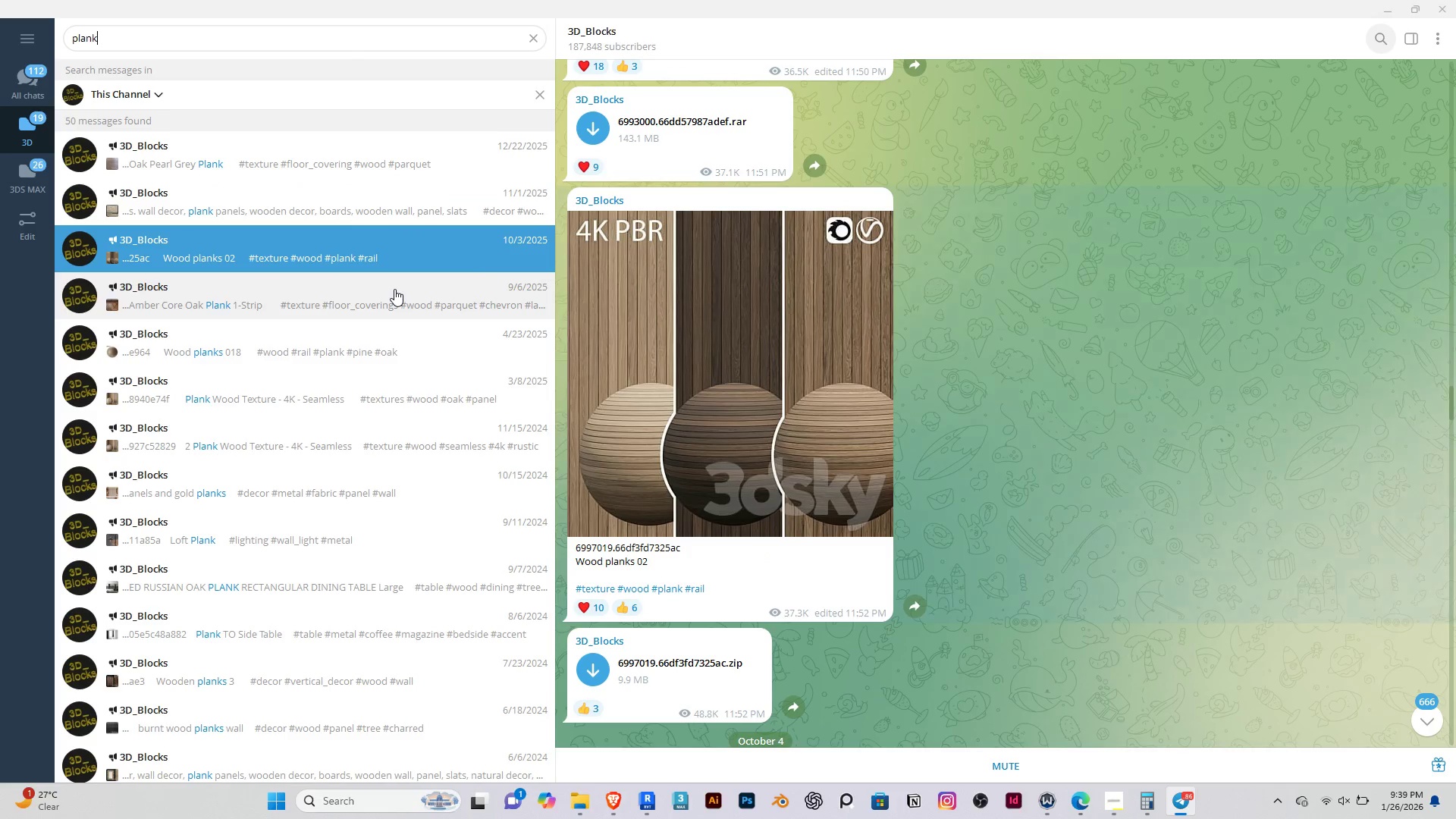 
left_click([394, 289])
 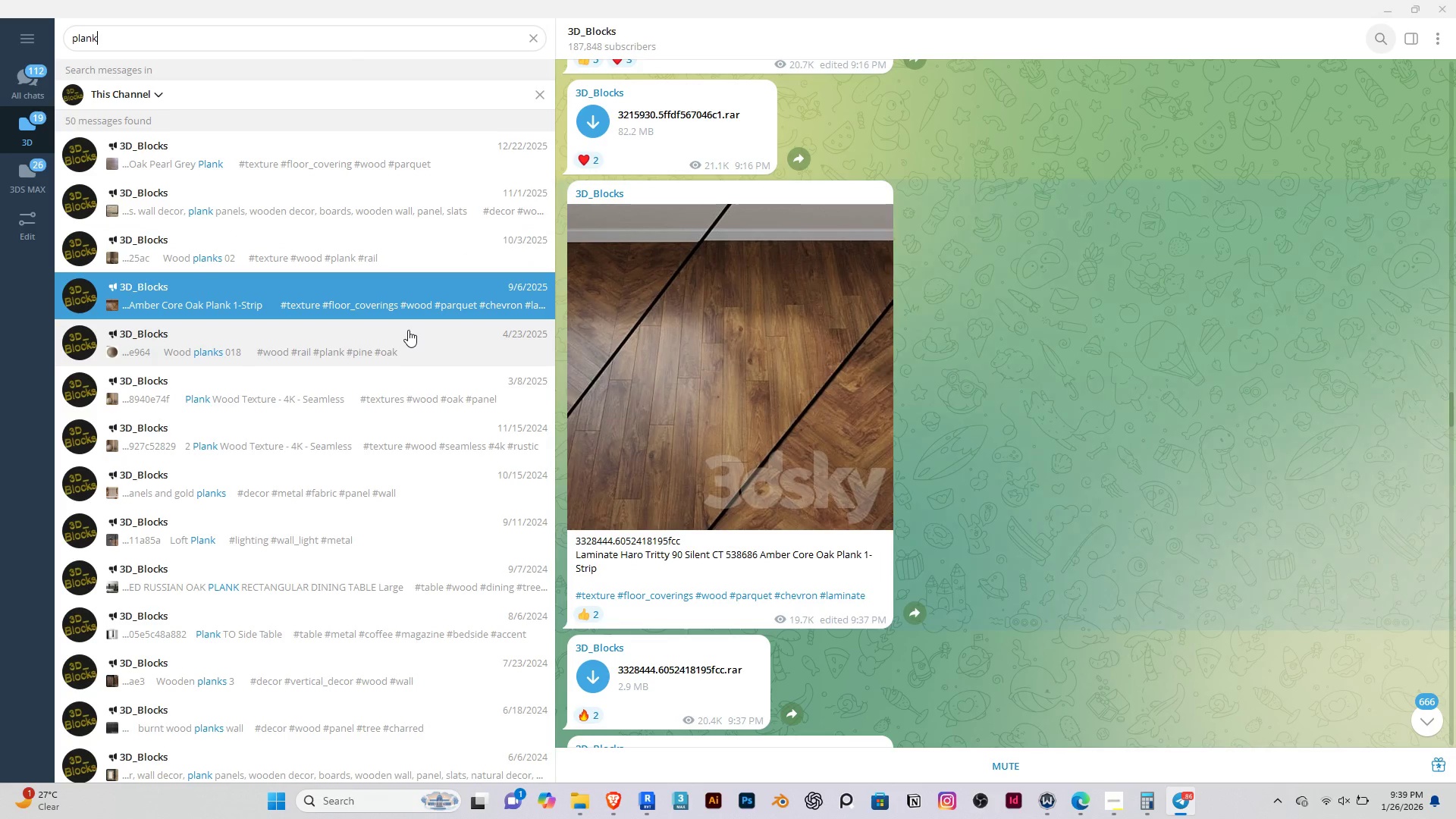 
left_click([406, 330])
 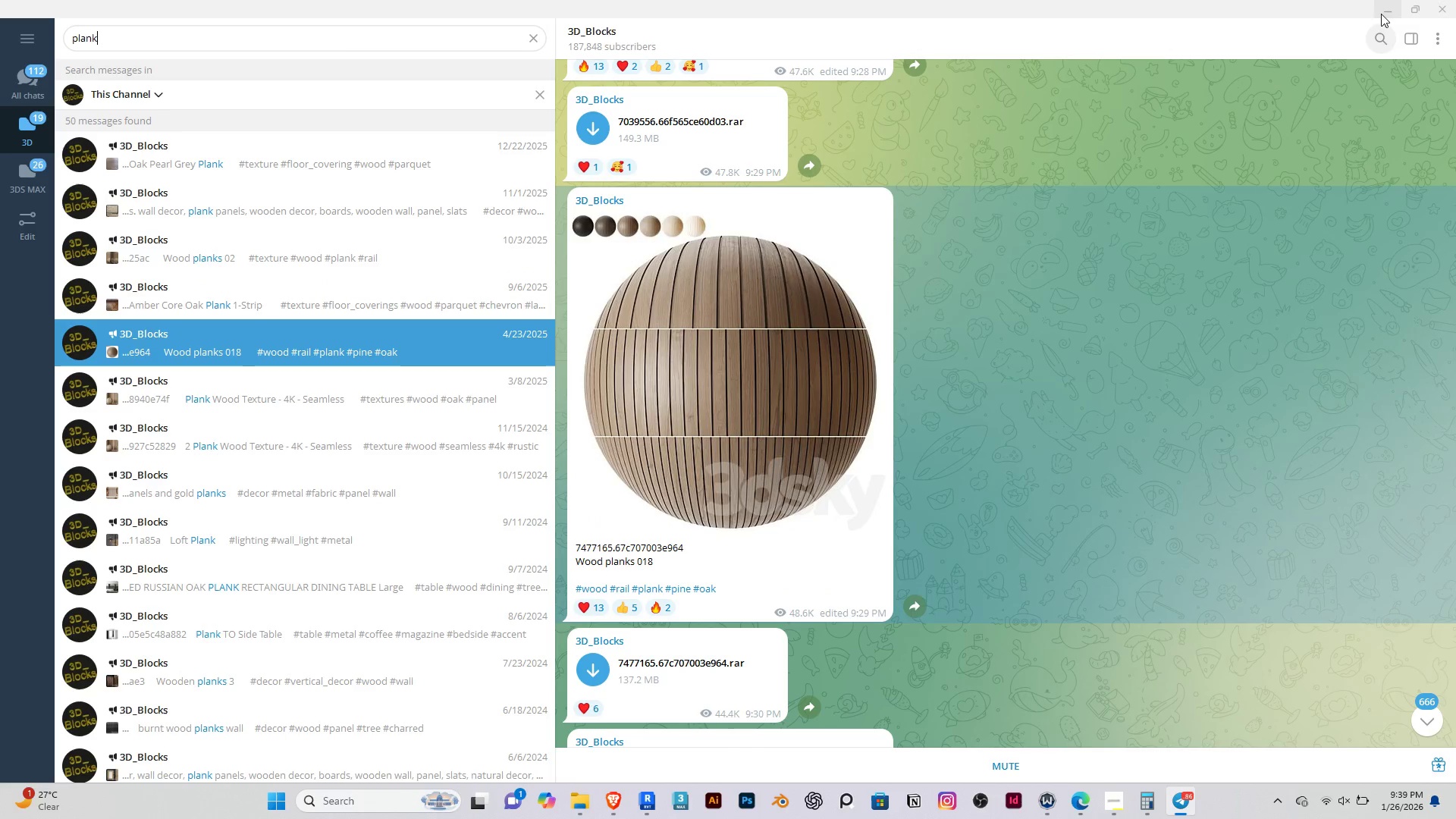 
left_click([1384, 12])
 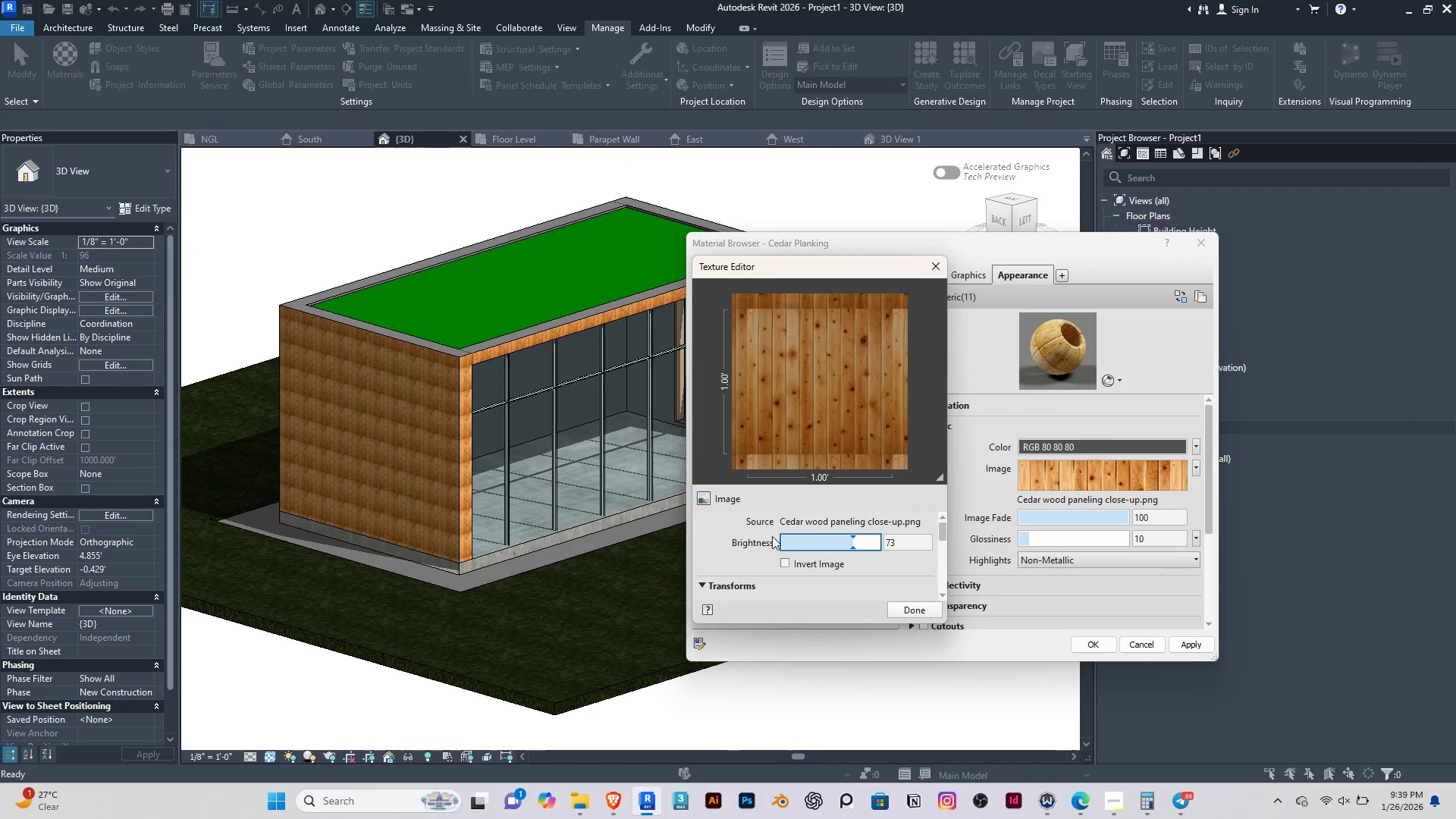 
left_click_drag(start_coordinate=[853, 541], to_coordinate=[833, 548])
 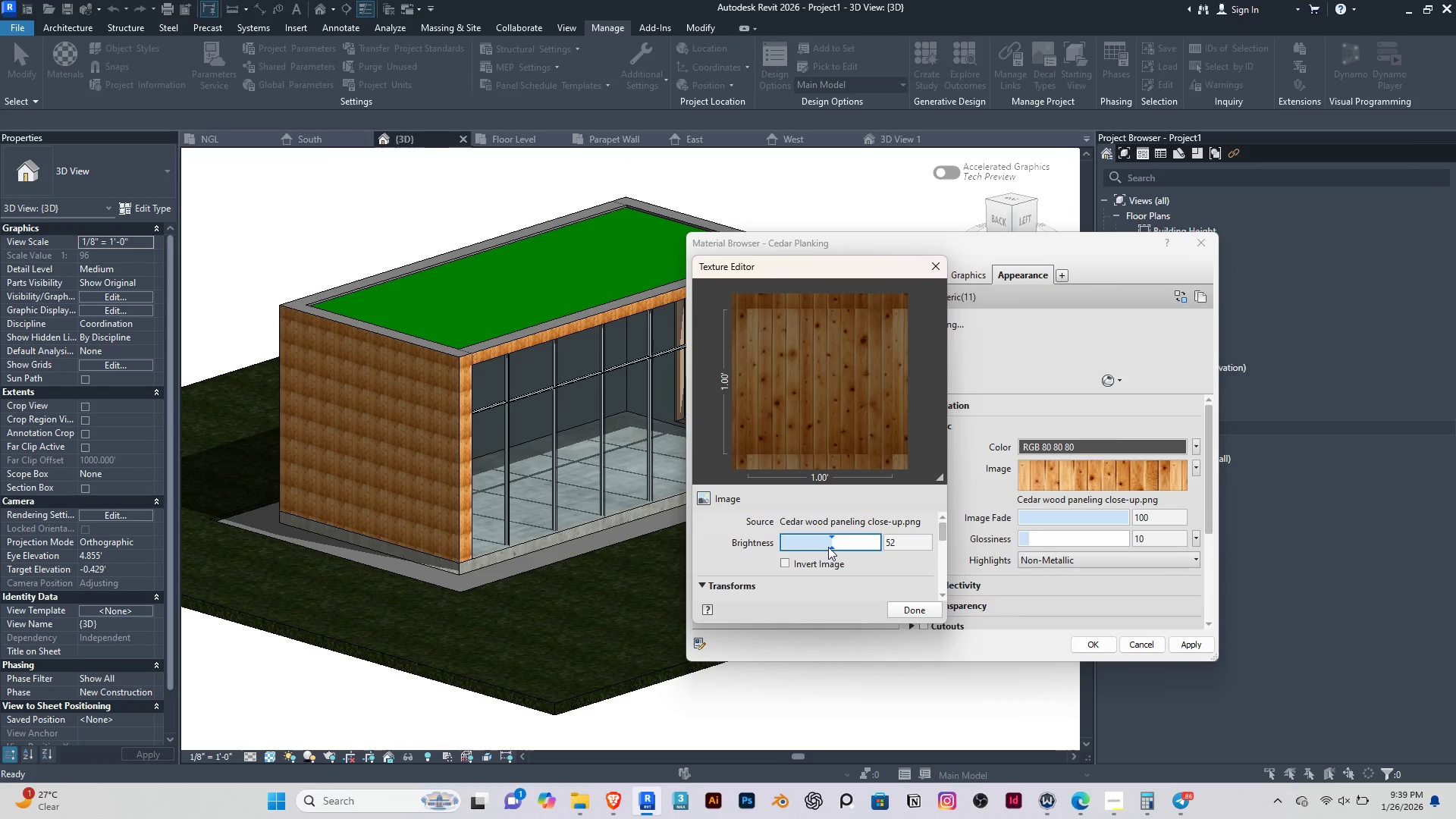 
left_click_drag(start_coordinate=[828, 547], to_coordinate=[848, 544])
 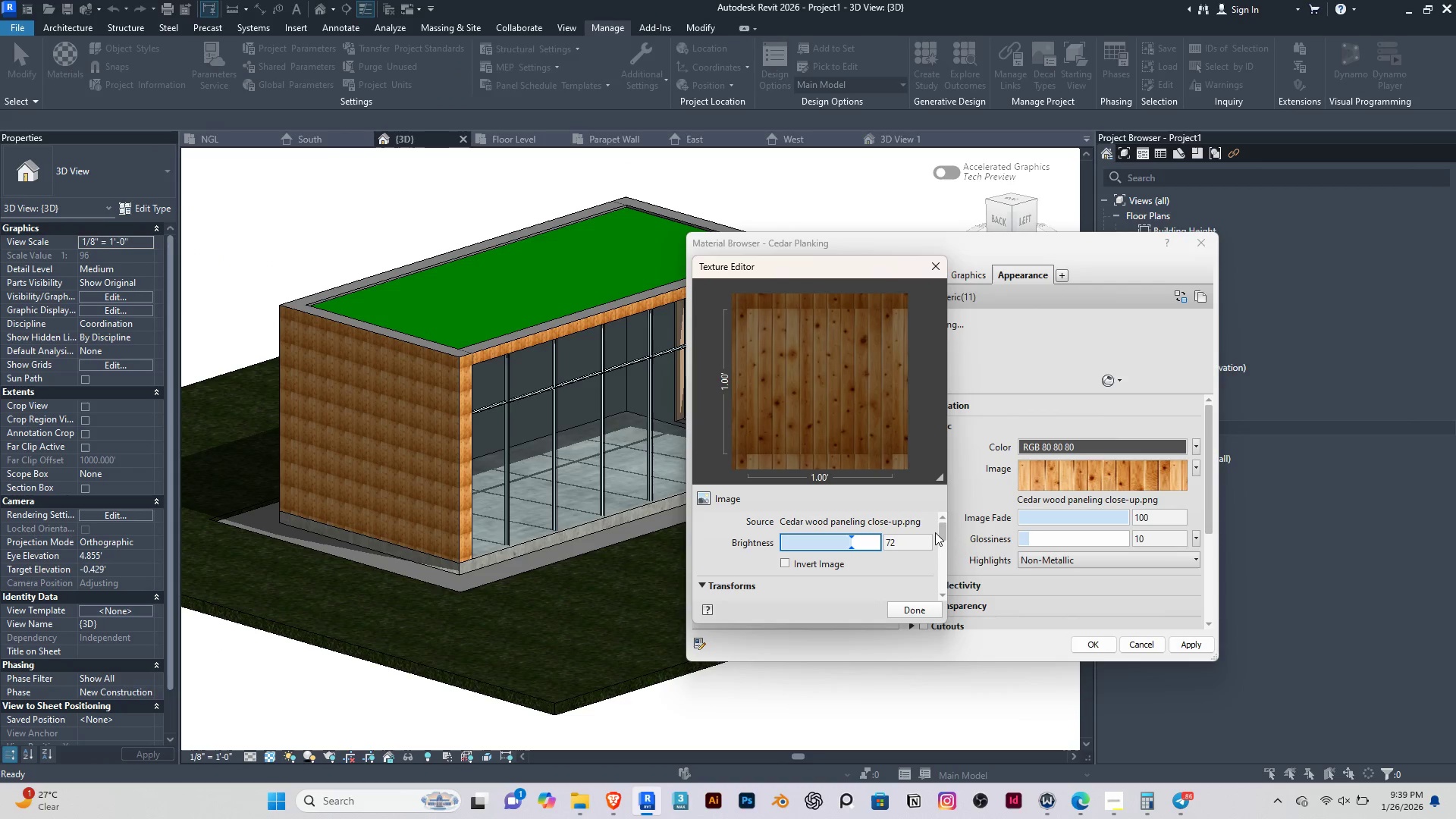 
left_click_drag(start_coordinate=[939, 528], to_coordinate=[932, 562])
 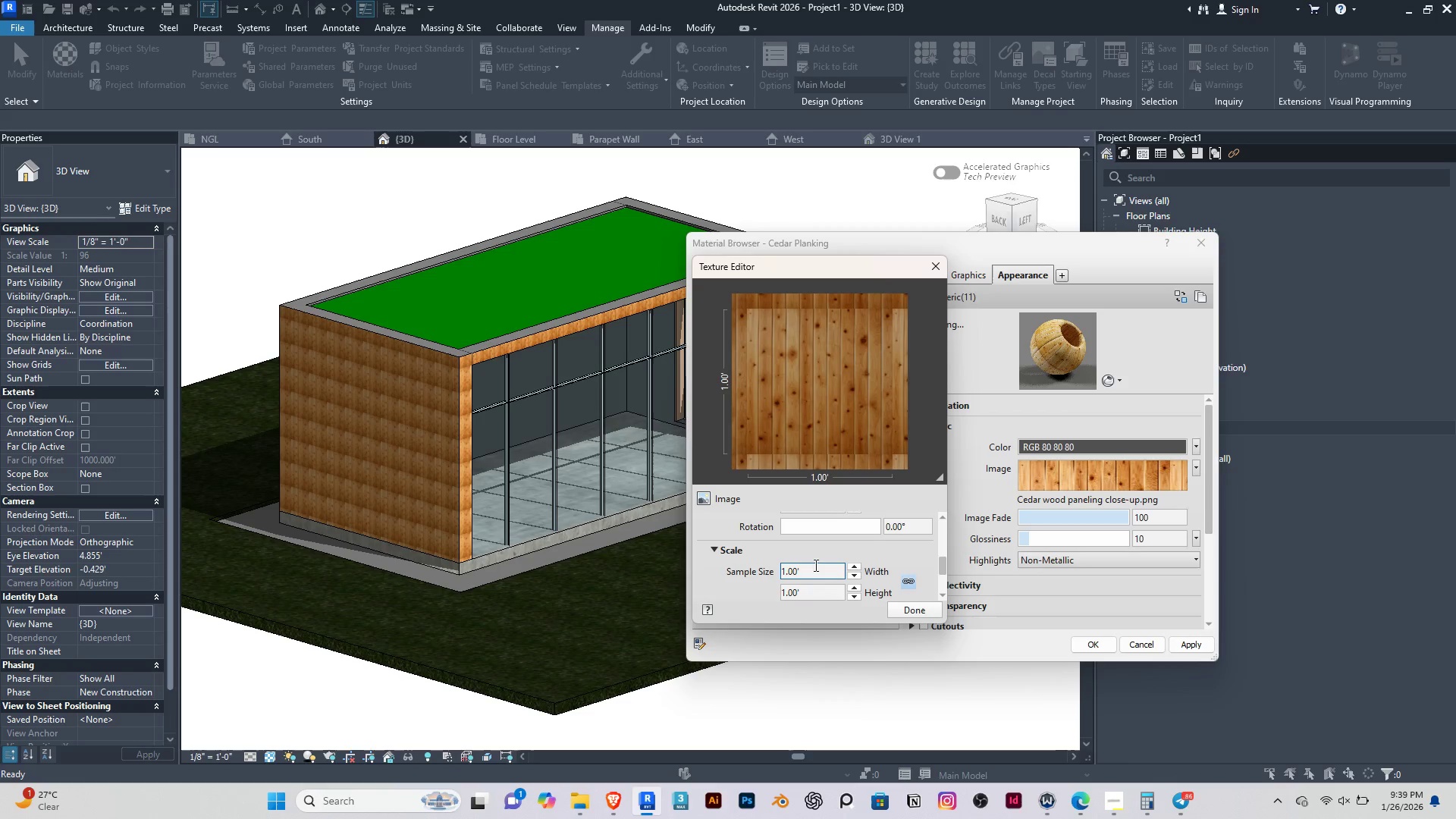 
left_click_drag(start_coordinate=[815, 569], to_coordinate=[767, 574])
 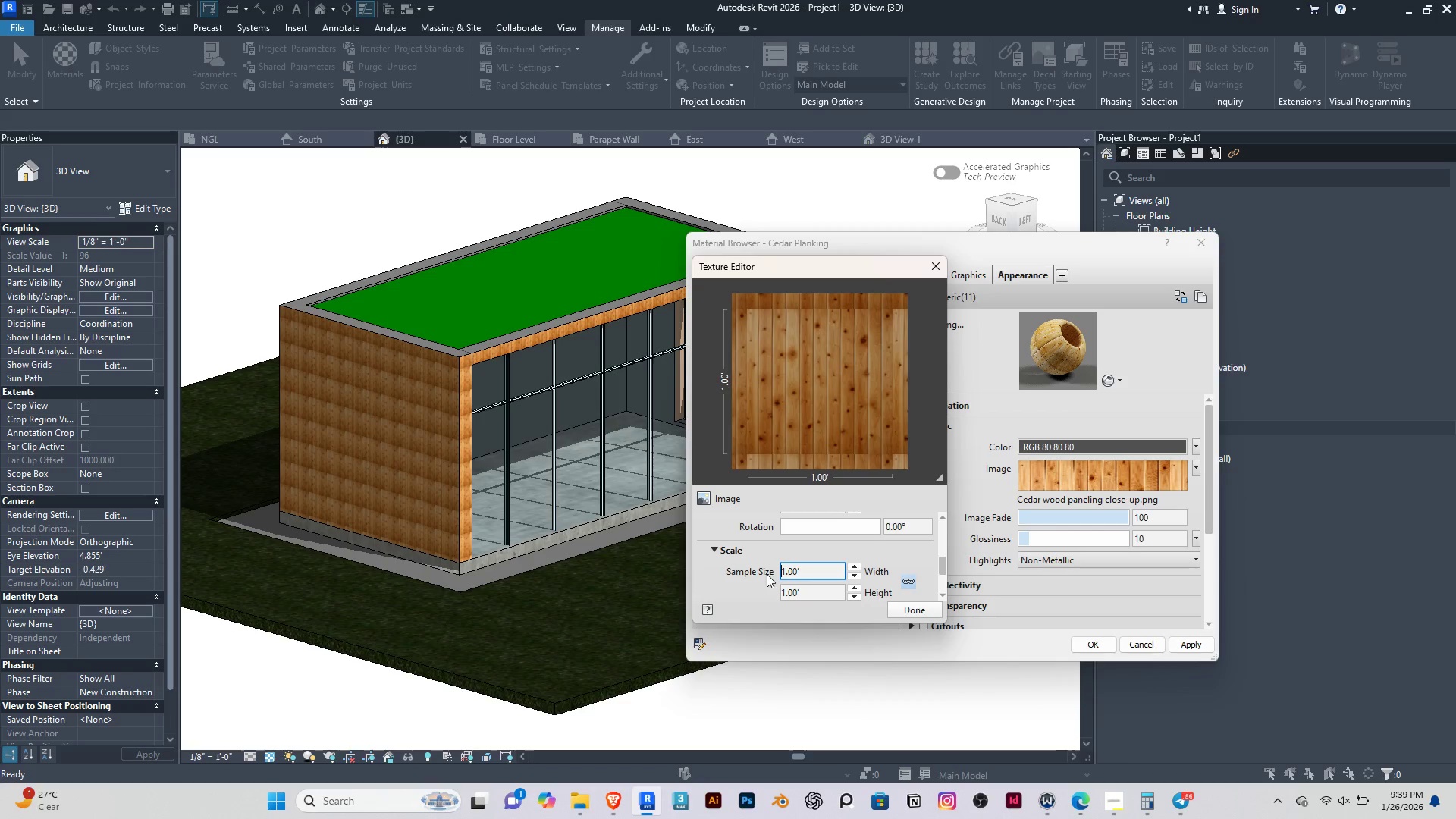 
left_click_drag(start_coordinate=[767, 574], to_coordinate=[780, 573])
 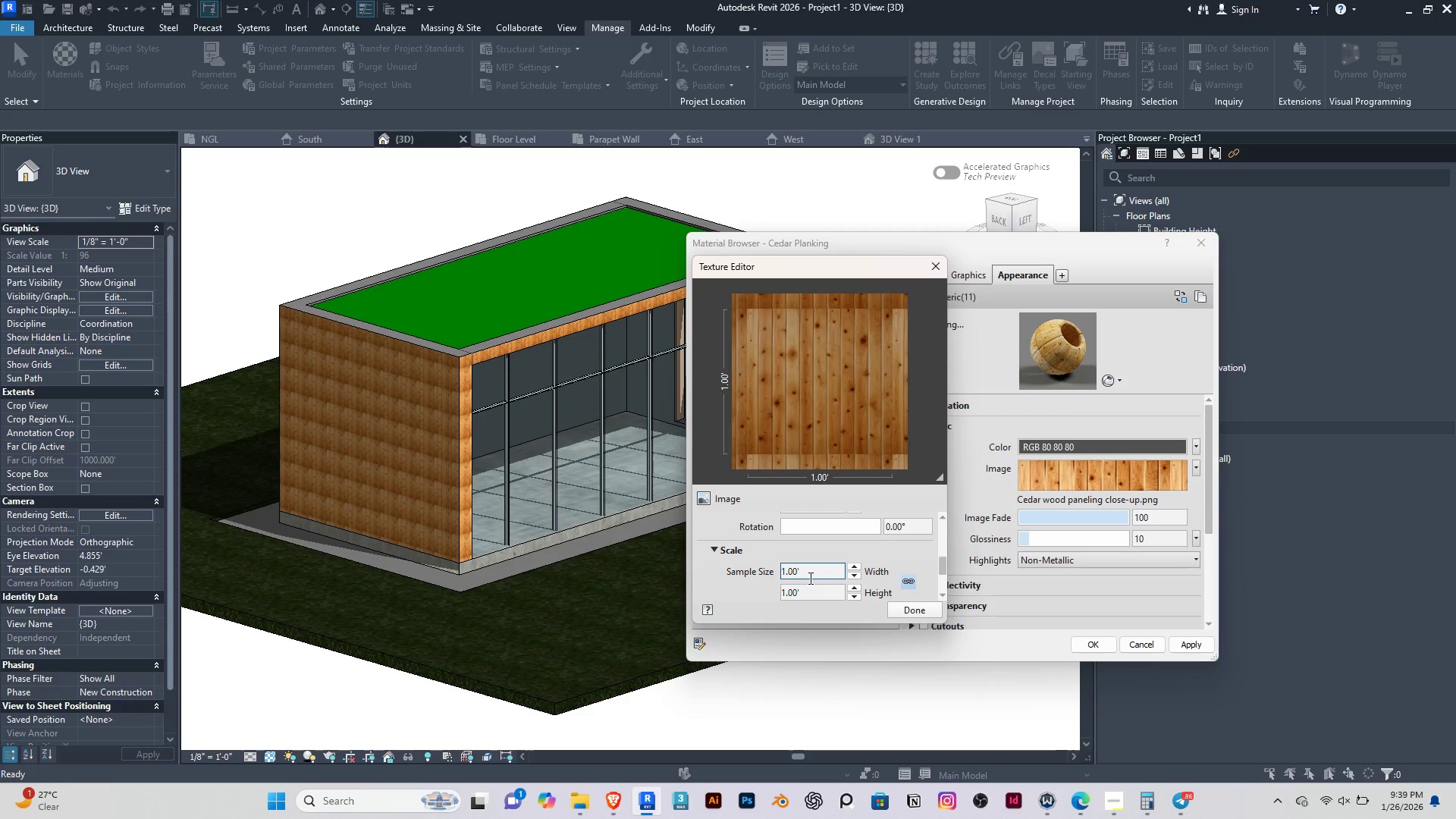 
left_click_drag(start_coordinate=[809, 578], to_coordinate=[764, 570])
 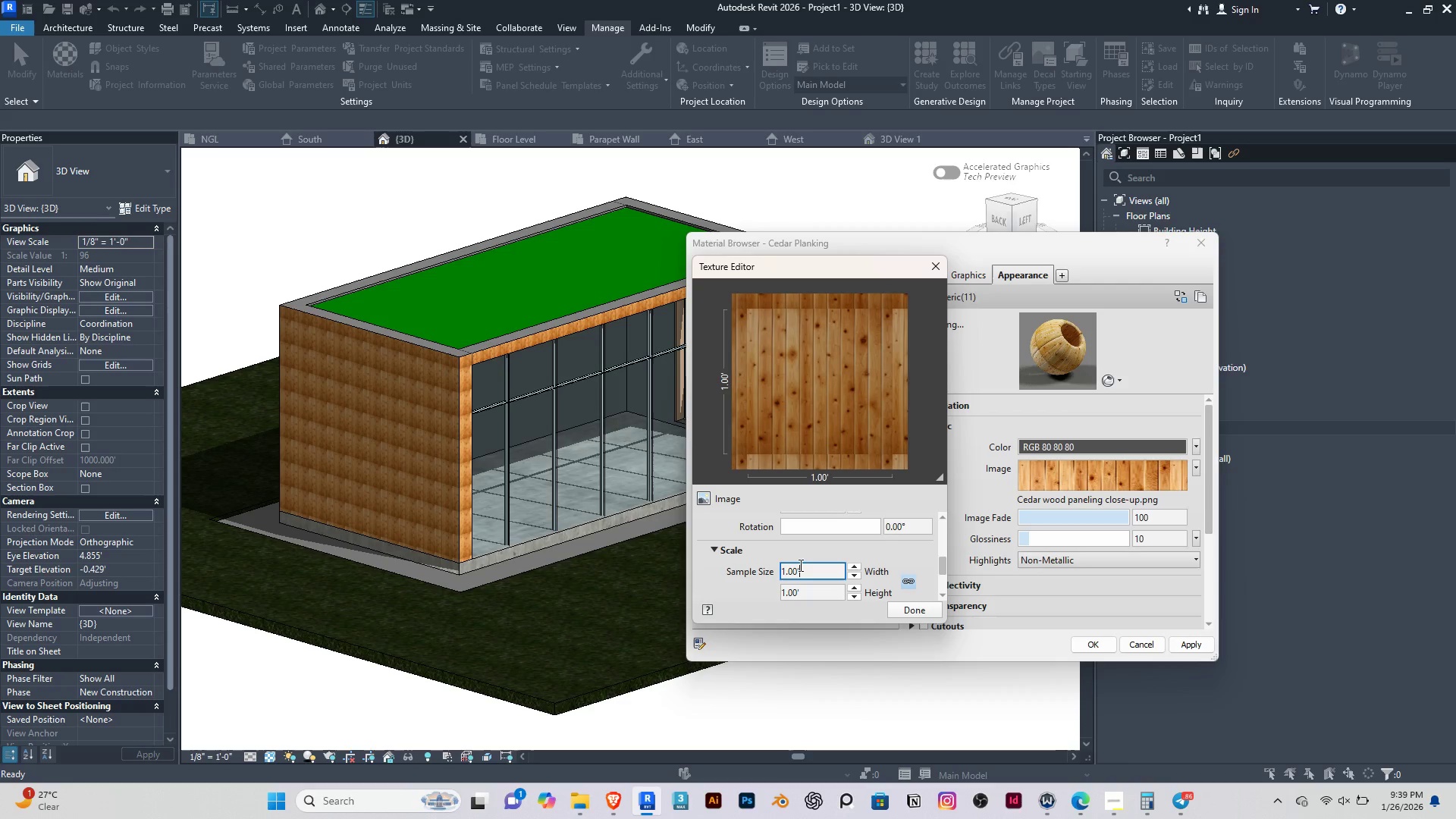 
double_click([800, 565])
 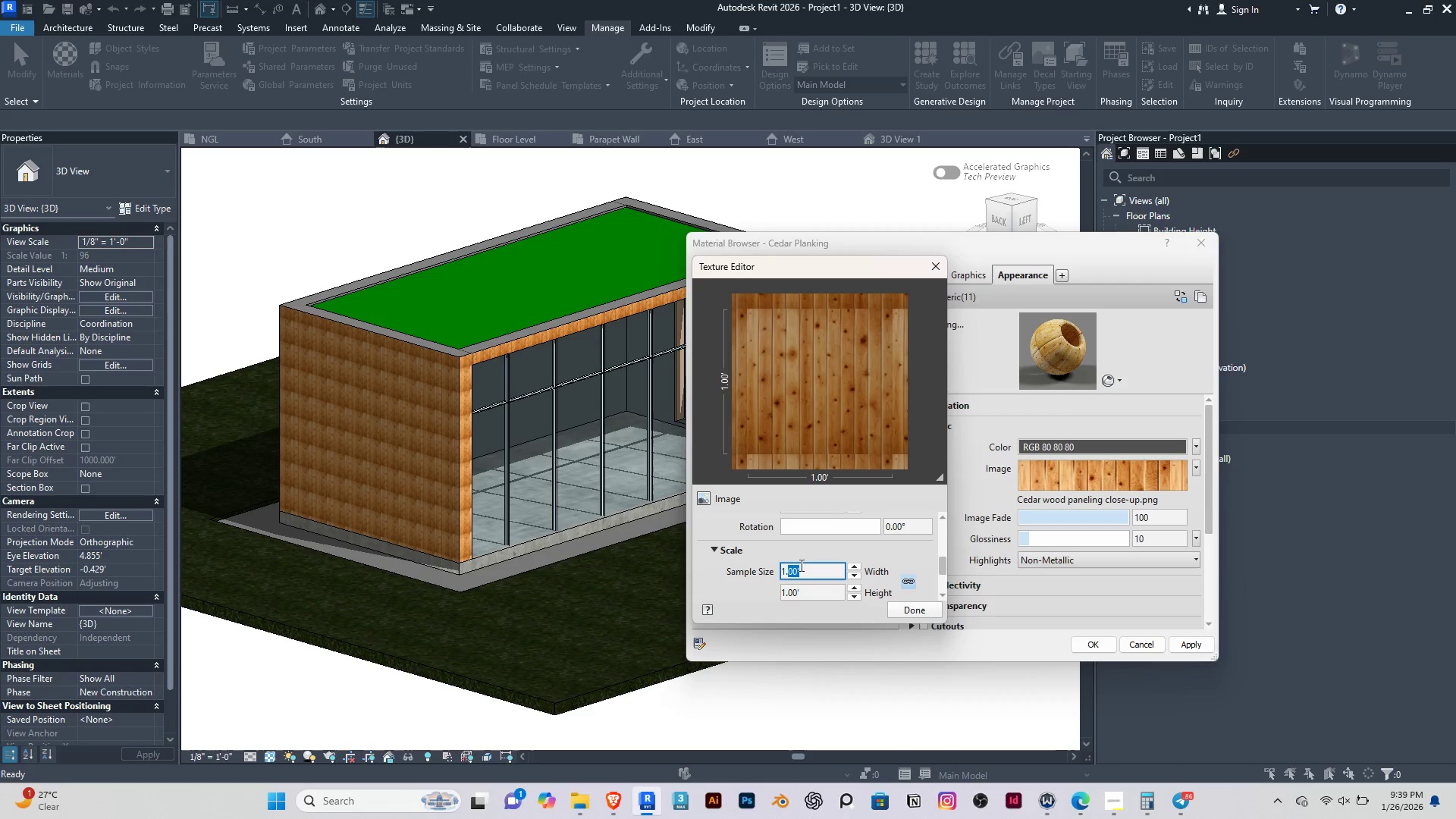 
key(Backspace)
 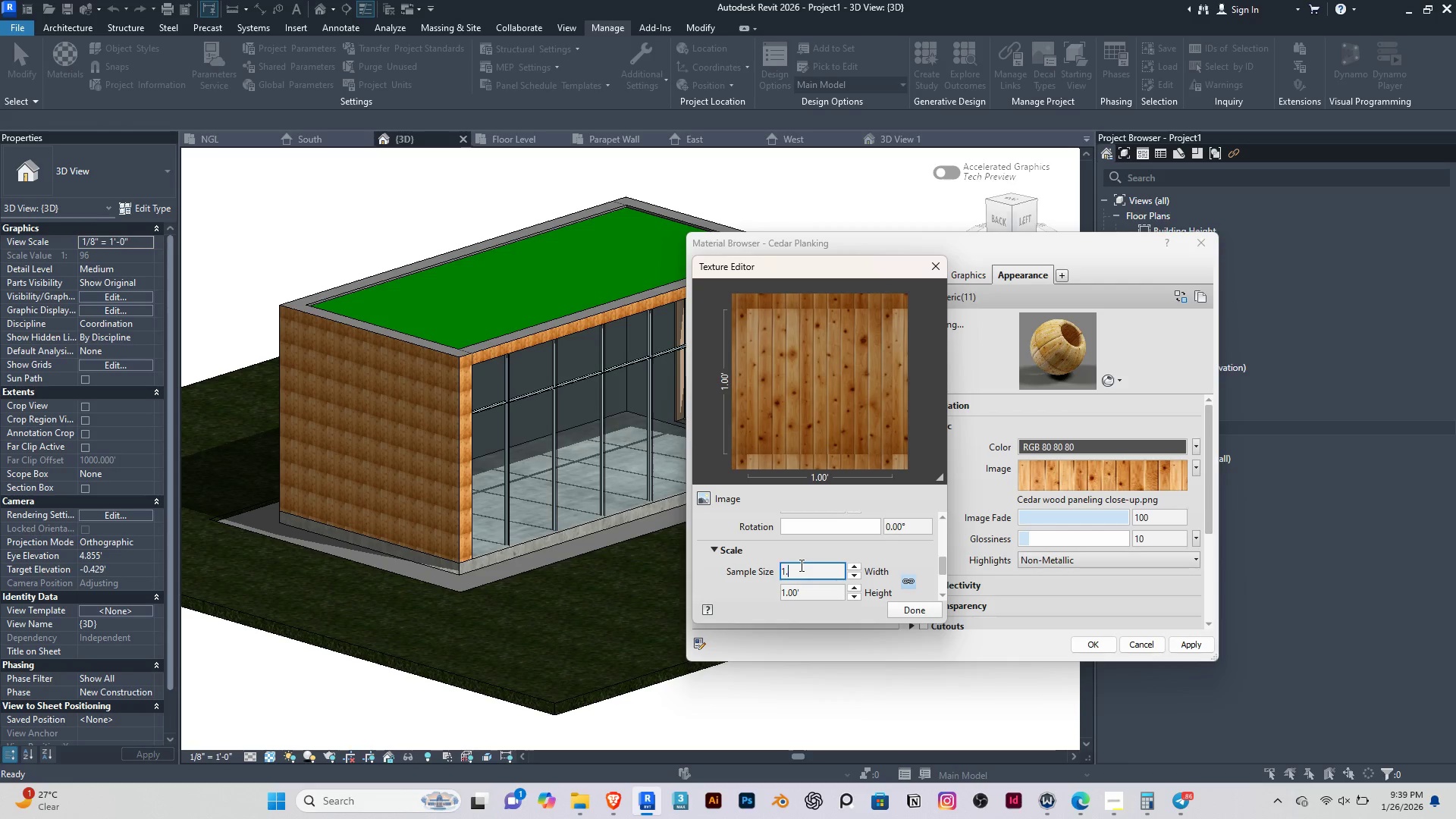 
key(Backspace)
 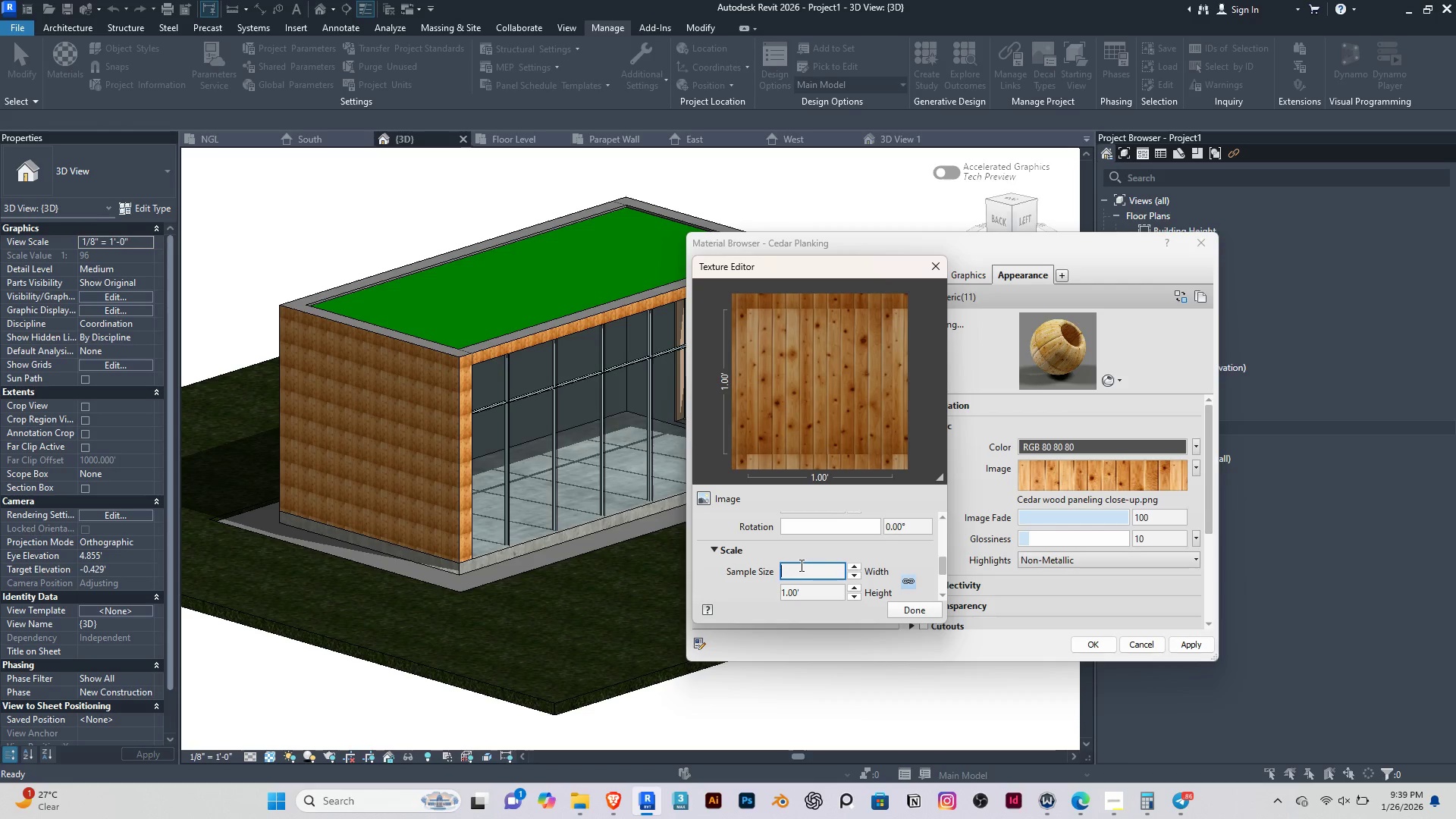 
key(Backspace)
 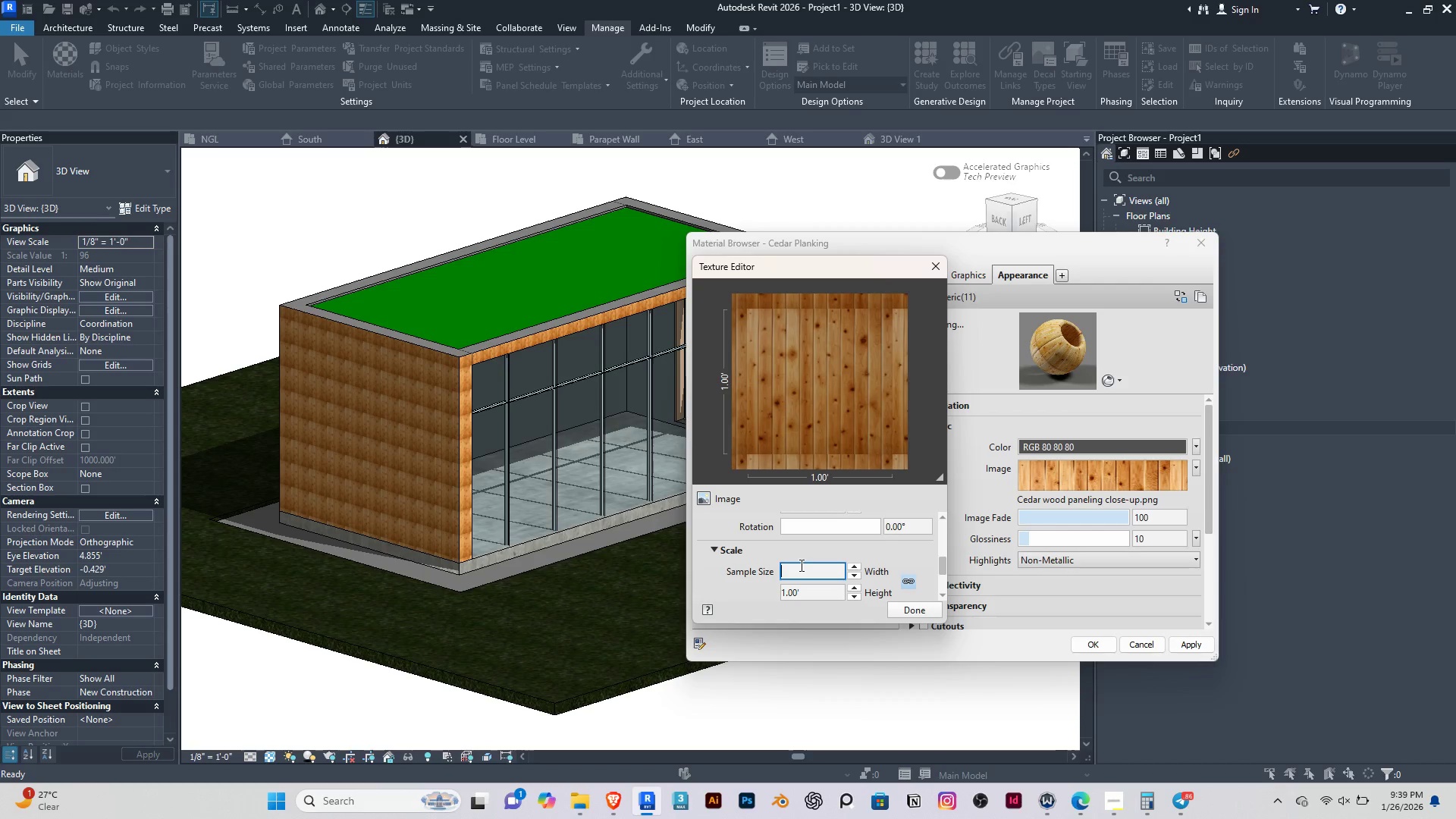 
key(Backspace)
 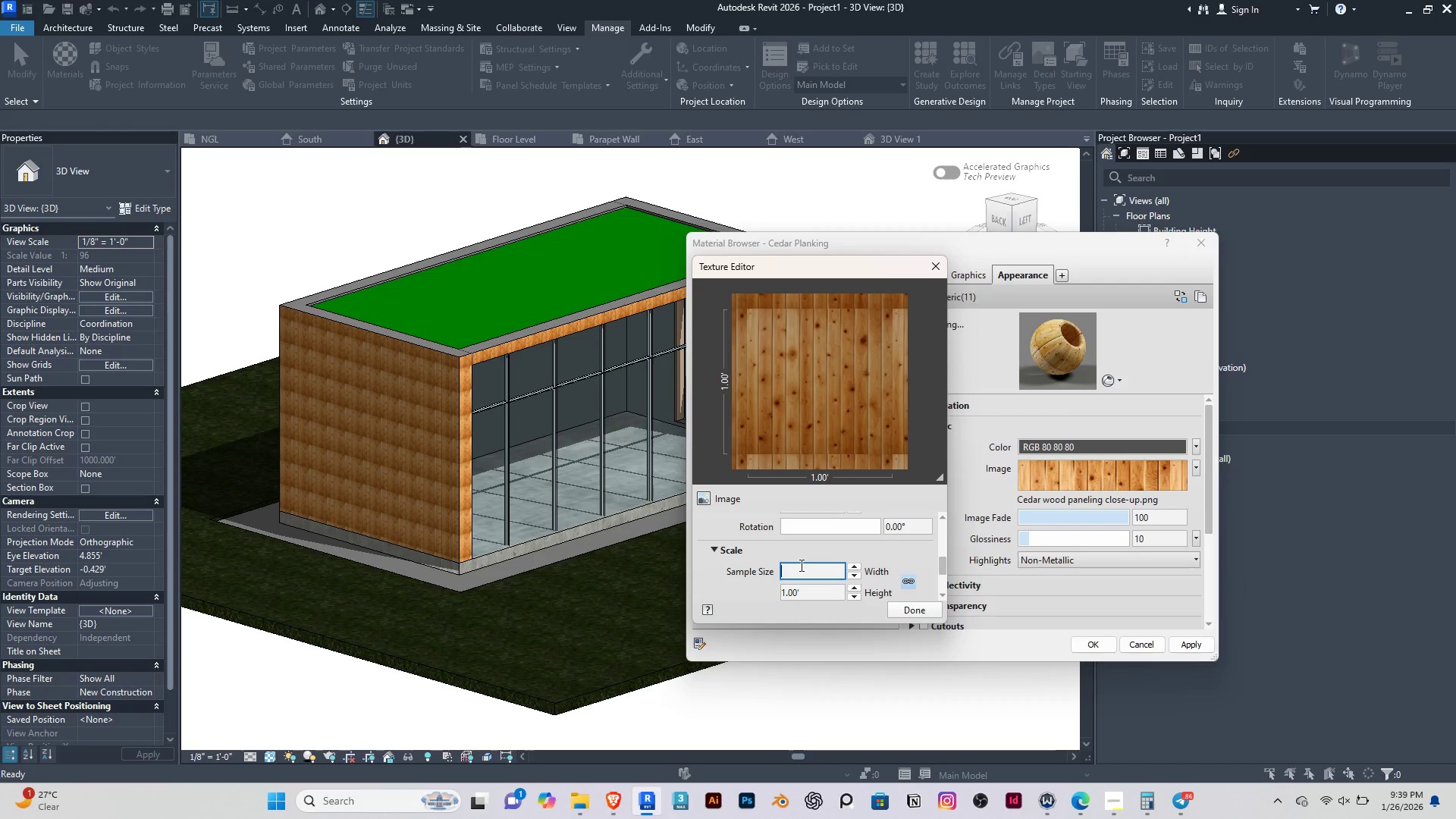 
key(5)
 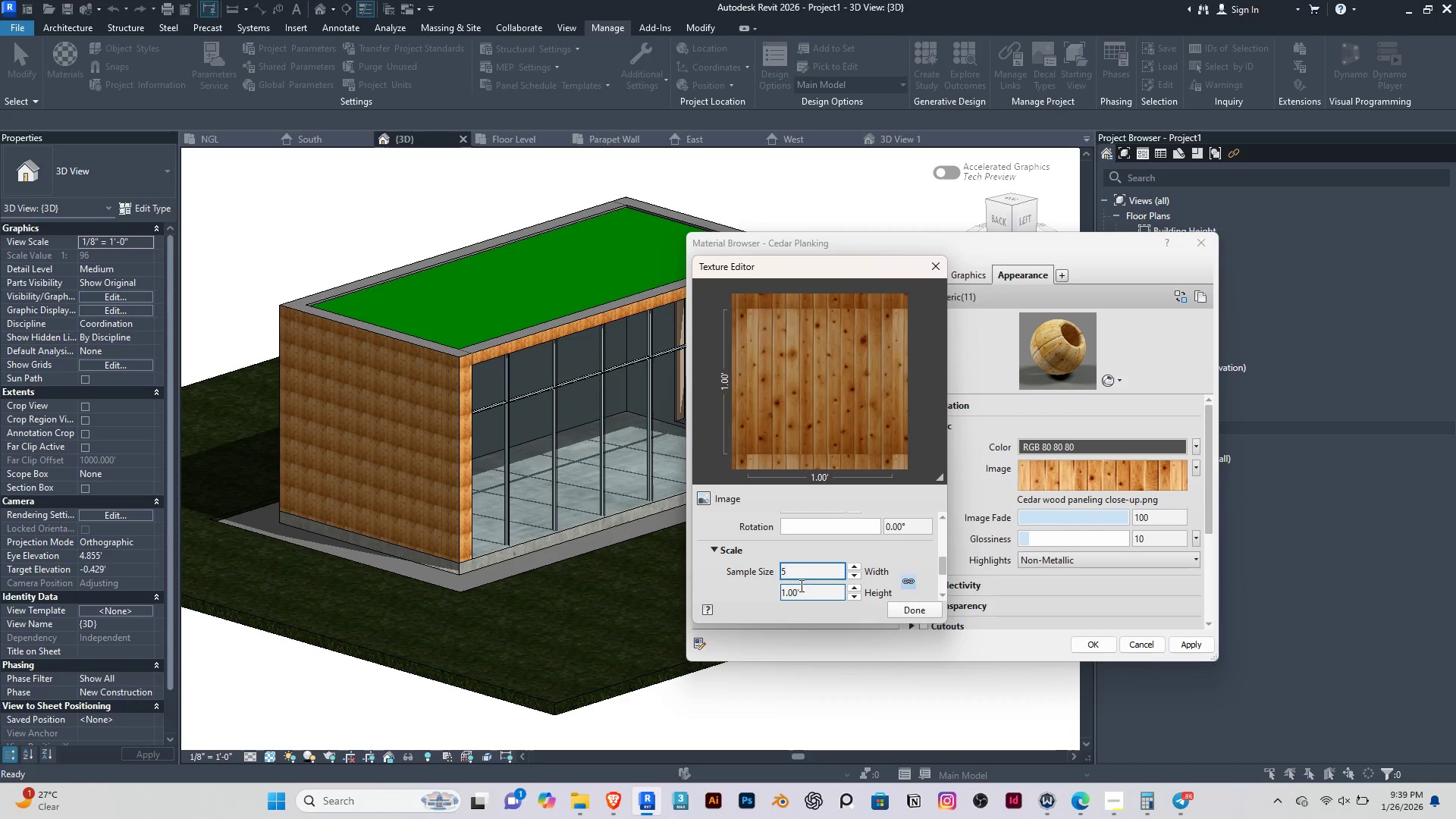 
left_click([809, 585])
 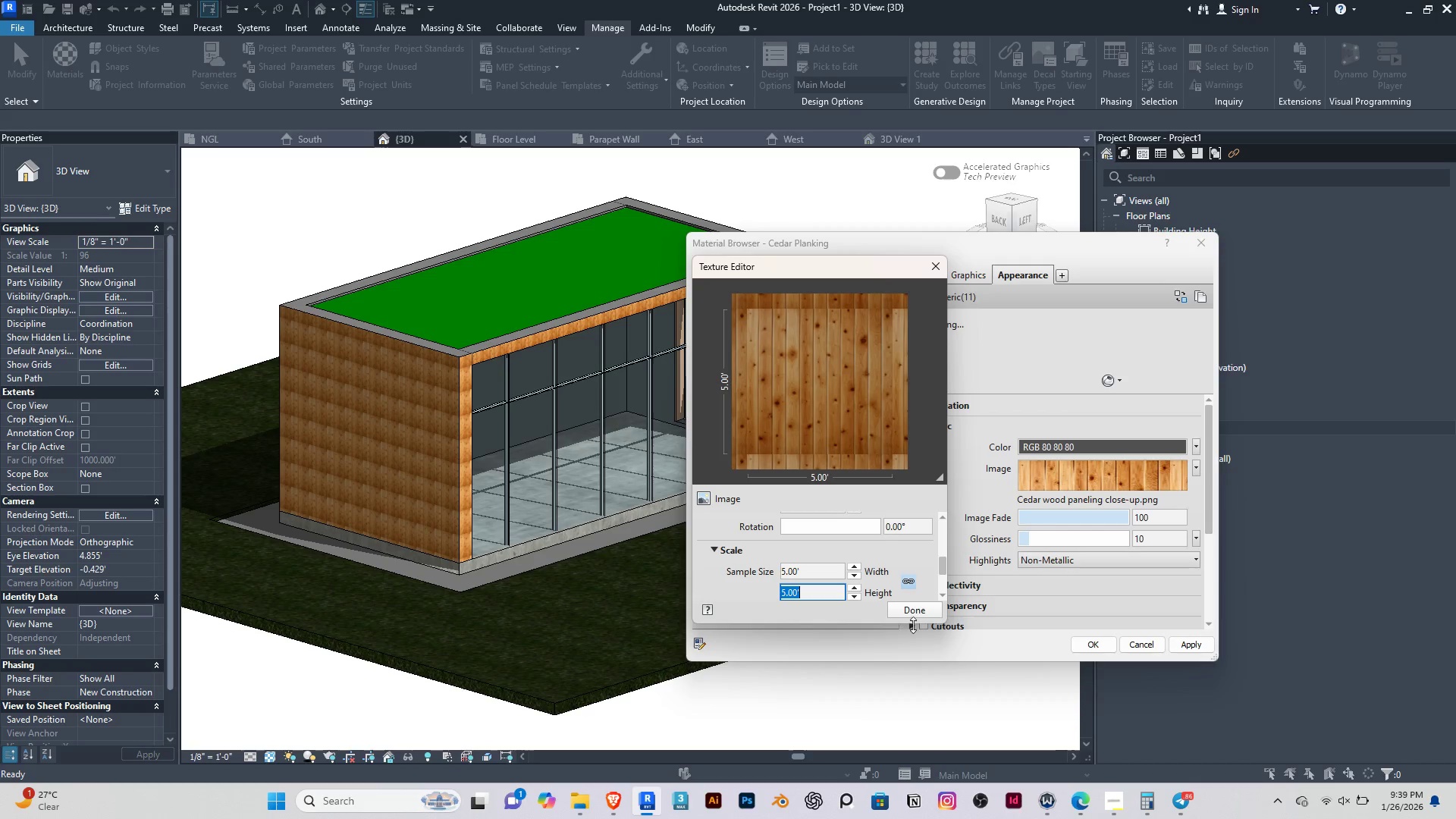 
left_click([917, 612])
 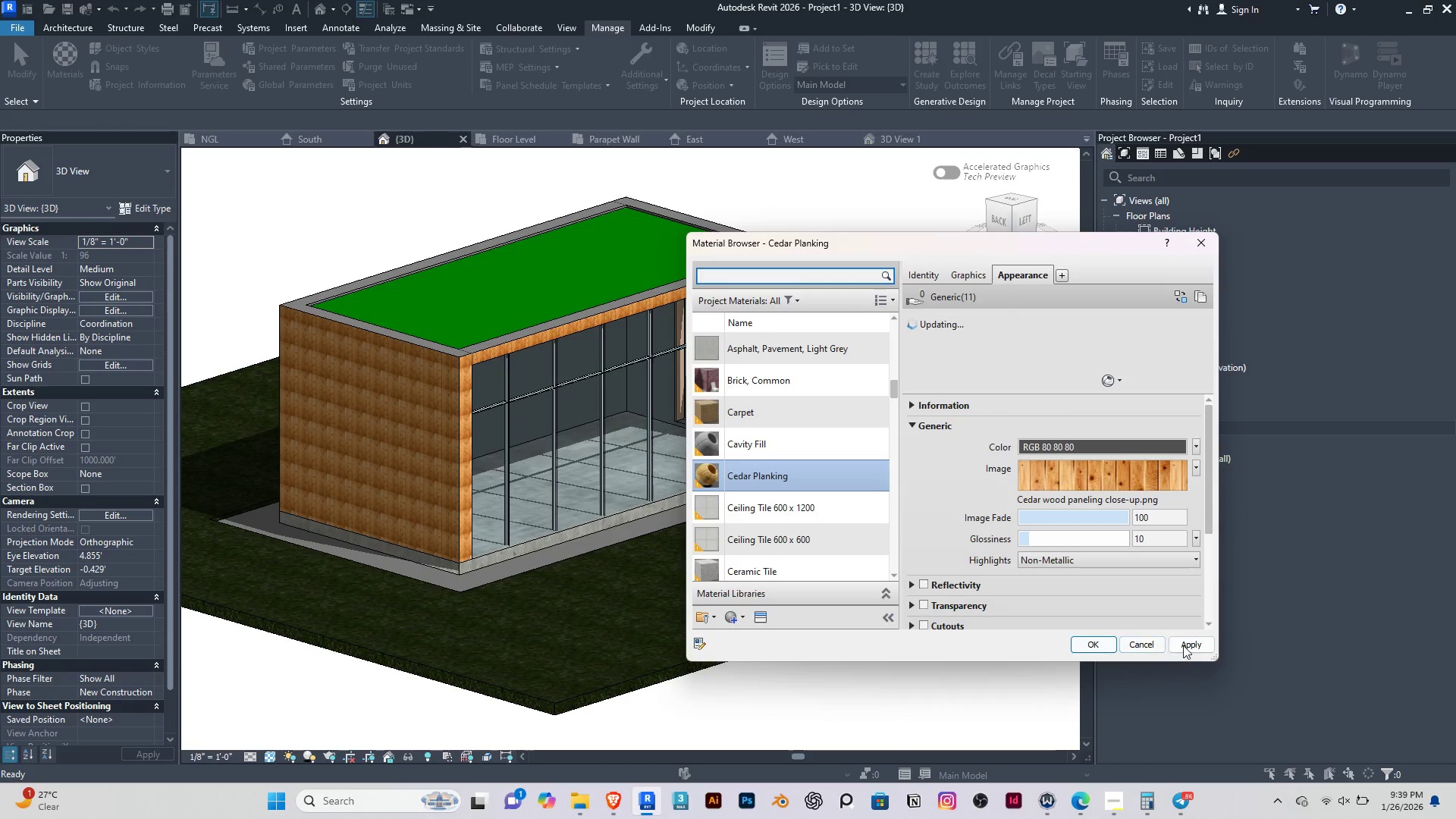 
left_click([1183, 637])
 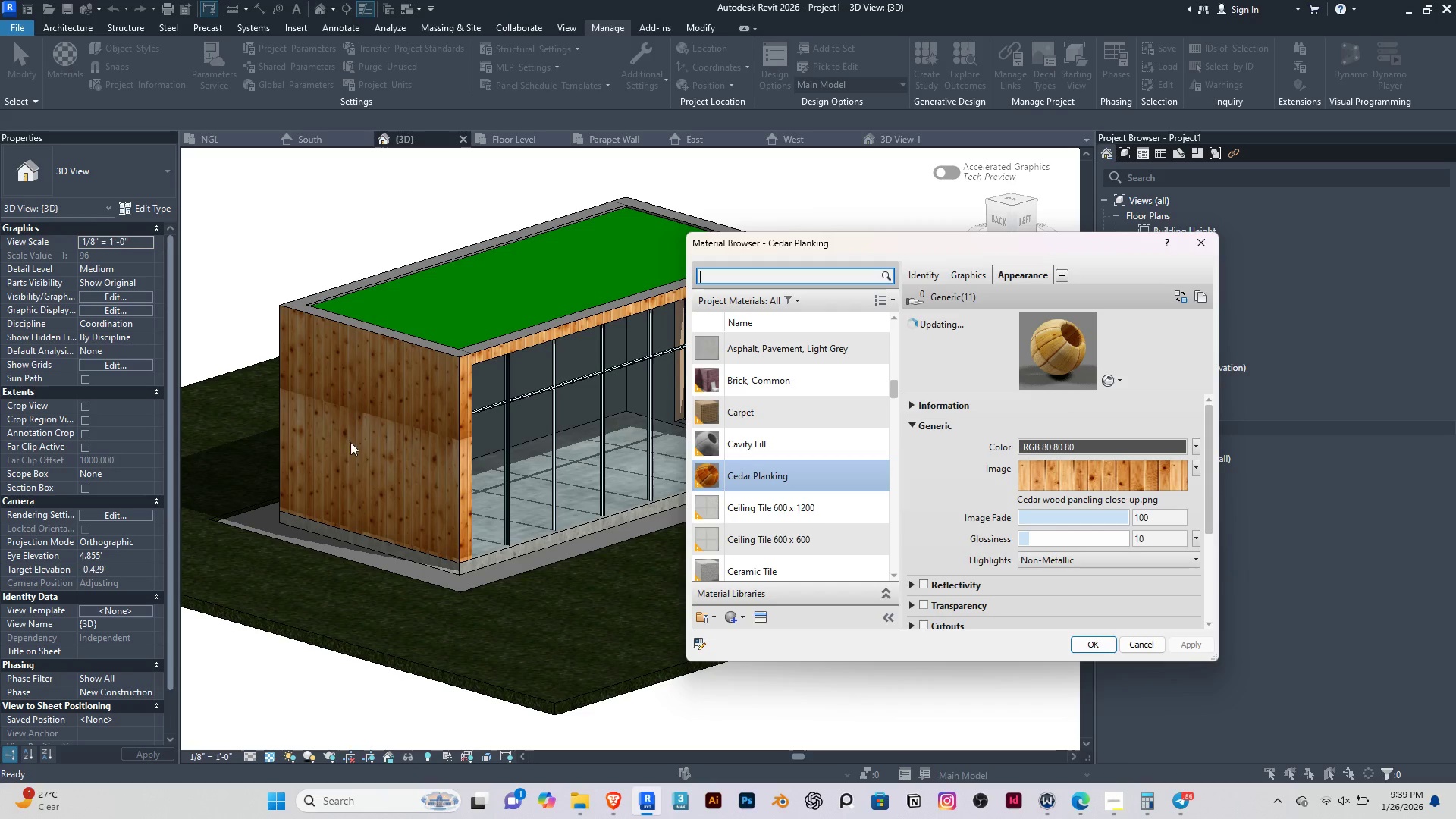 
scroll: coordinate [362, 431], scroll_direction: up, amount: 2.0
 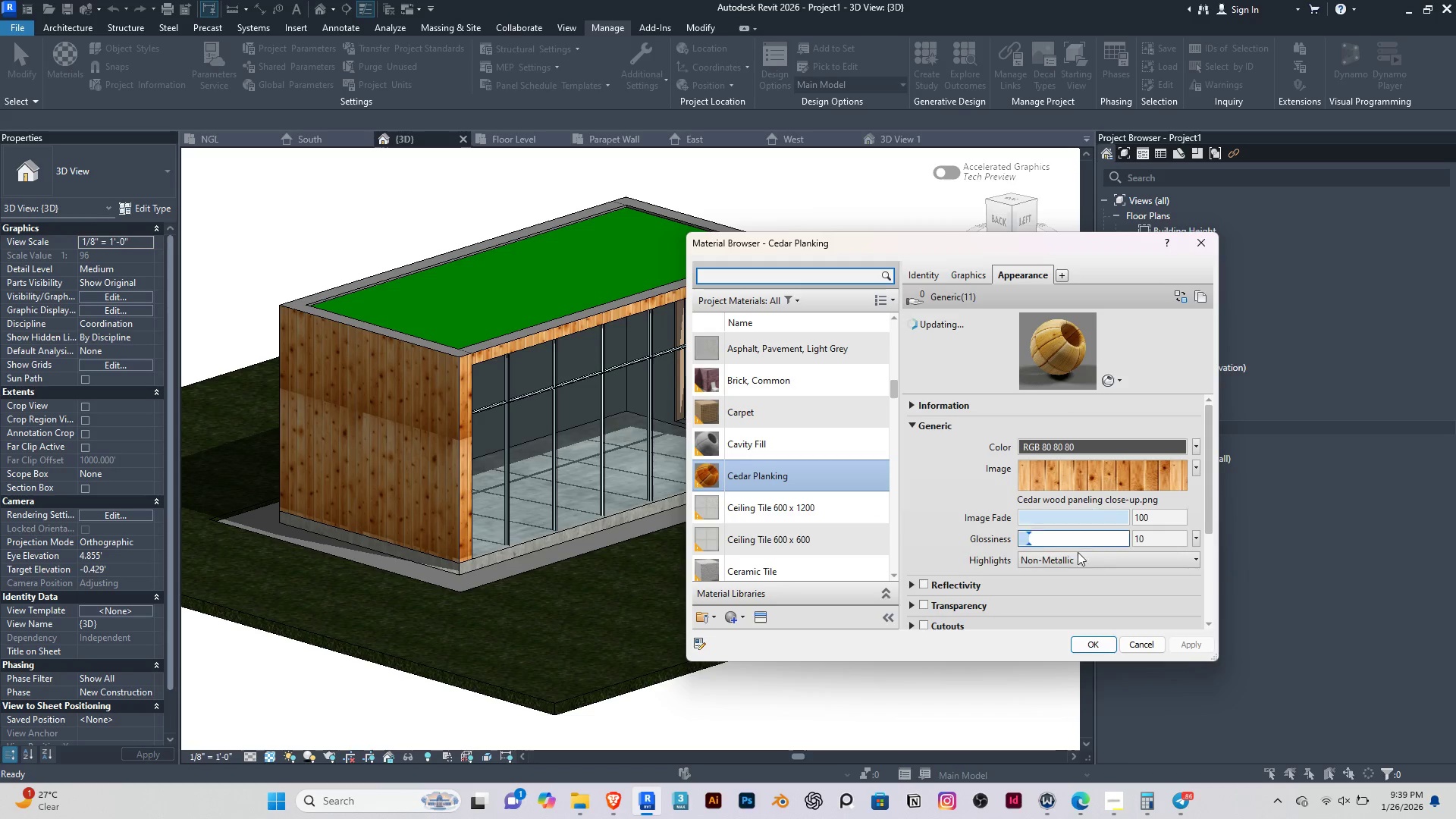 
left_click([1167, 478])
 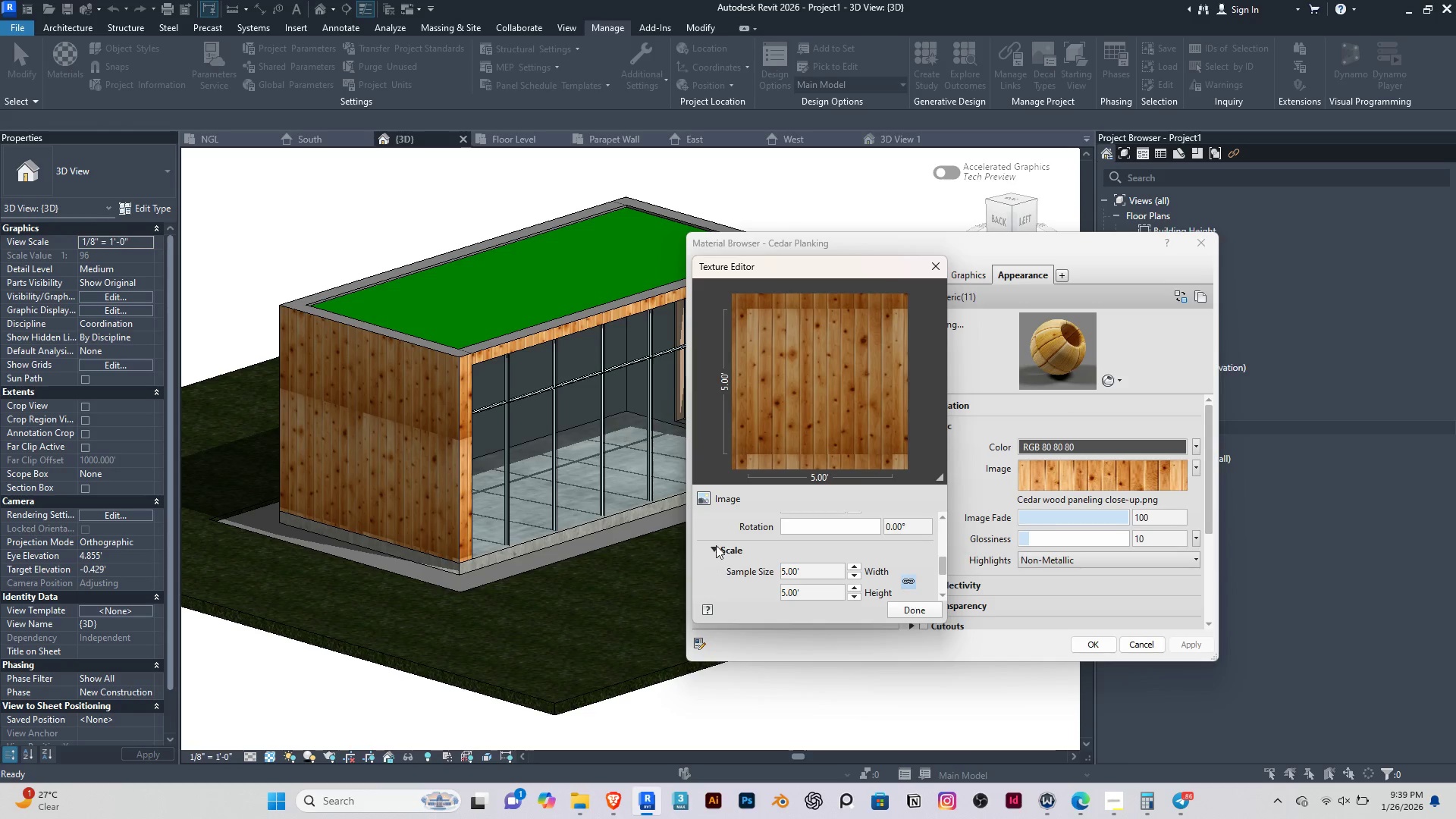 
scroll: coordinate [721, 547], scroll_direction: down, amount: 1.0
 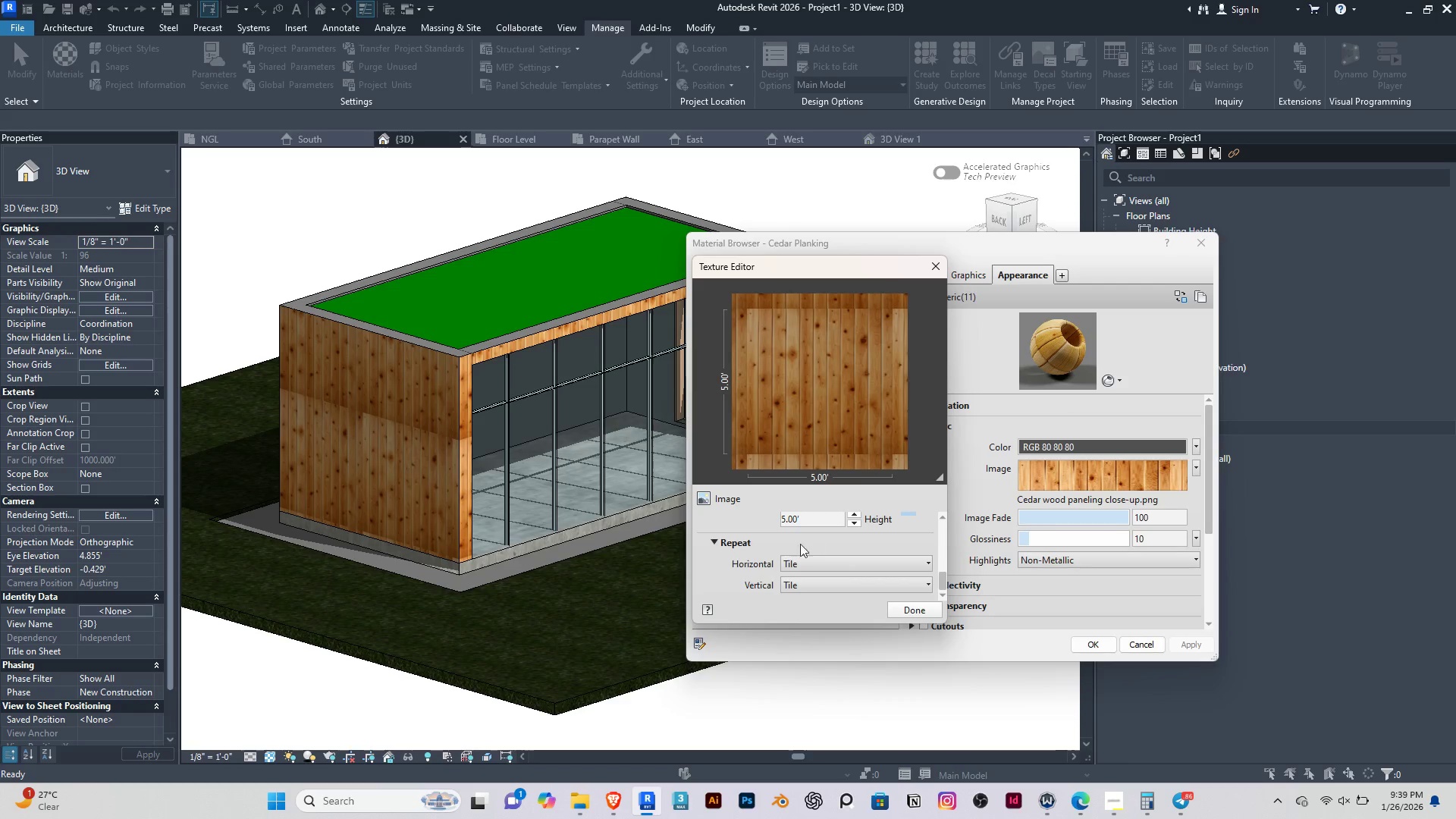 
scroll: coordinate [792, 548], scroll_direction: up, amount: 1.0
 